 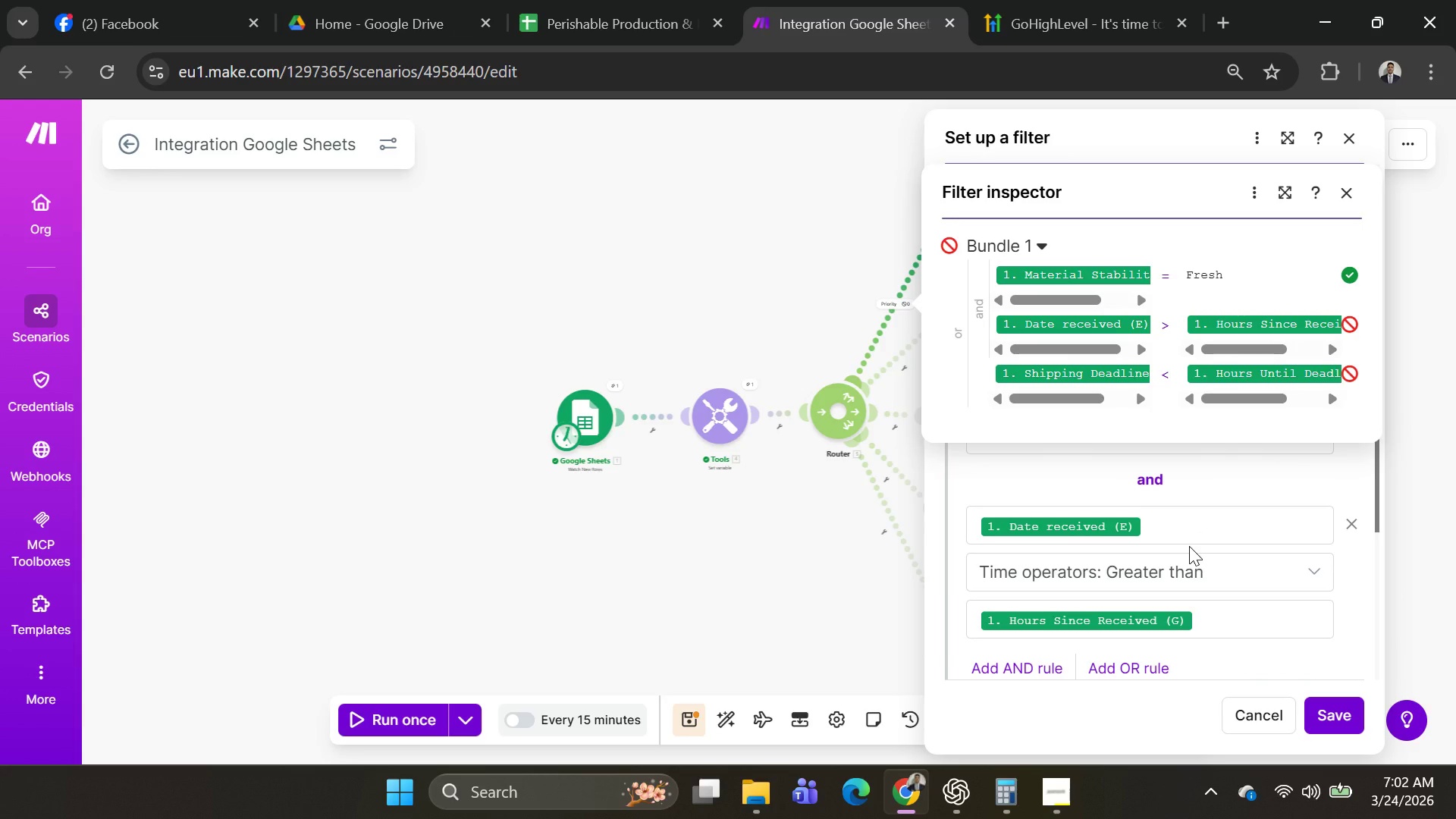 
left_click([1192, 533])
 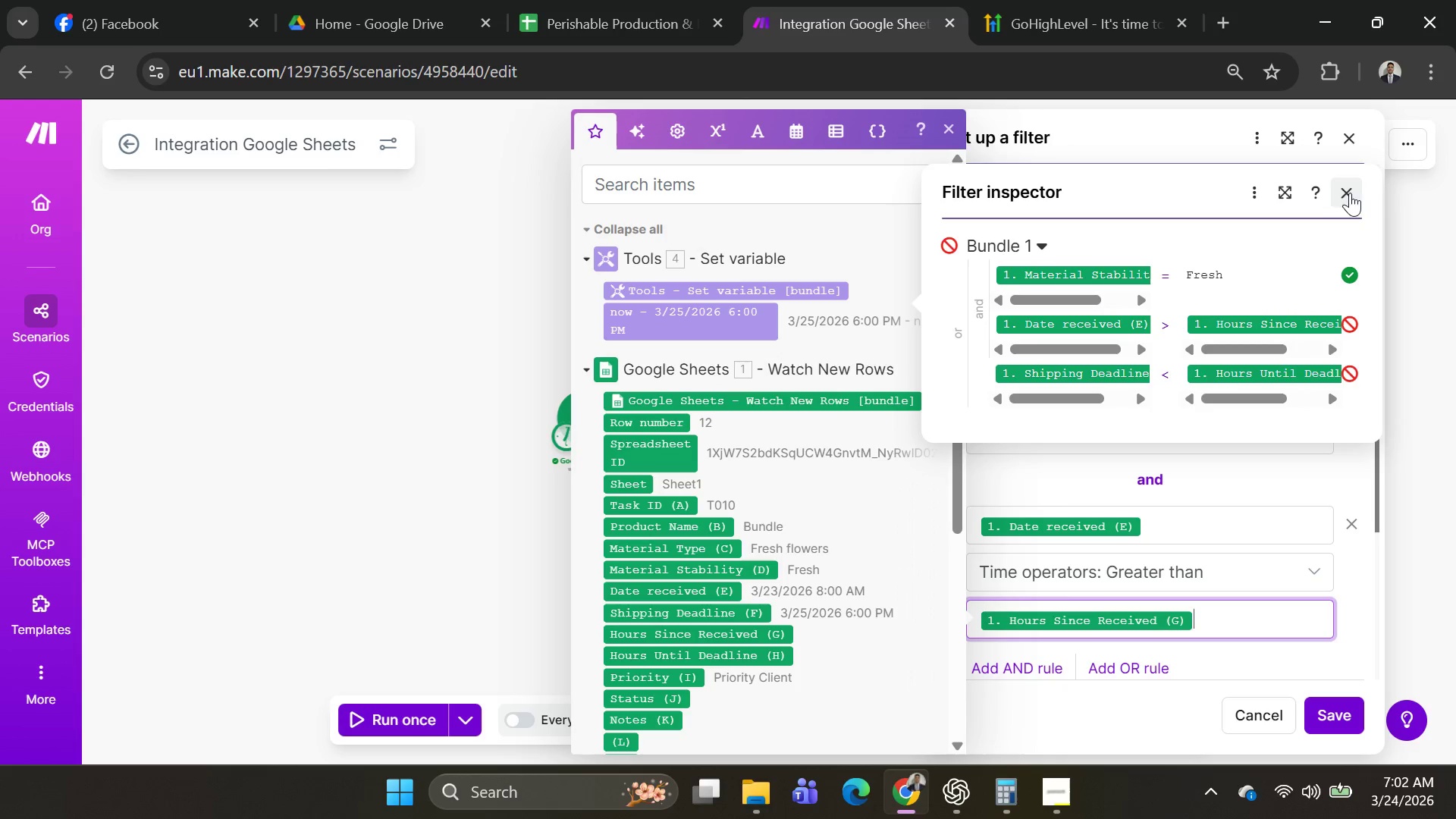 
left_click([1351, 146])
 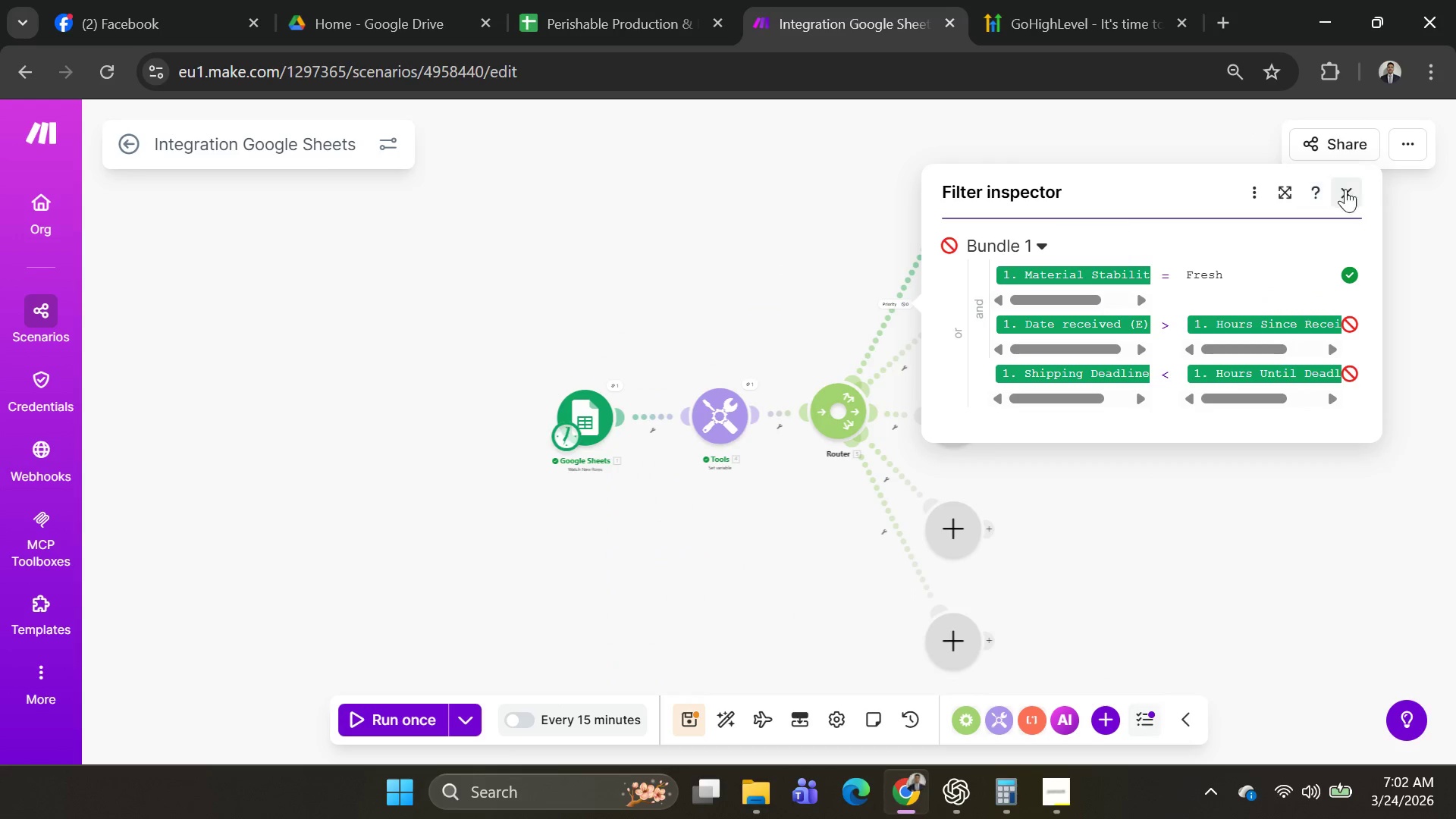 
left_click([1351, 186])
 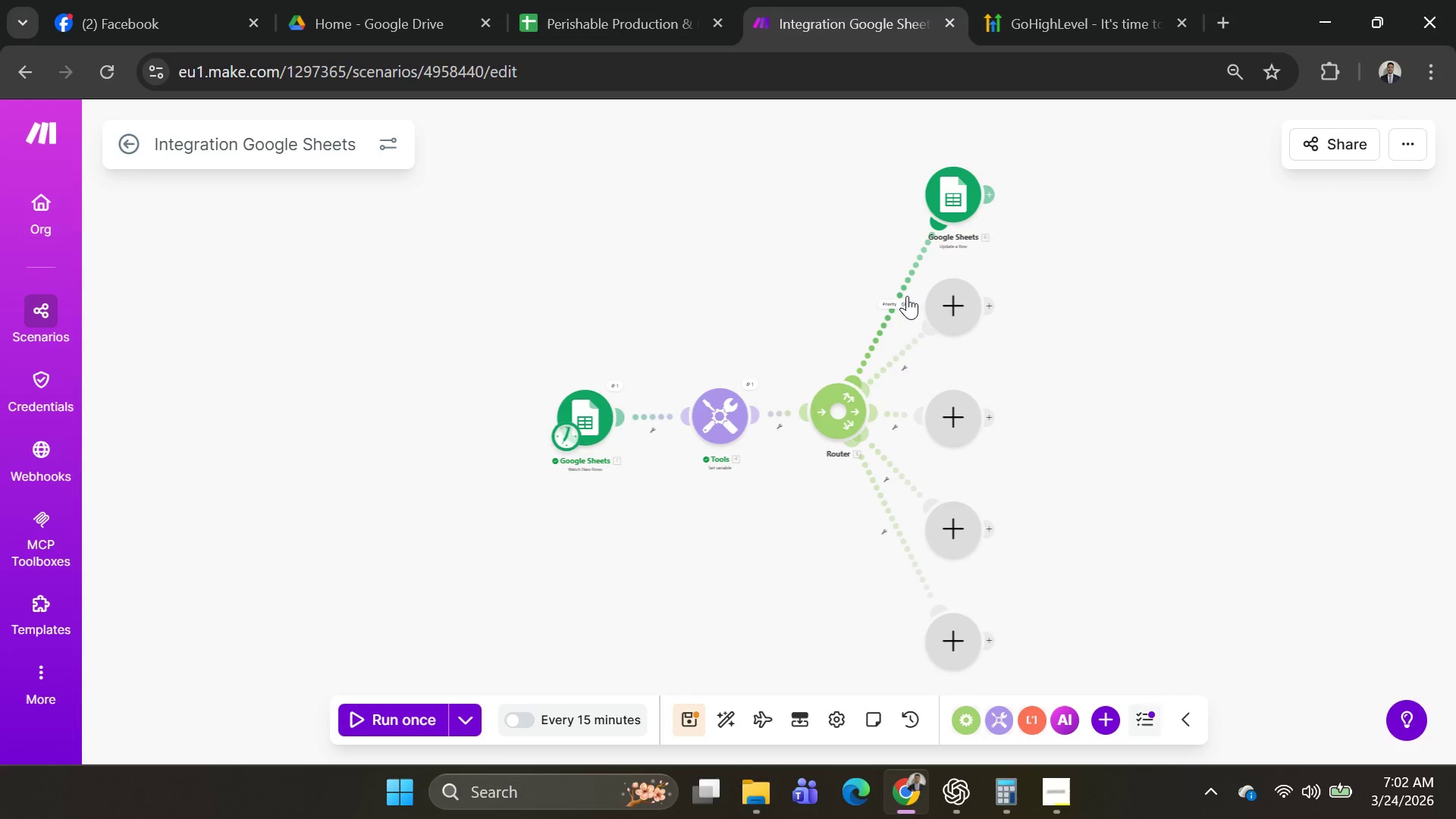 
left_click([907, 300])
 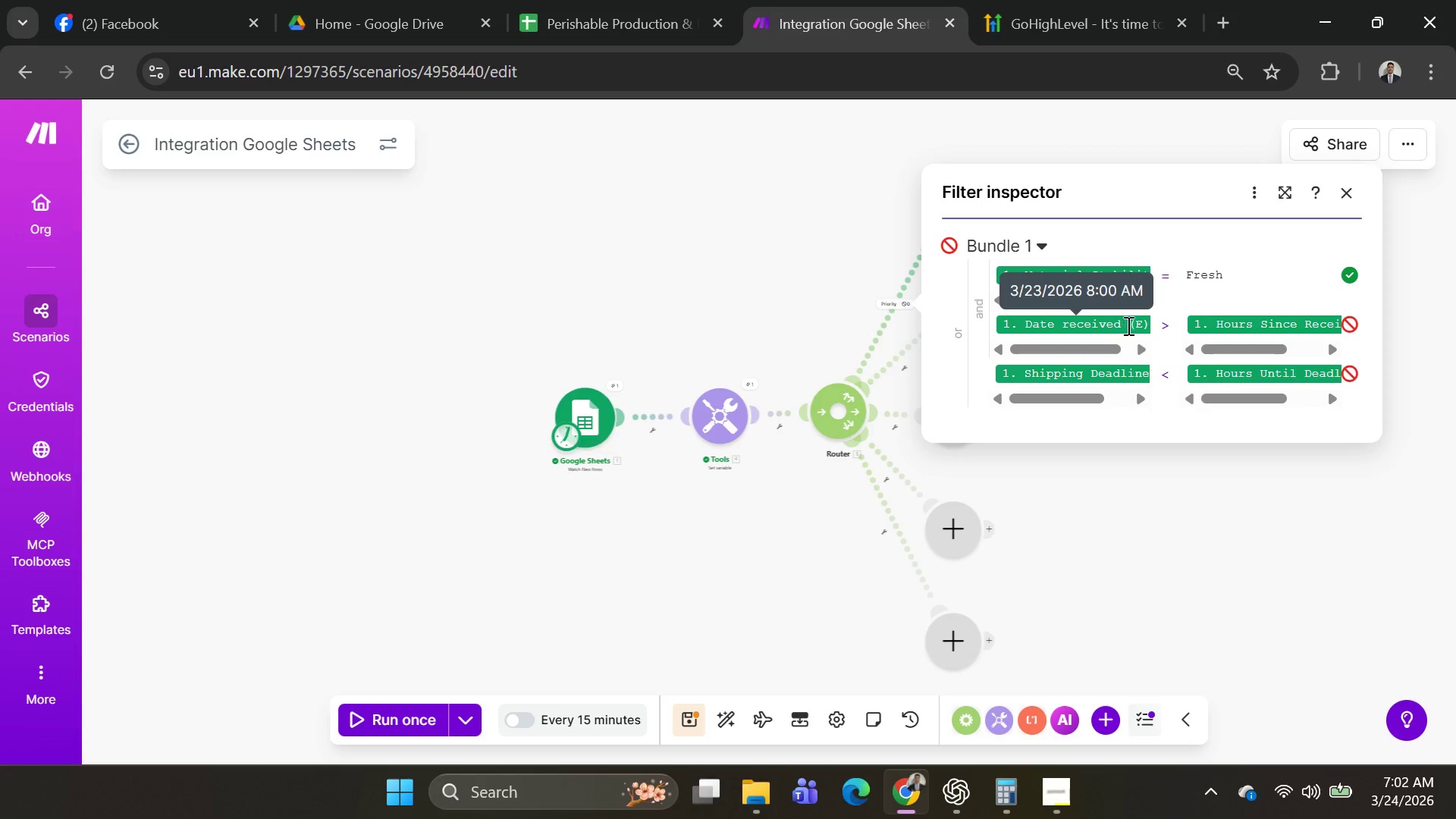 
left_click([1146, 325])
 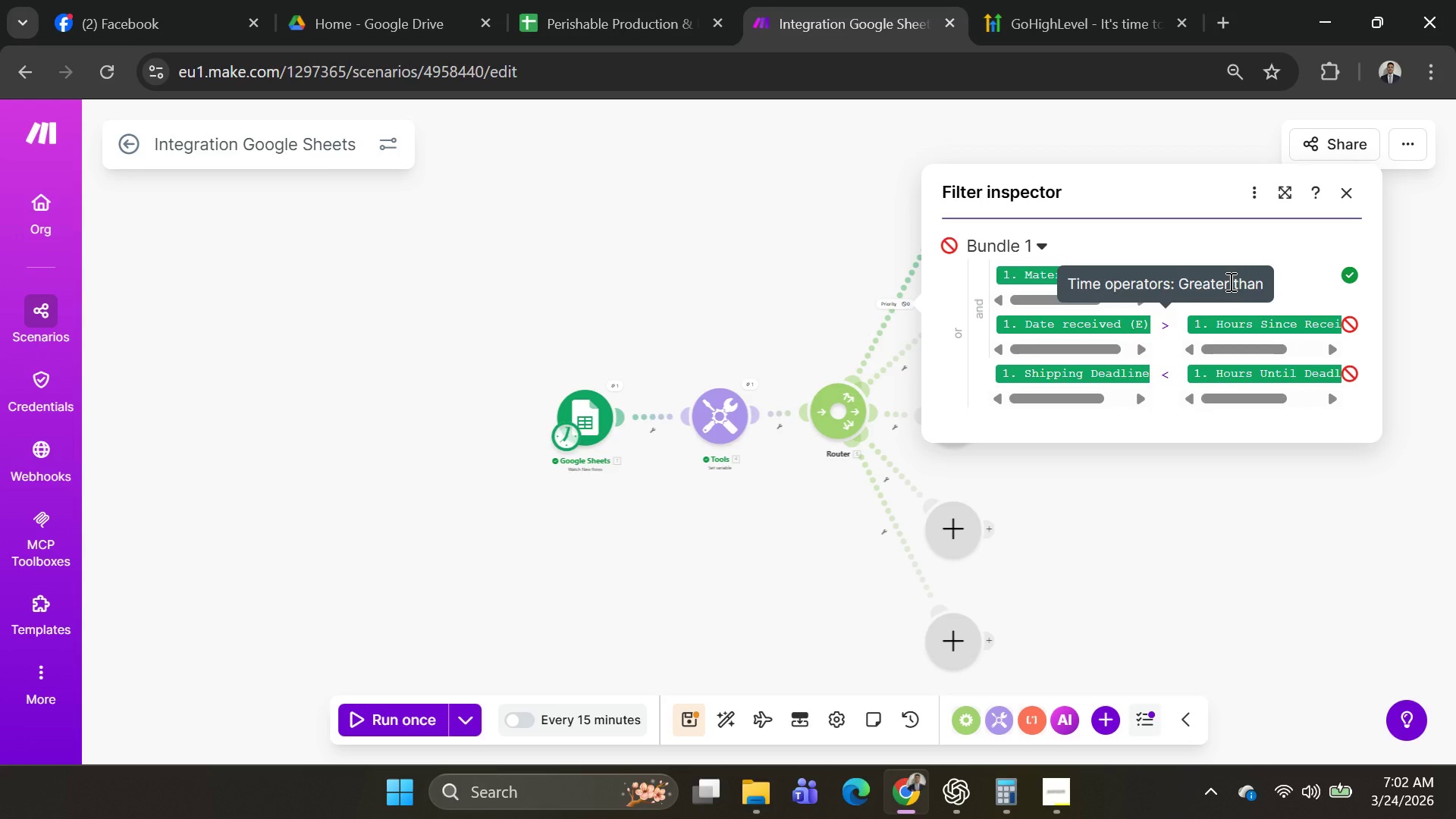 
key(Backspace)
 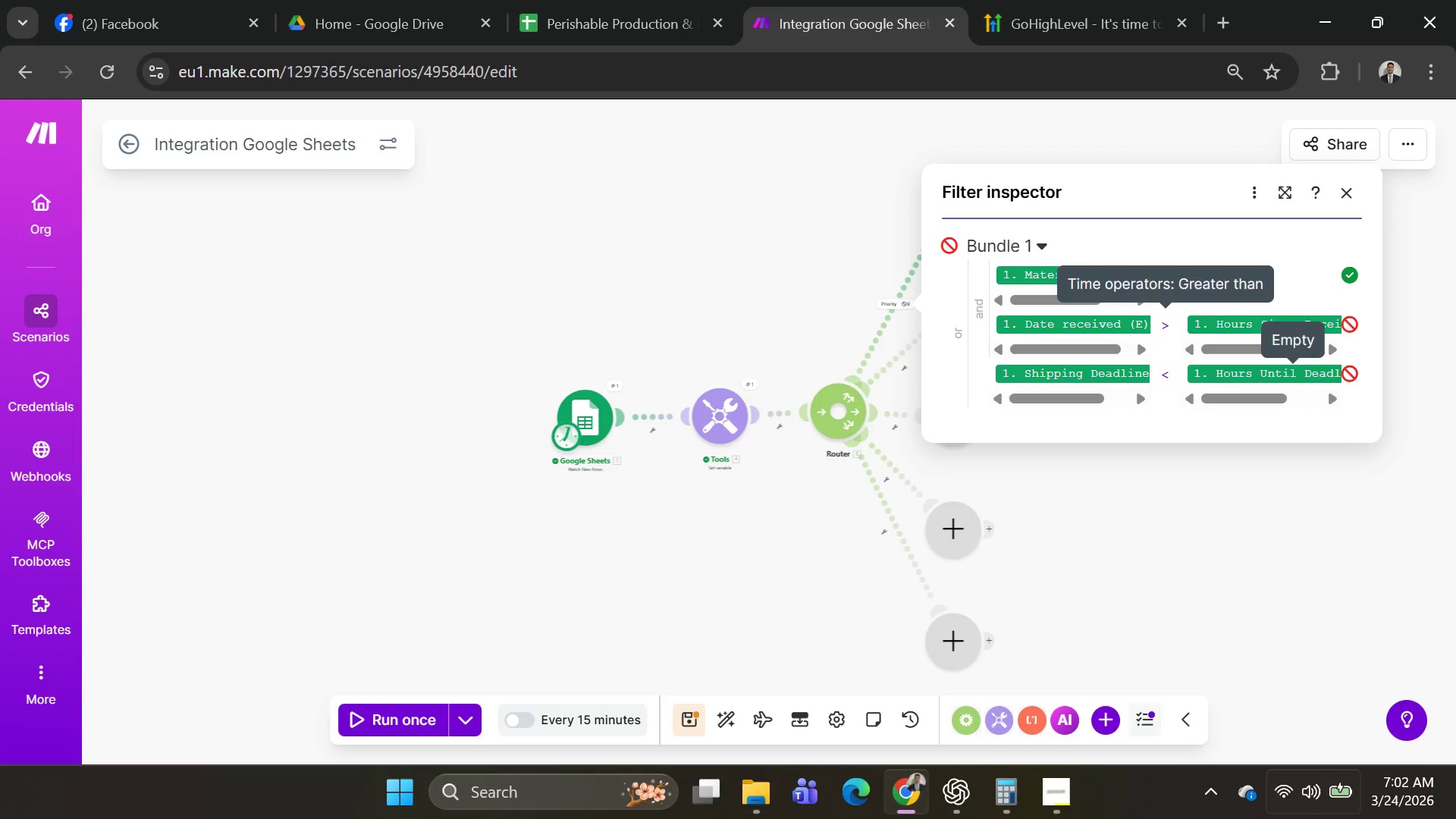 
left_click_drag(start_coordinate=[1252, 818], to_coordinate=[1326, 792])
 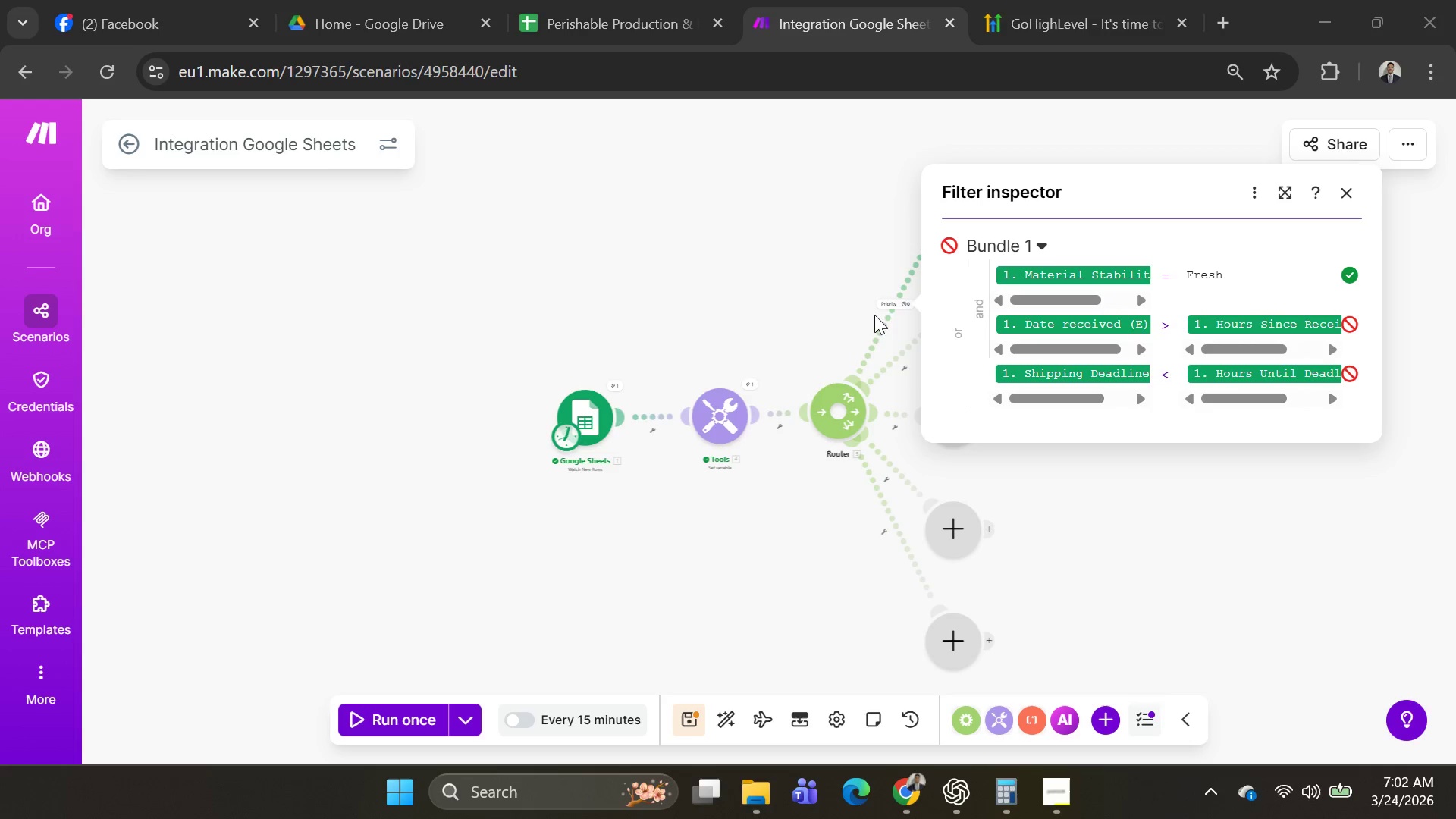 
double_click([883, 319])
 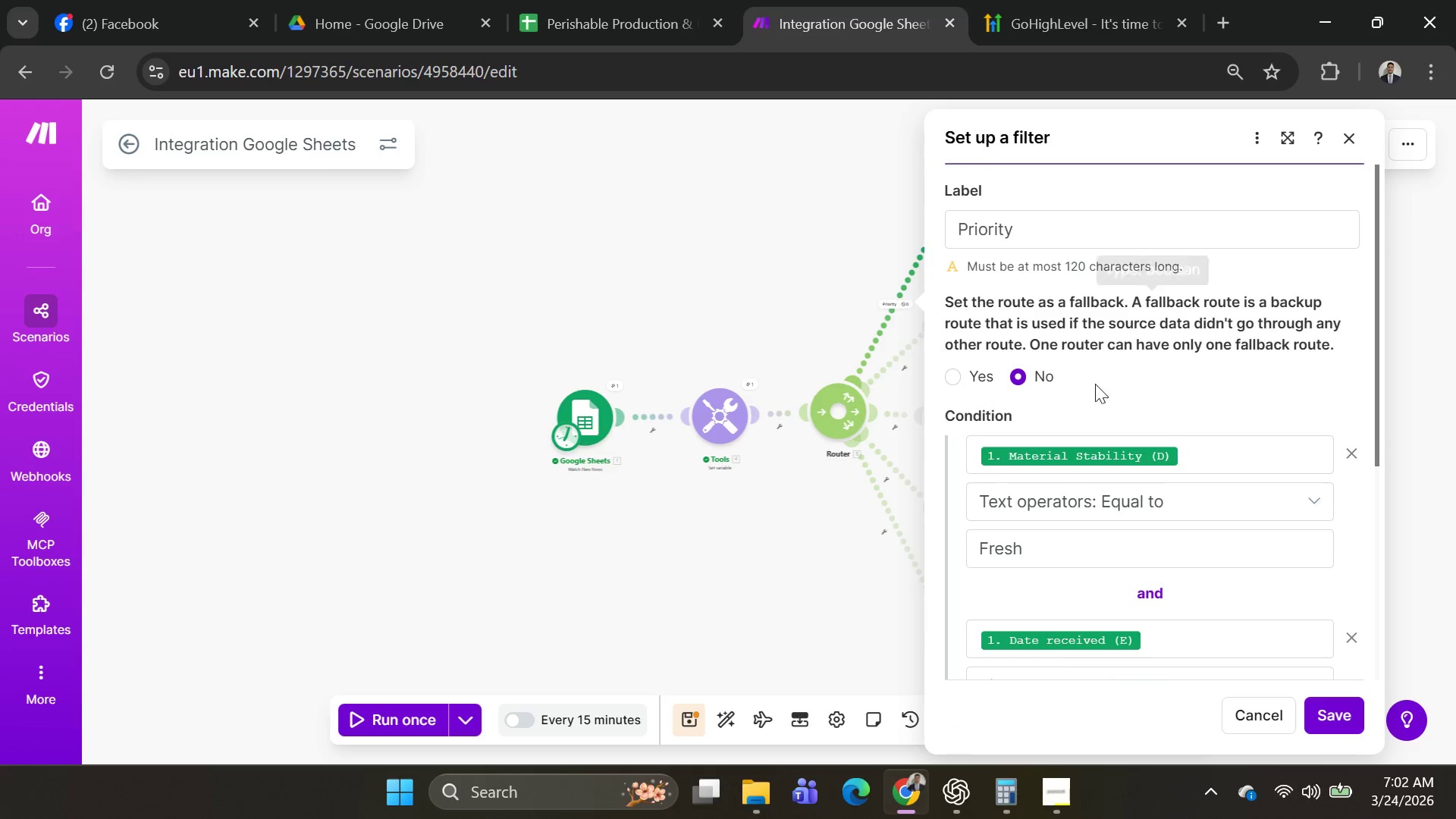 
scroll: coordinate [1163, 406], scroll_direction: down, amount: 4.0
 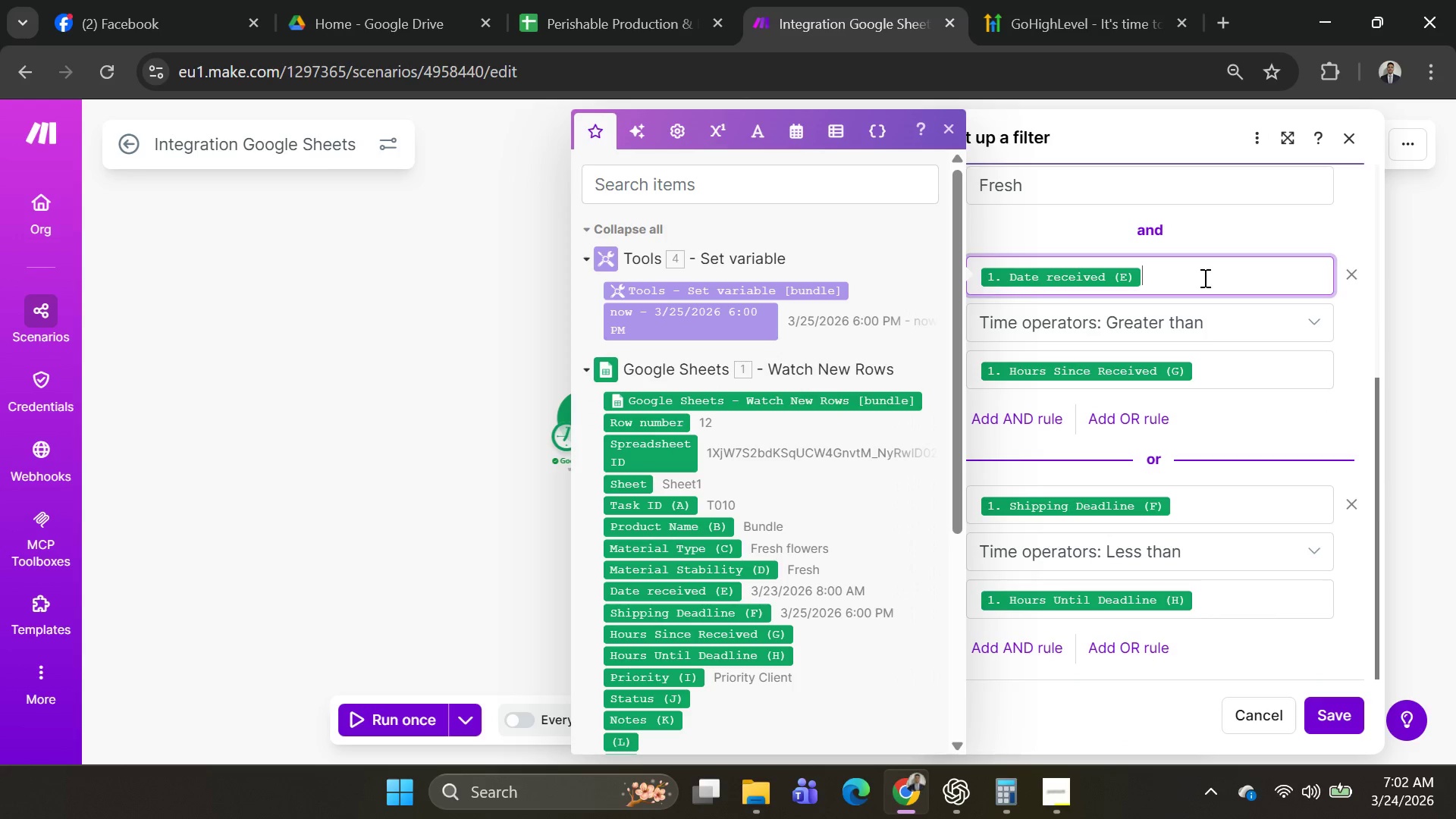 
key(Backspace)
 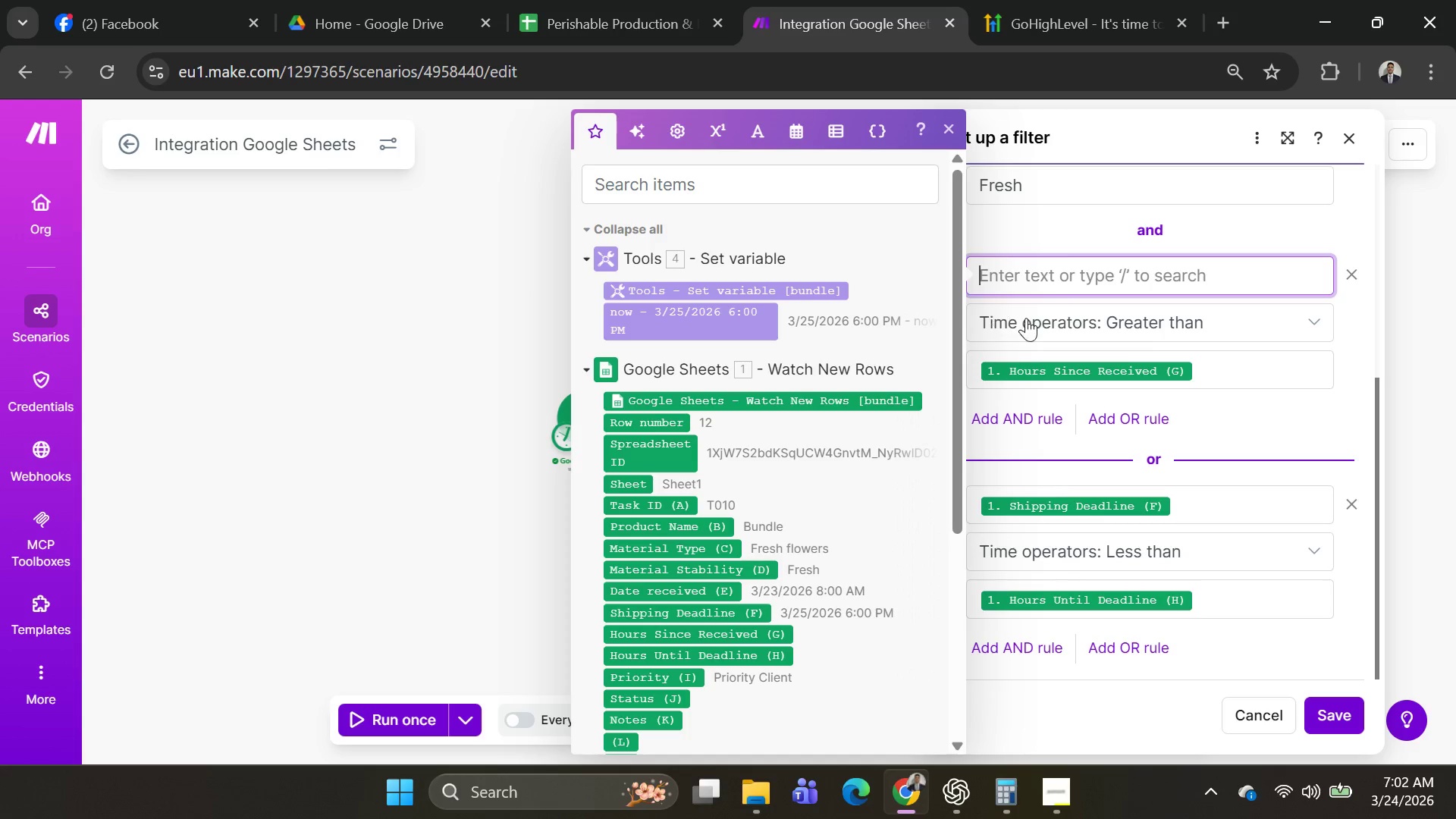 
wait(5.84)
 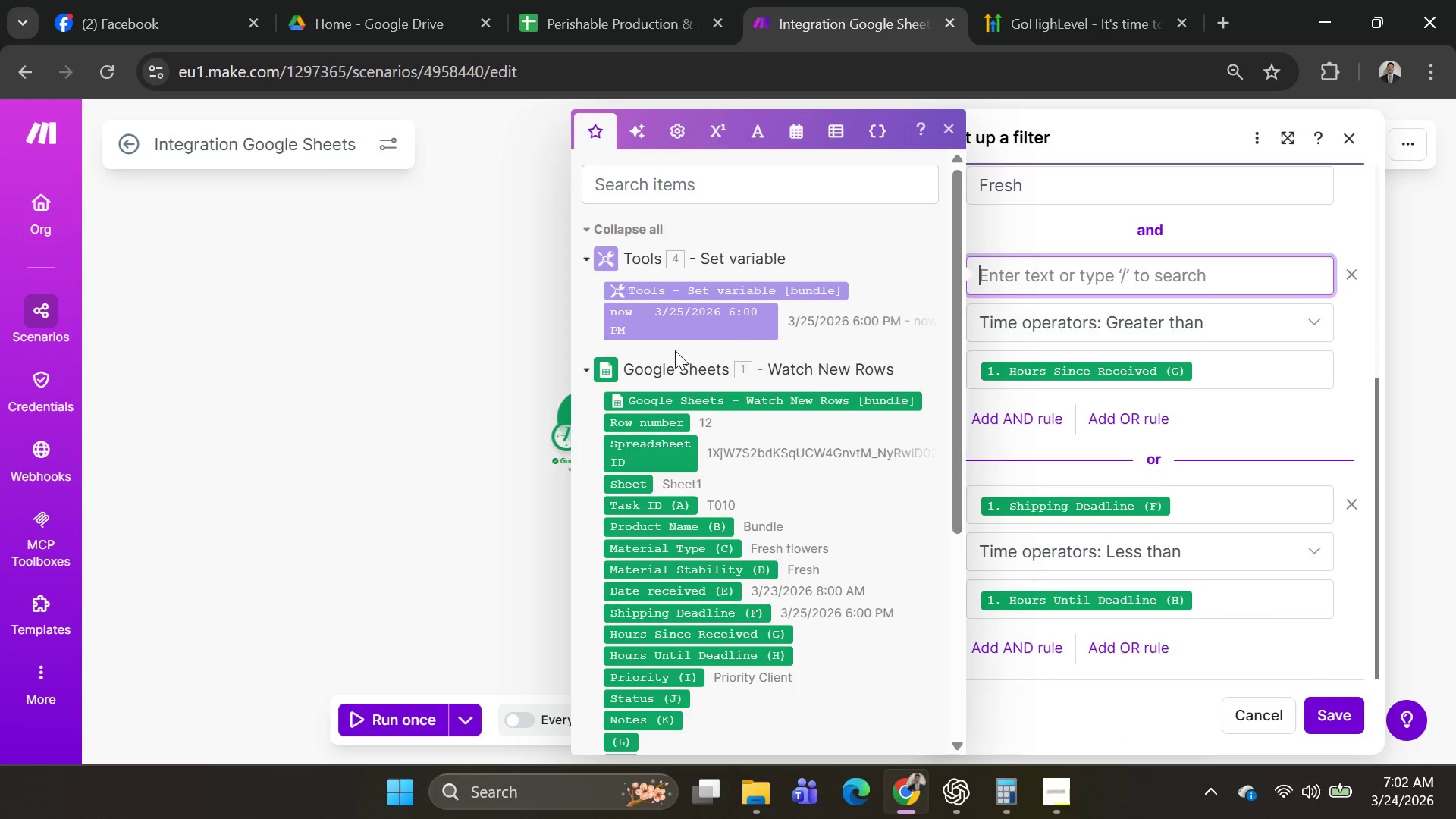 
key(Backspace)
 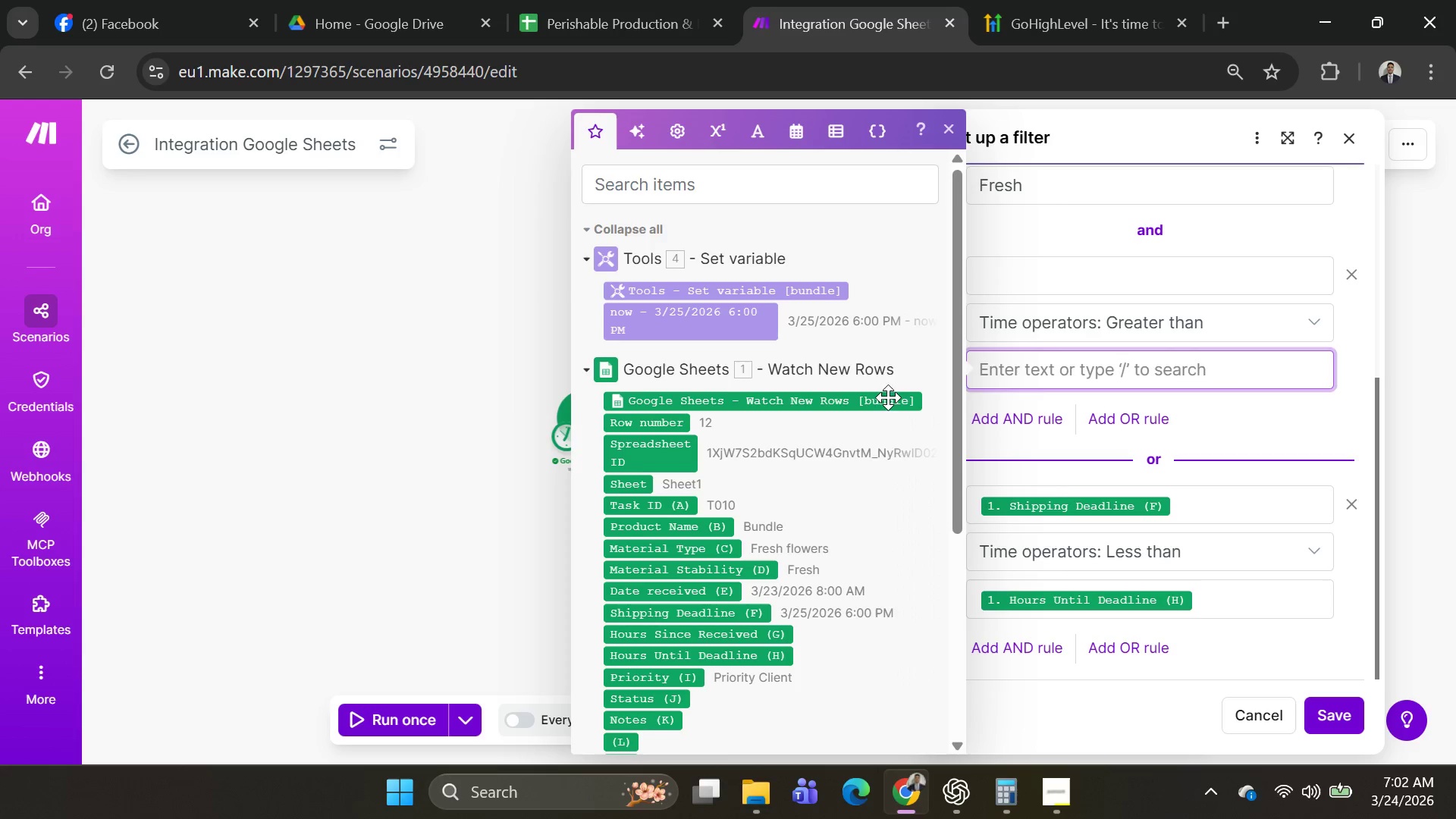 
scroll: coordinate [886, 420], scroll_direction: down, amount: 2.0
 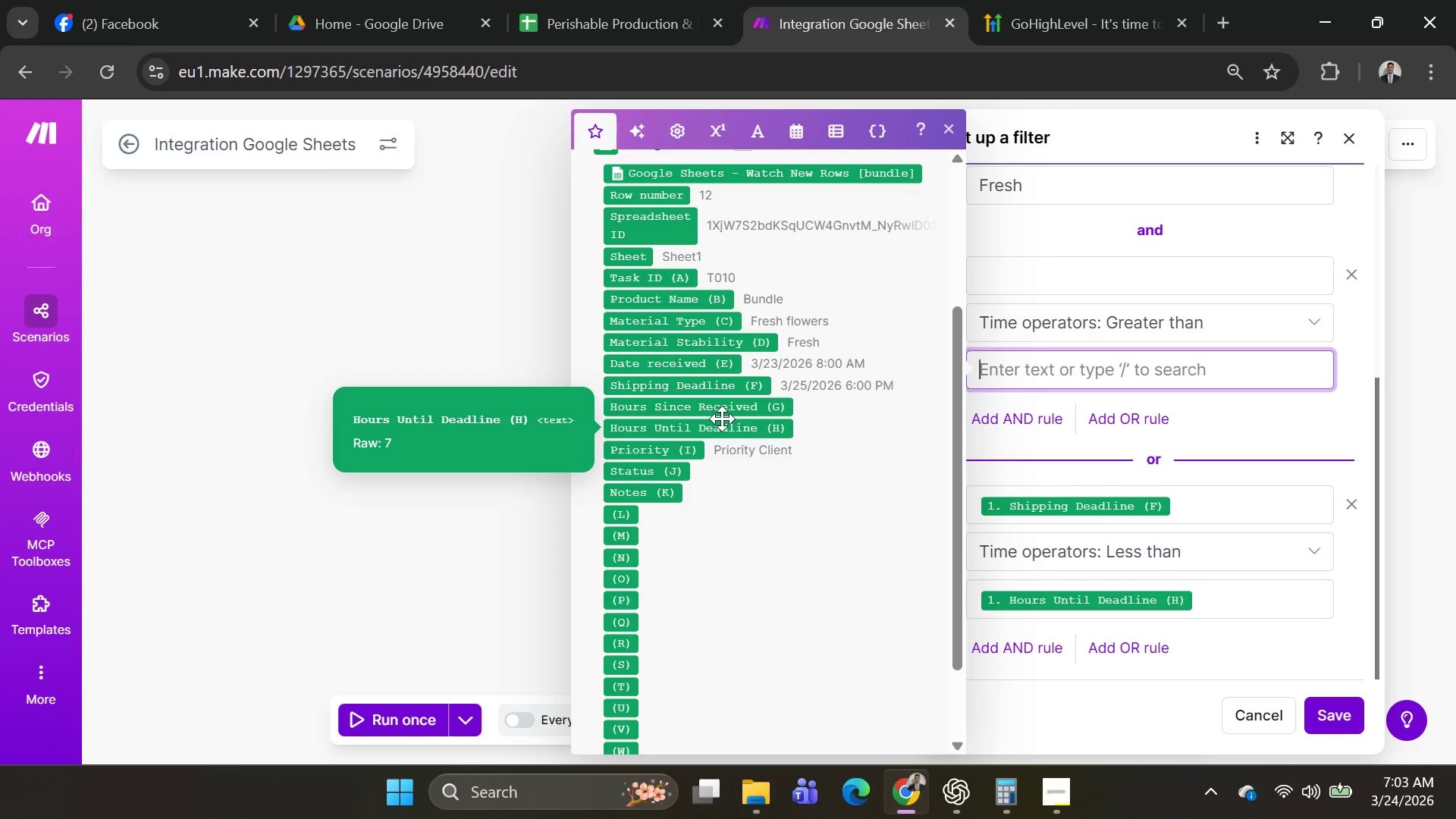 
wait(12.99)
 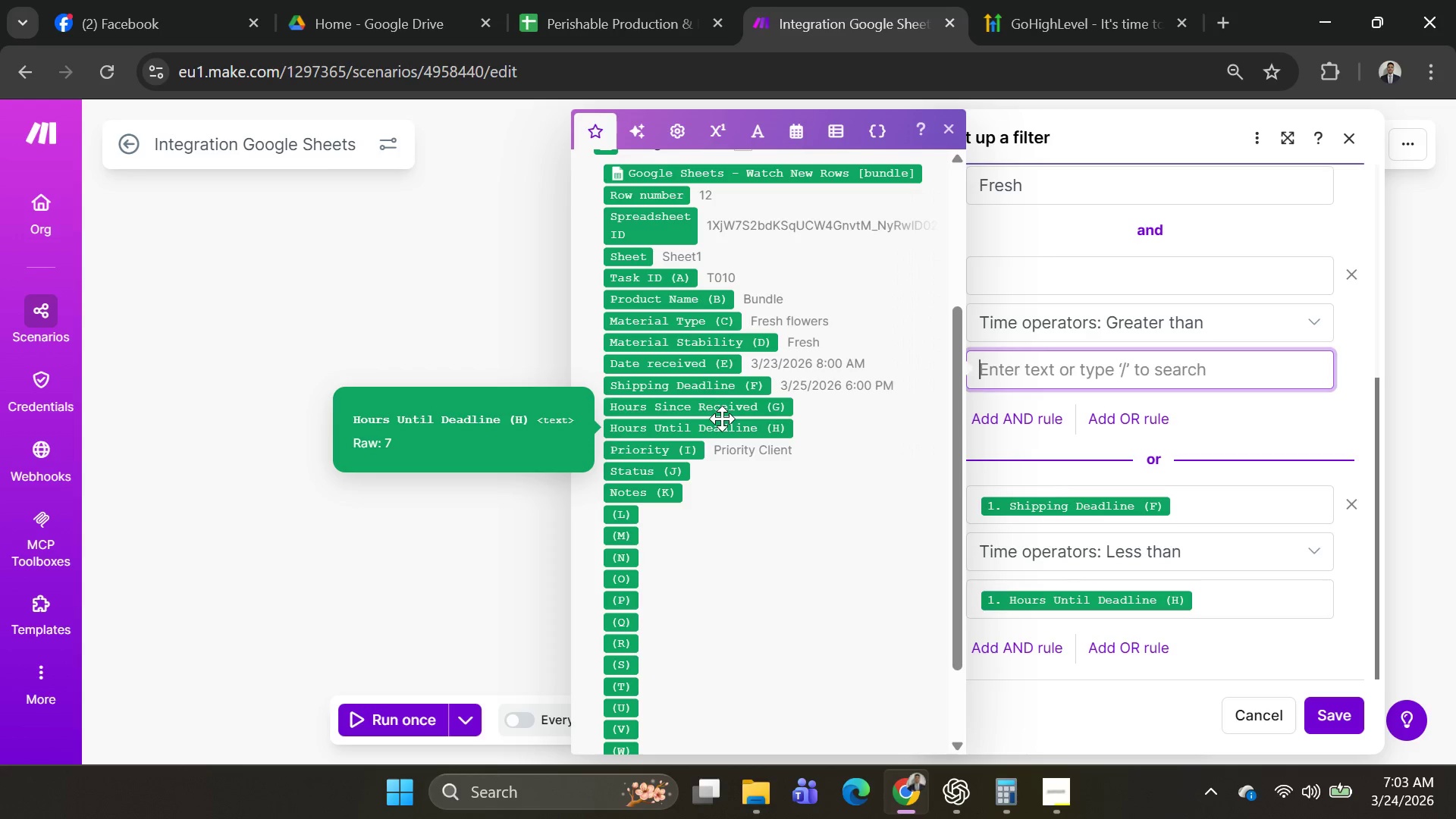 
left_click([692, 372])
 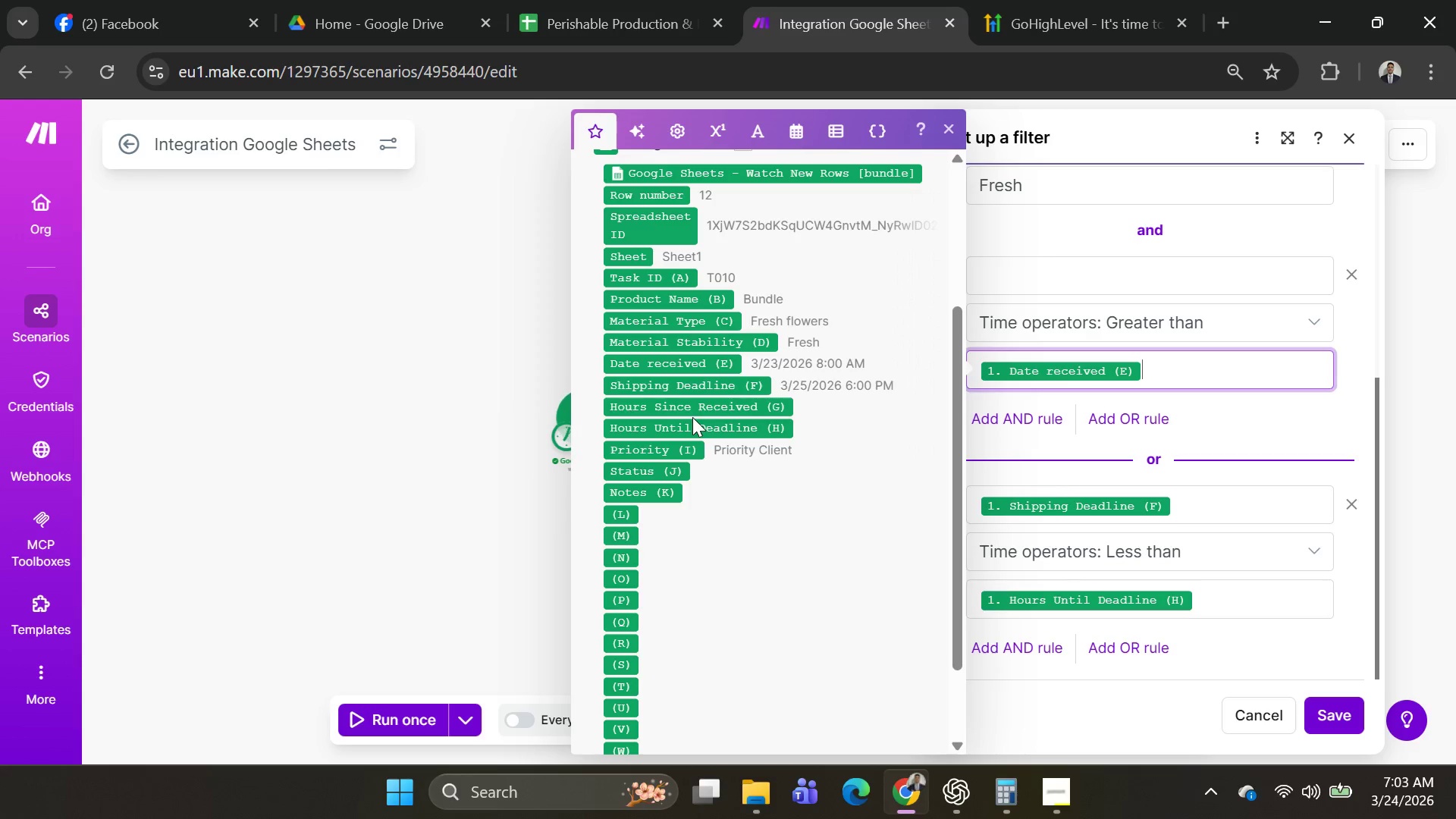 
mouse_move([708, 402])
 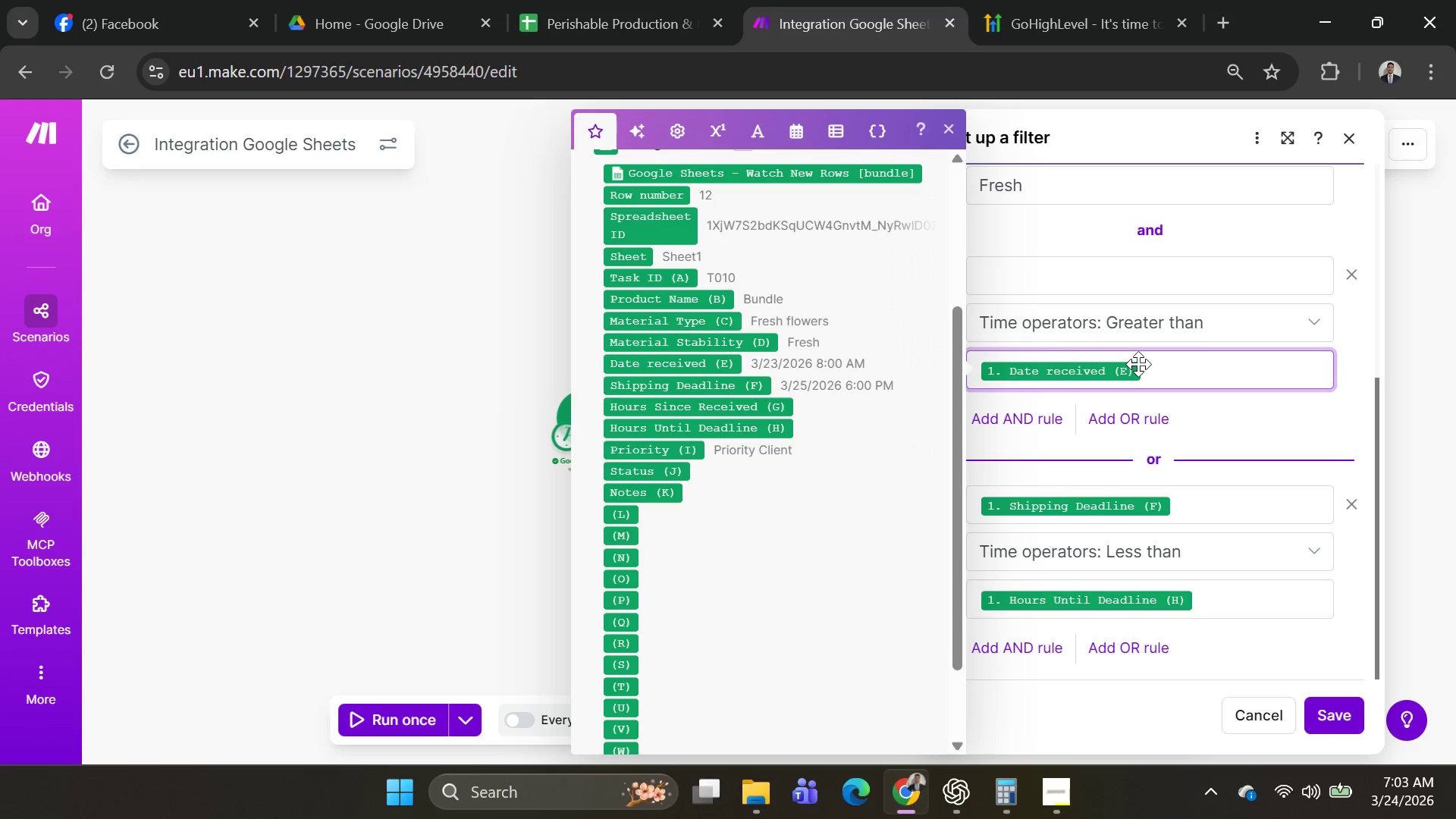 
key(Backspace)
 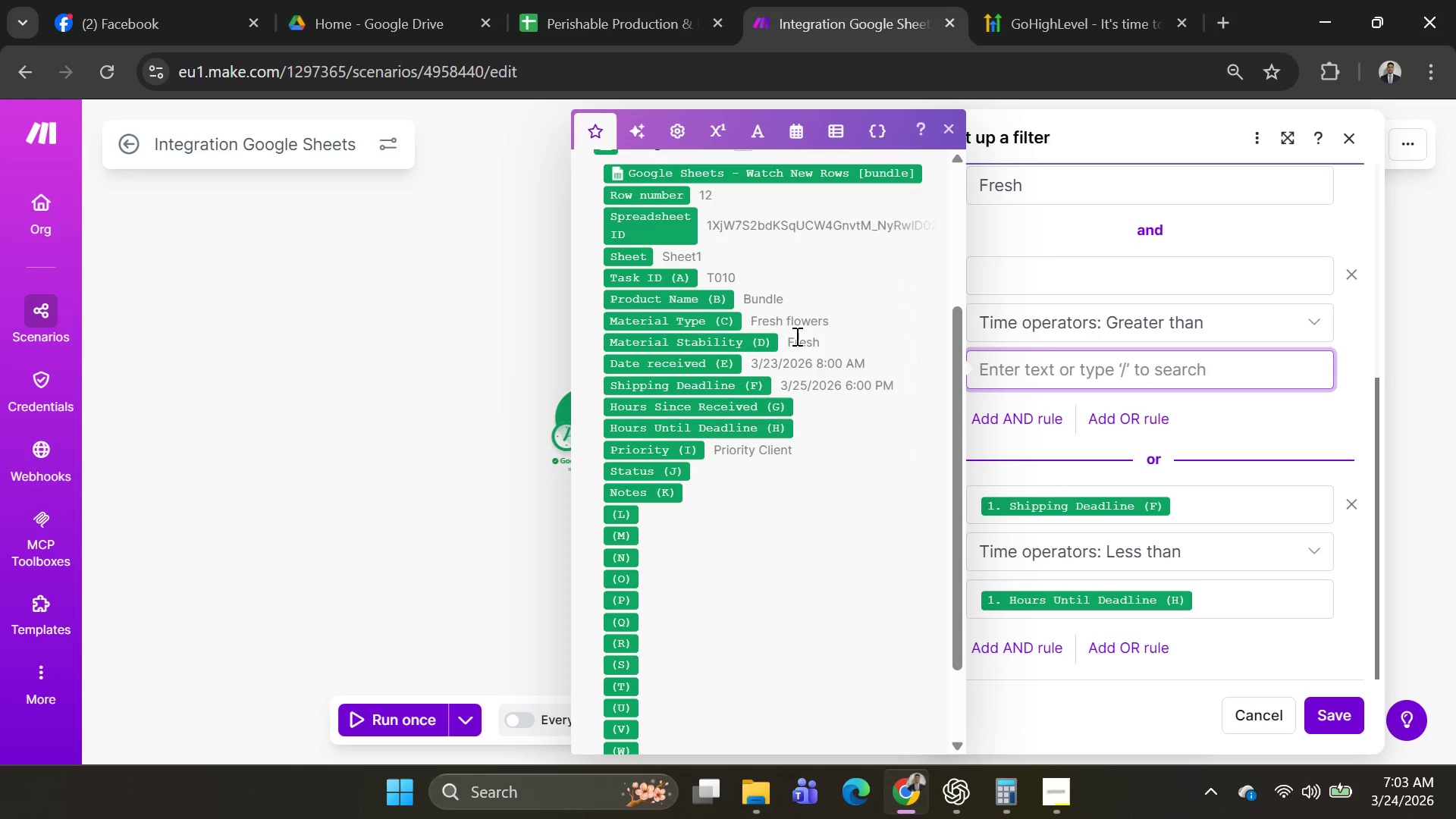 
left_click_drag(start_coordinate=[767, 339], to_coordinate=[761, 342])
 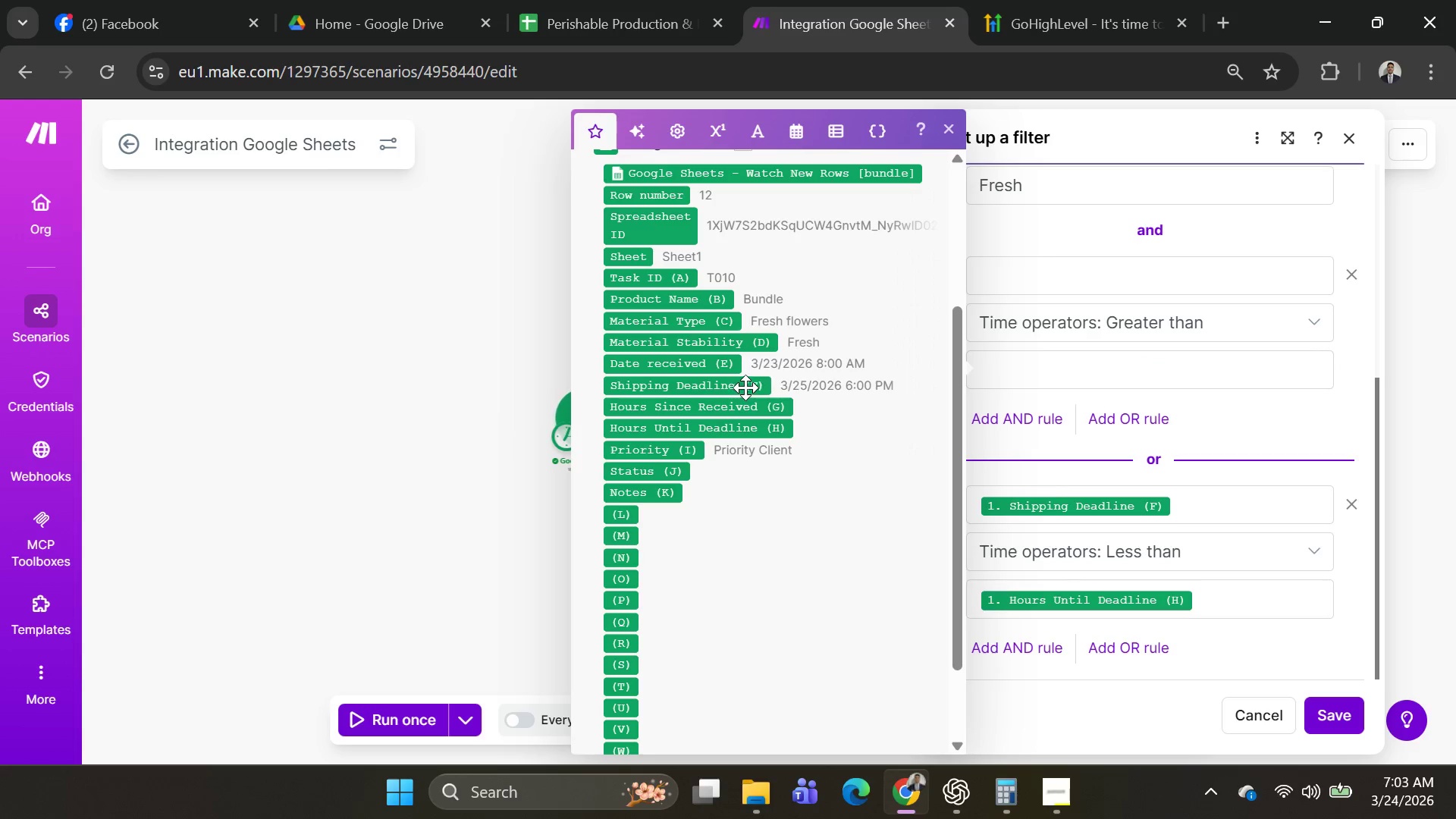 
left_click_drag(start_coordinate=[742, 372], to_coordinate=[741, 392])
 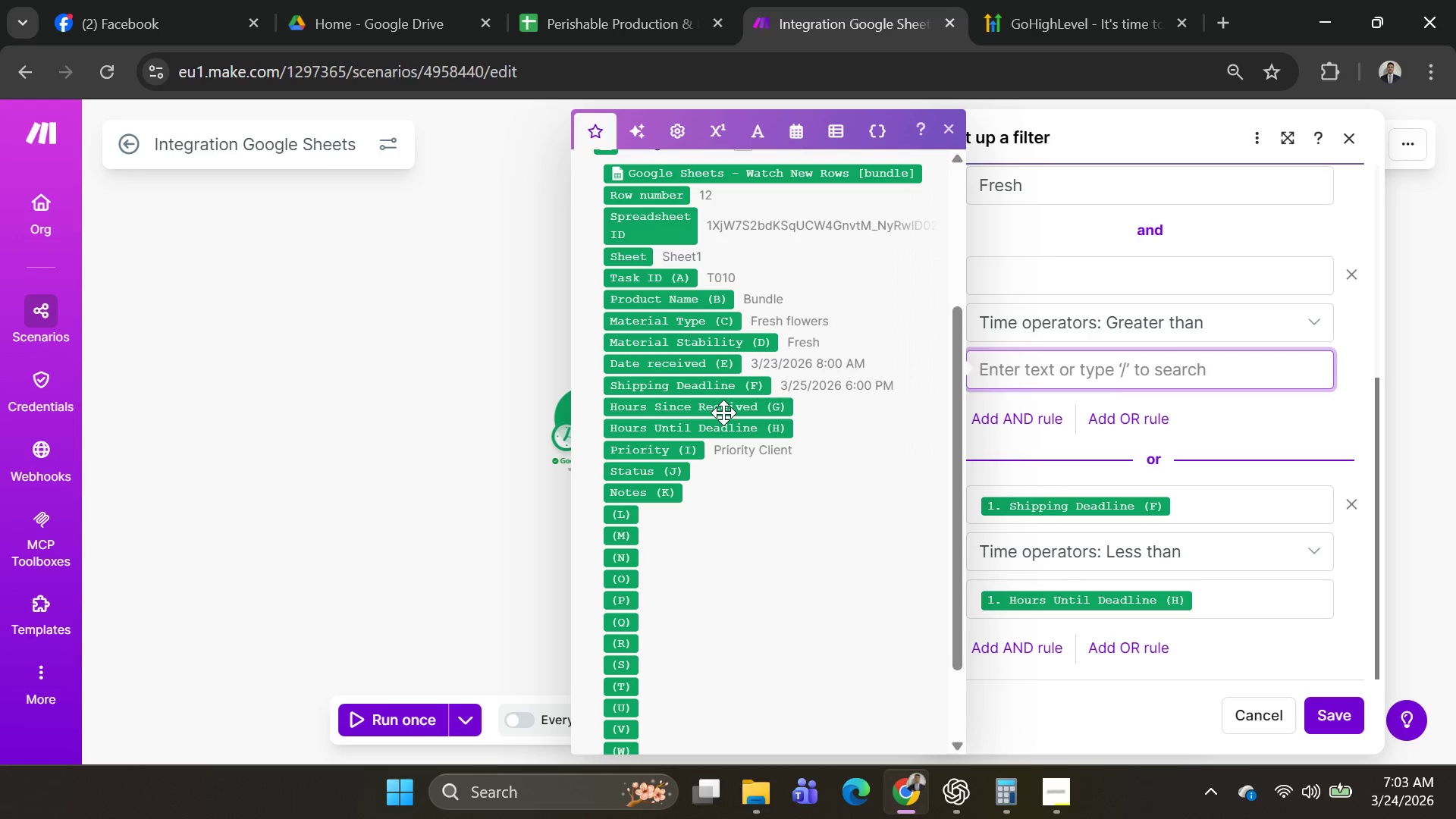 
left_click([723, 413])
 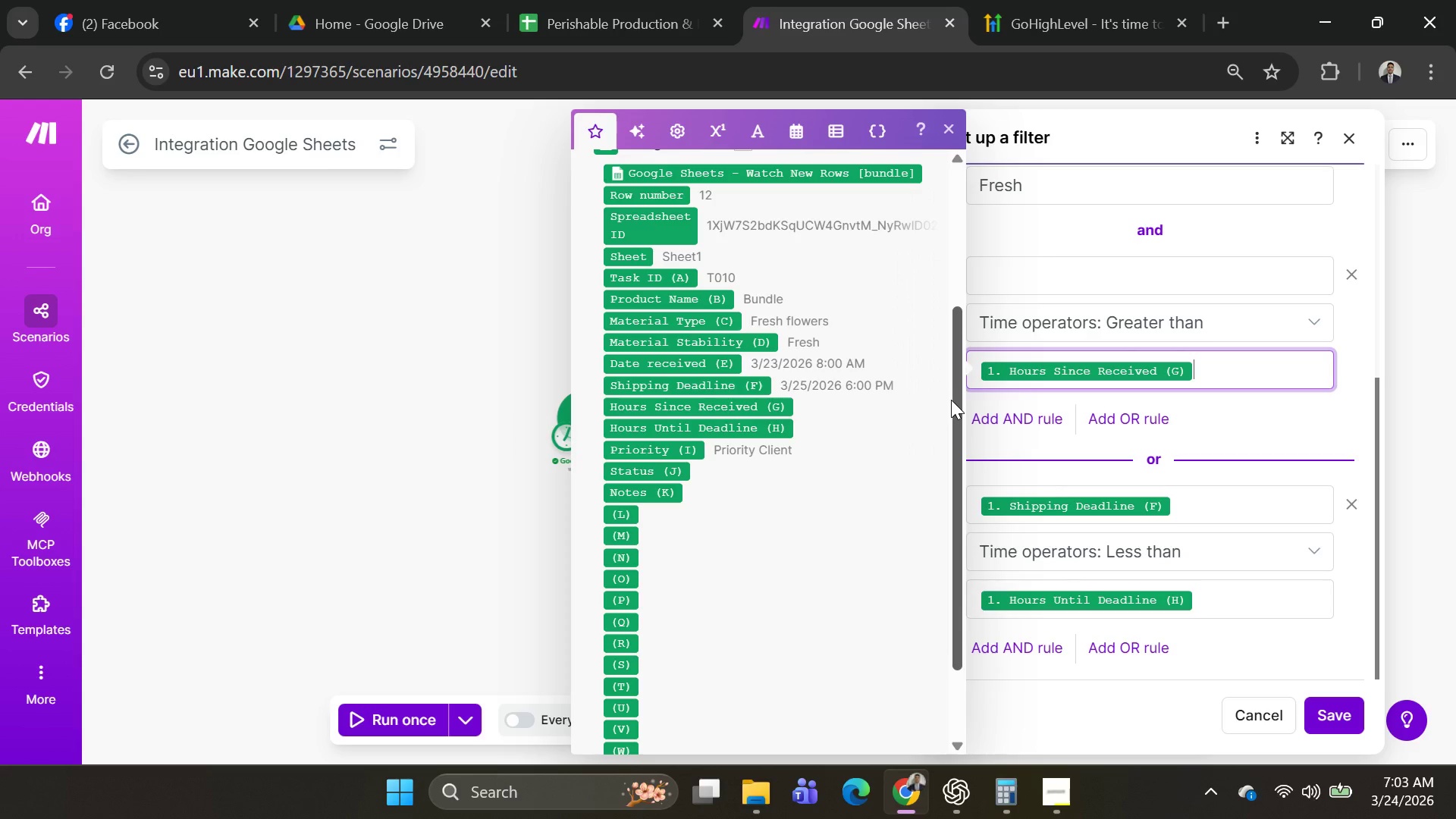 
key(Backspace)
 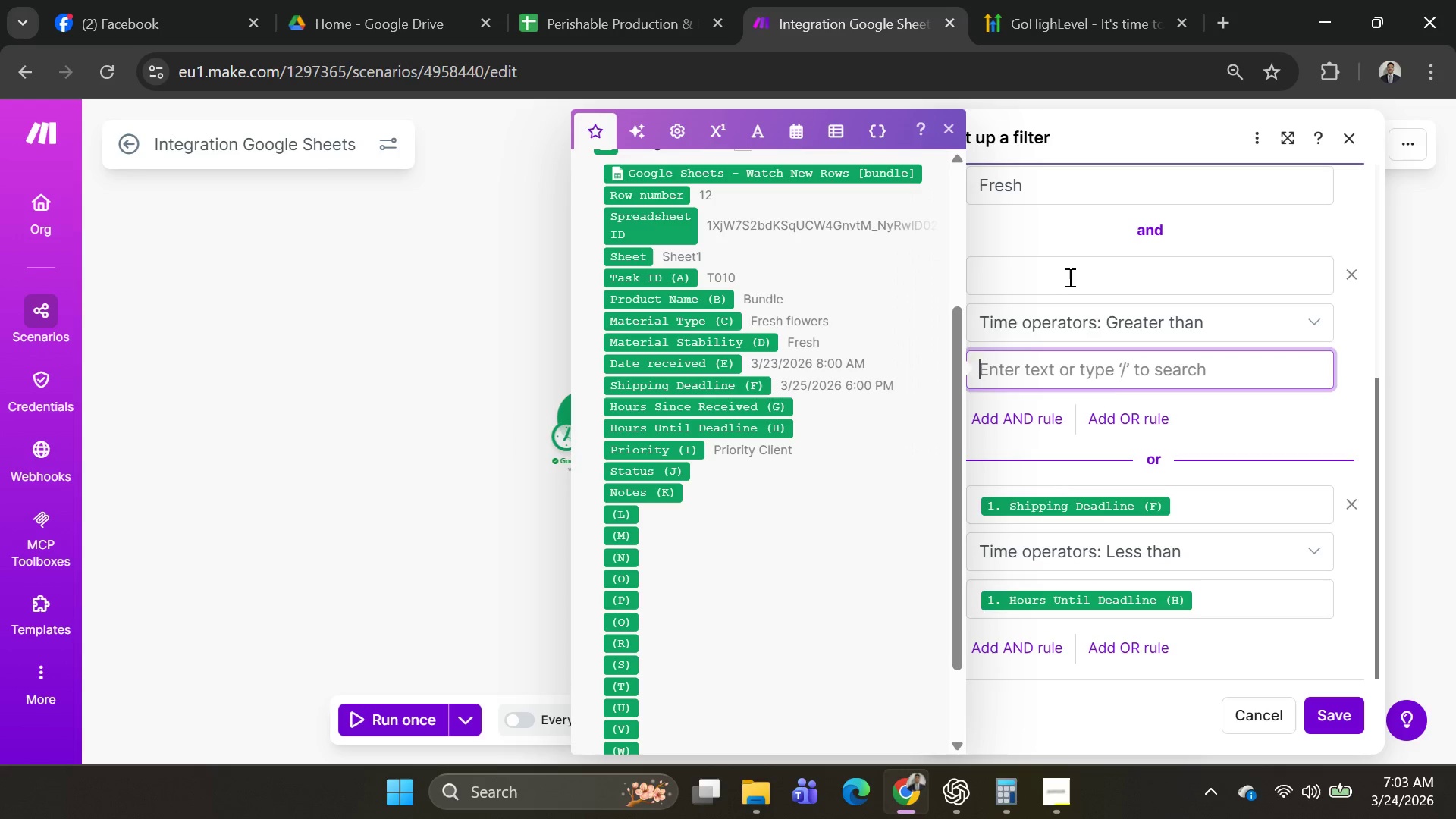 
left_click([1070, 275])
 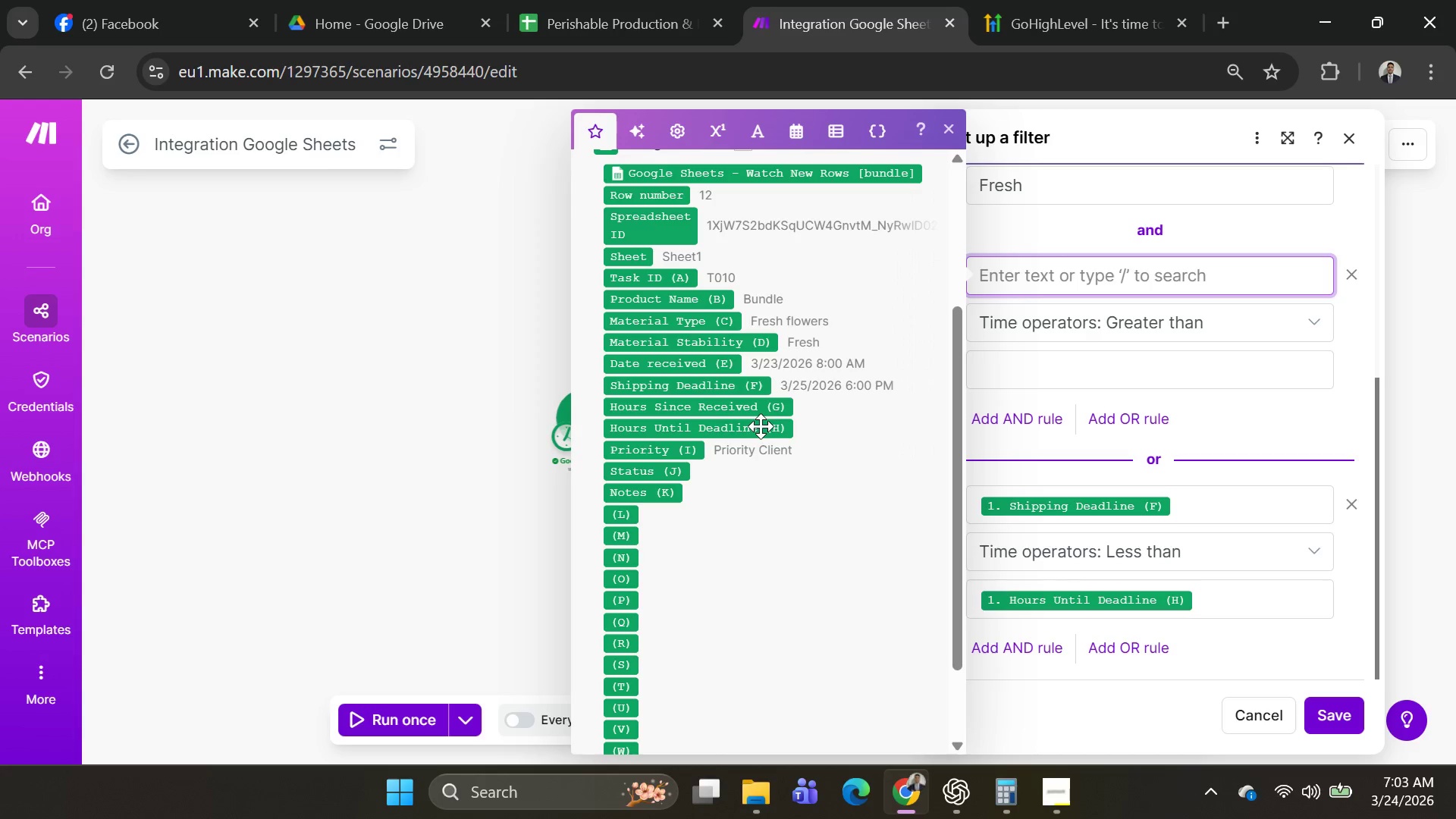 
left_click([731, 429])
 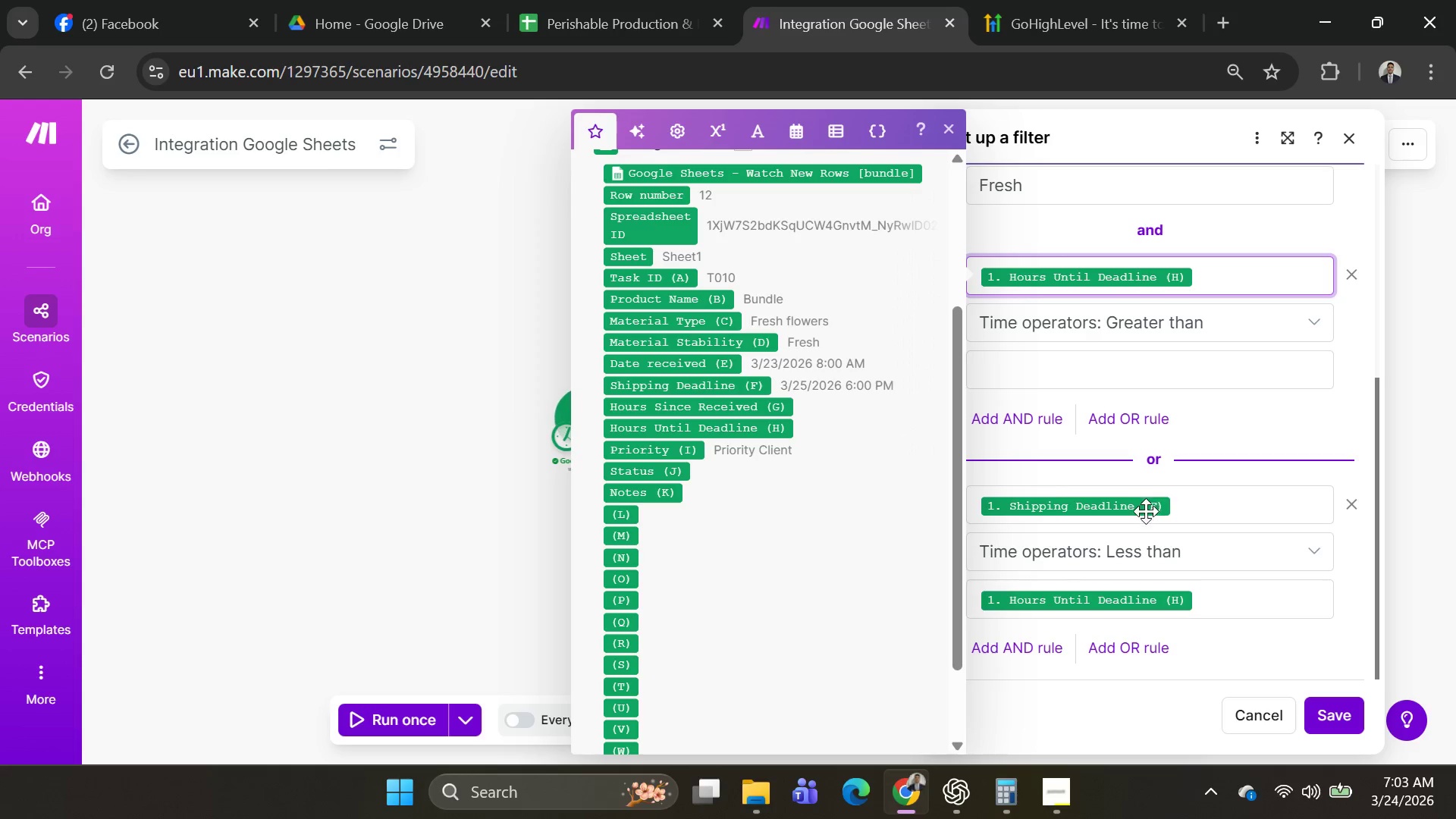 
left_click([1172, 508])
 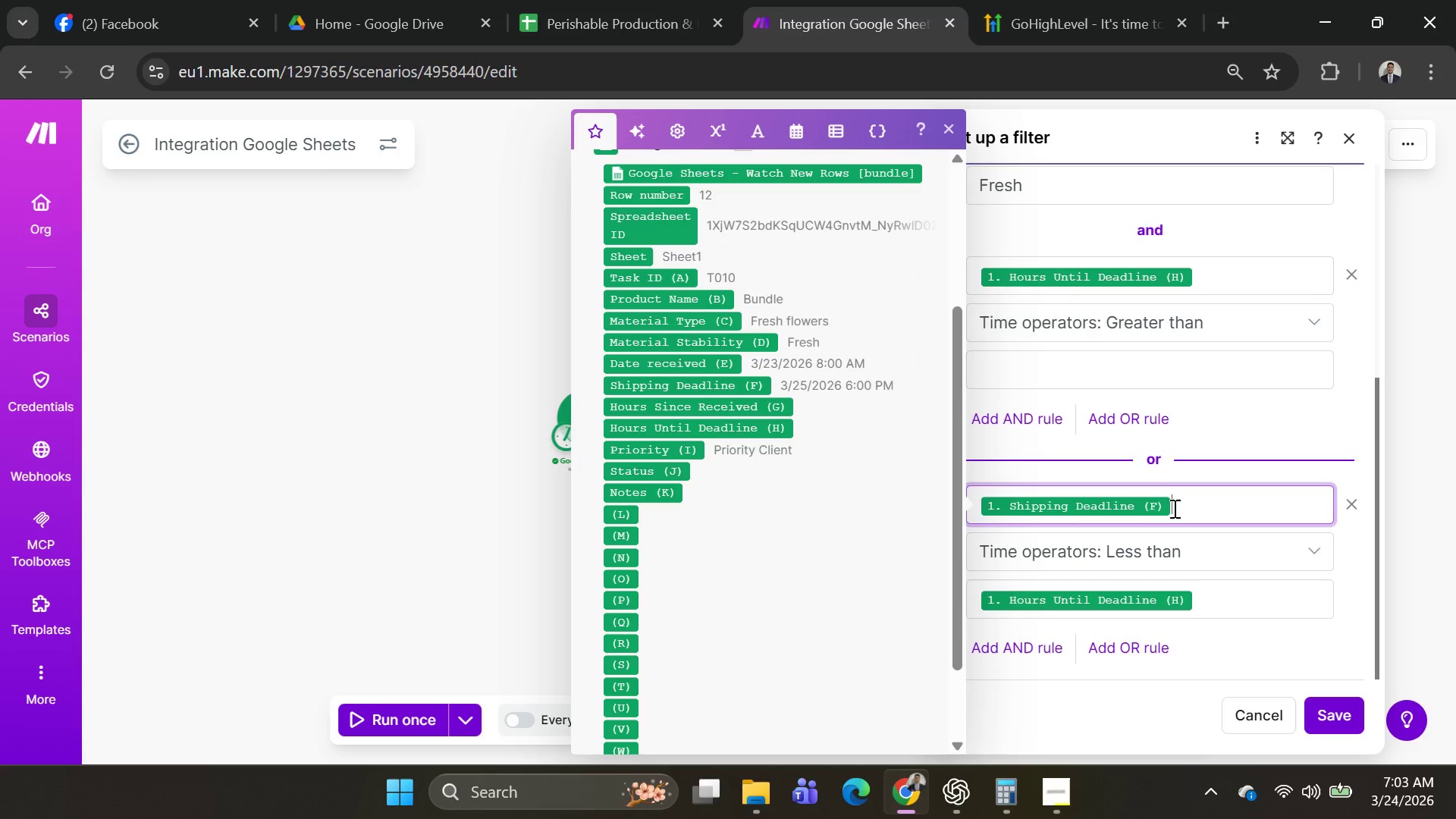 
key(Backspace)
 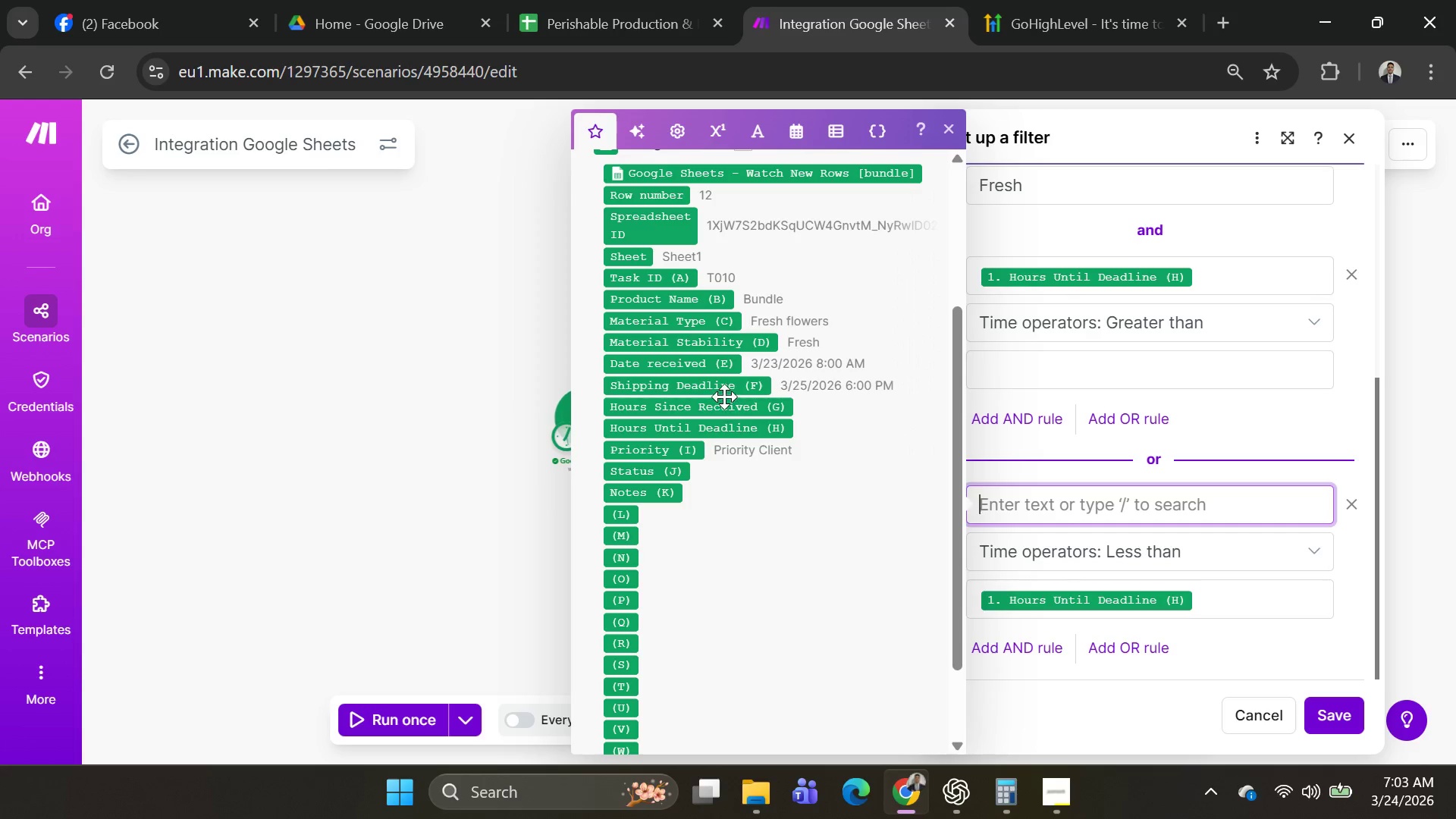 
wait(7.11)
 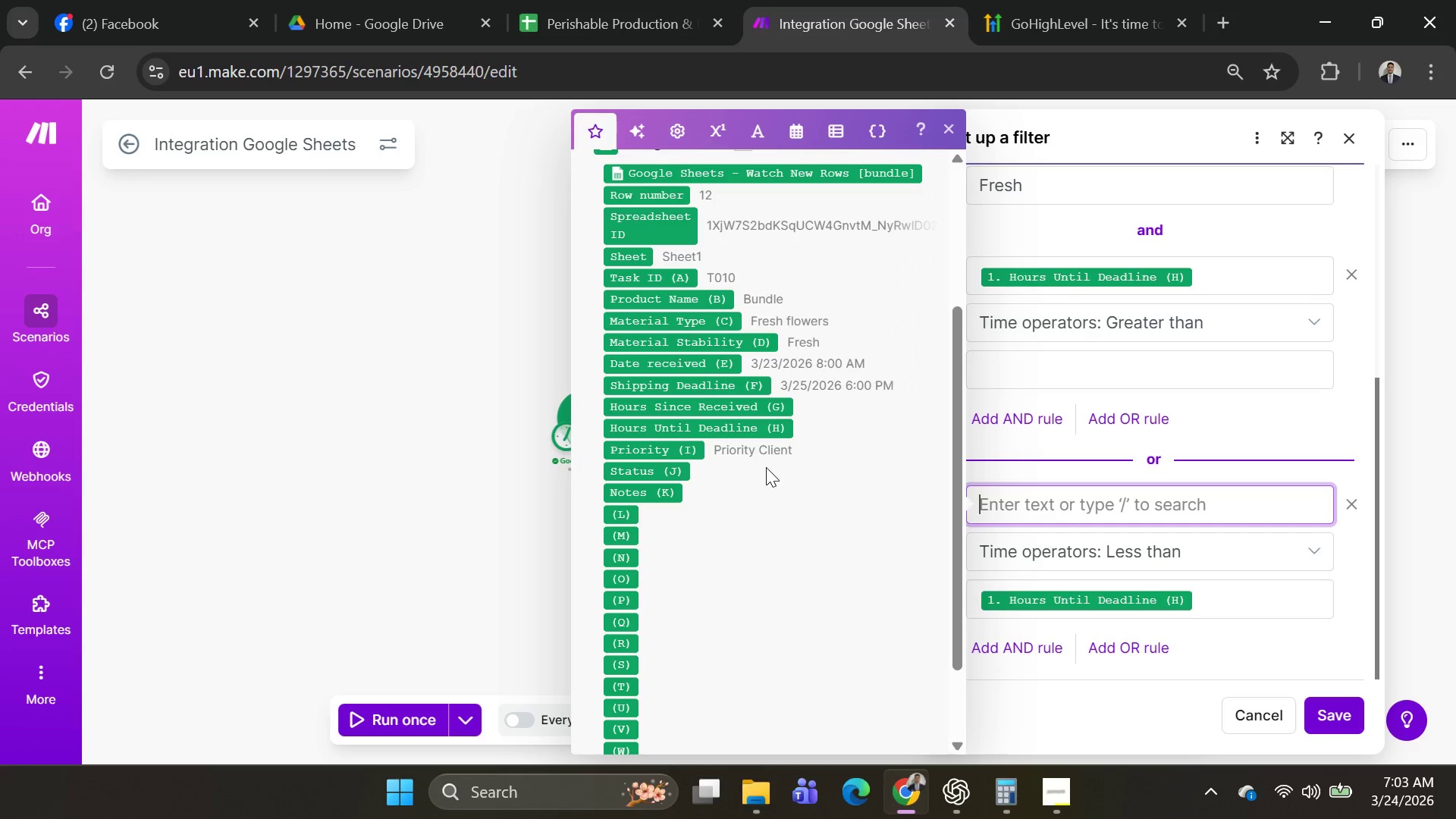 
left_click([720, 429])
 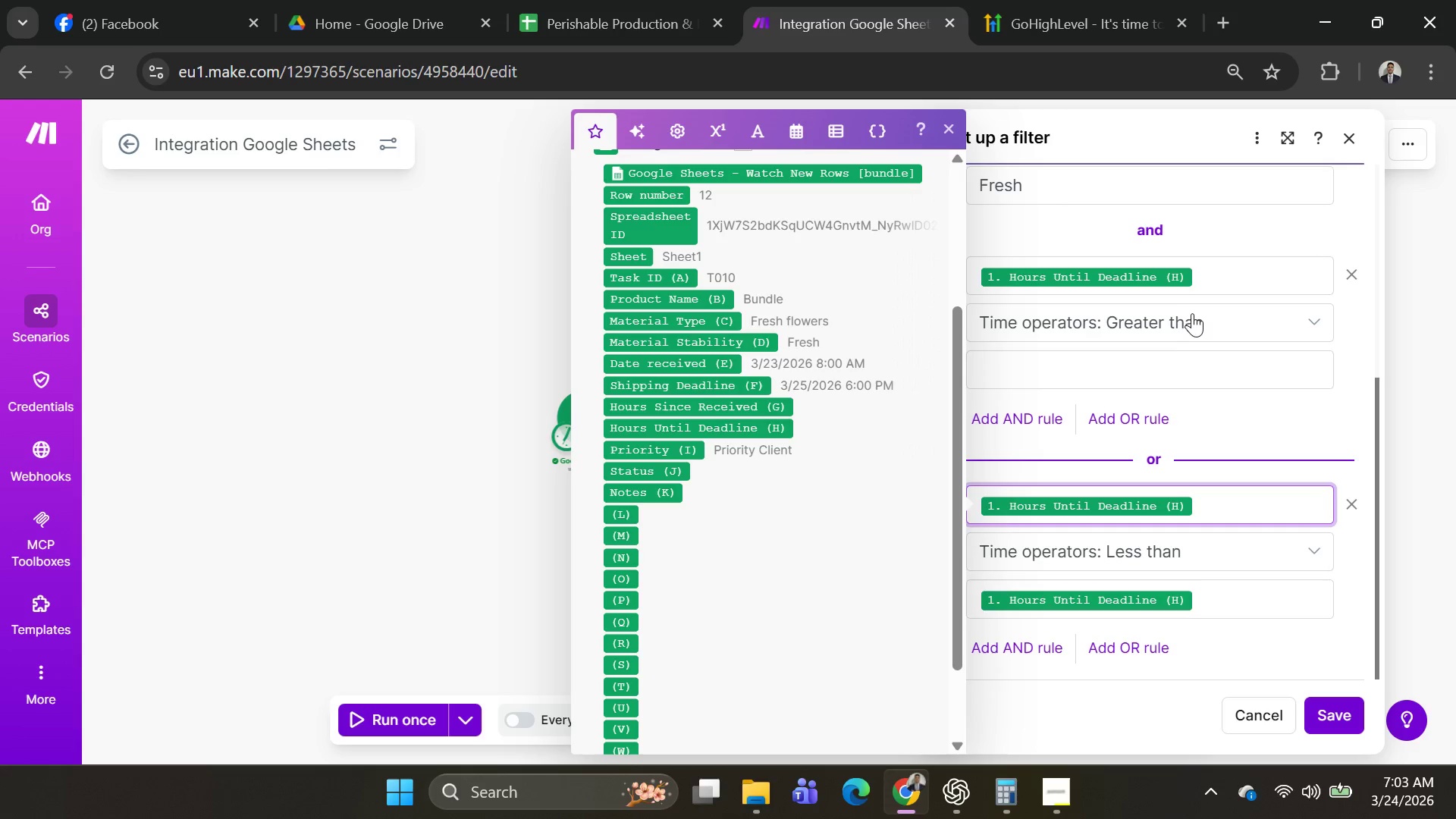 
wait(5.17)
 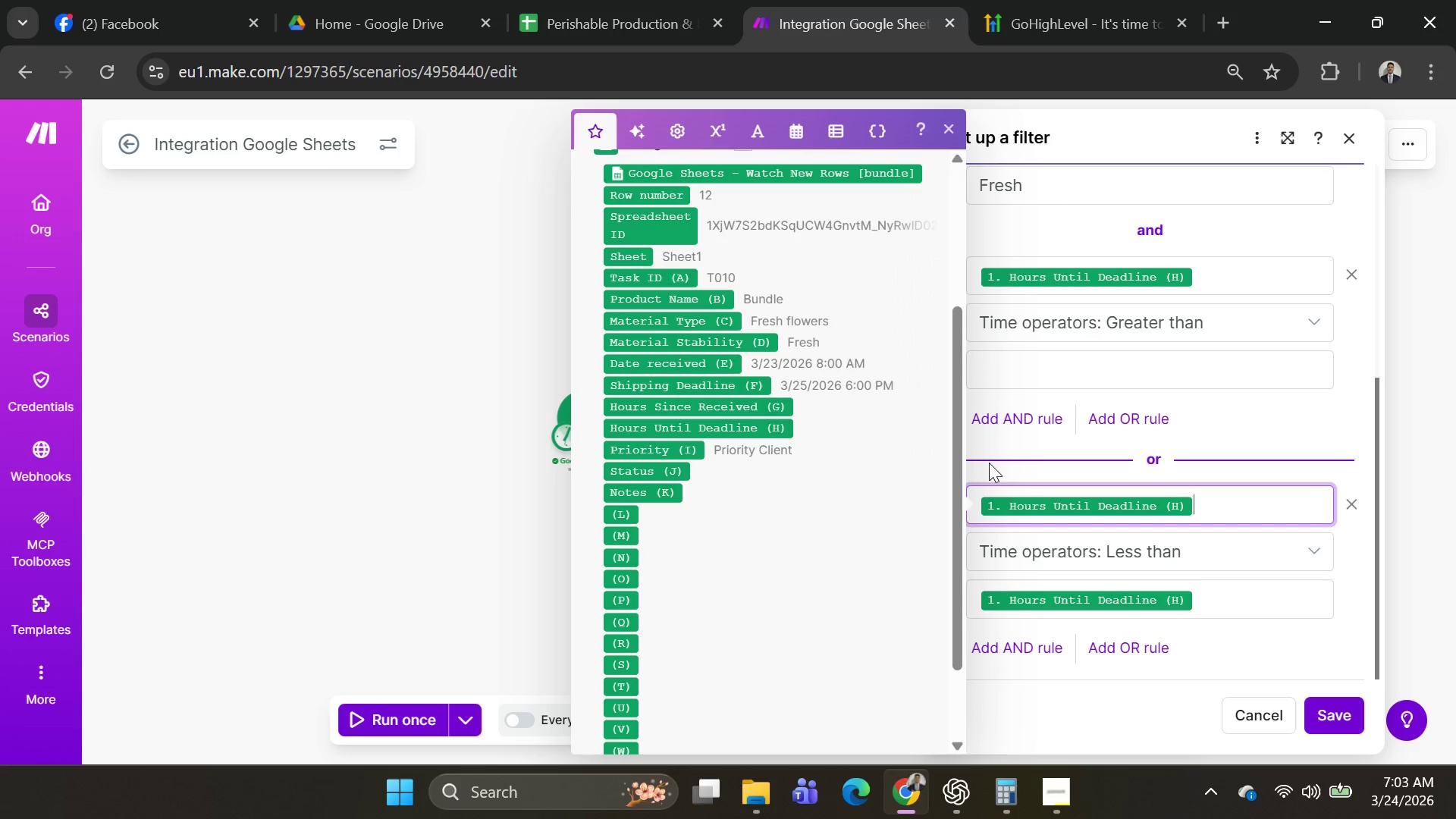 
left_click([1213, 285])
 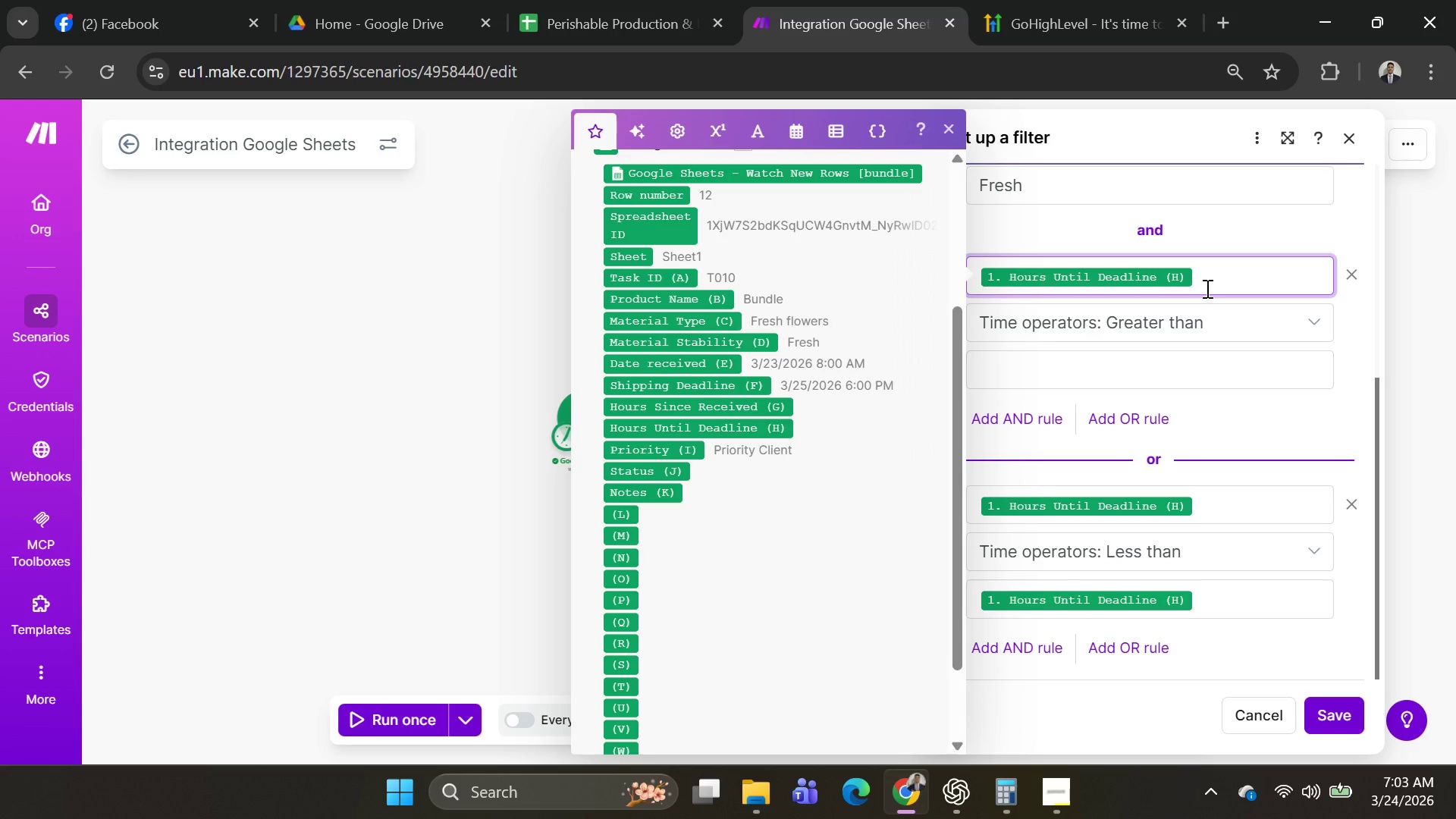 
key(Backspace)
 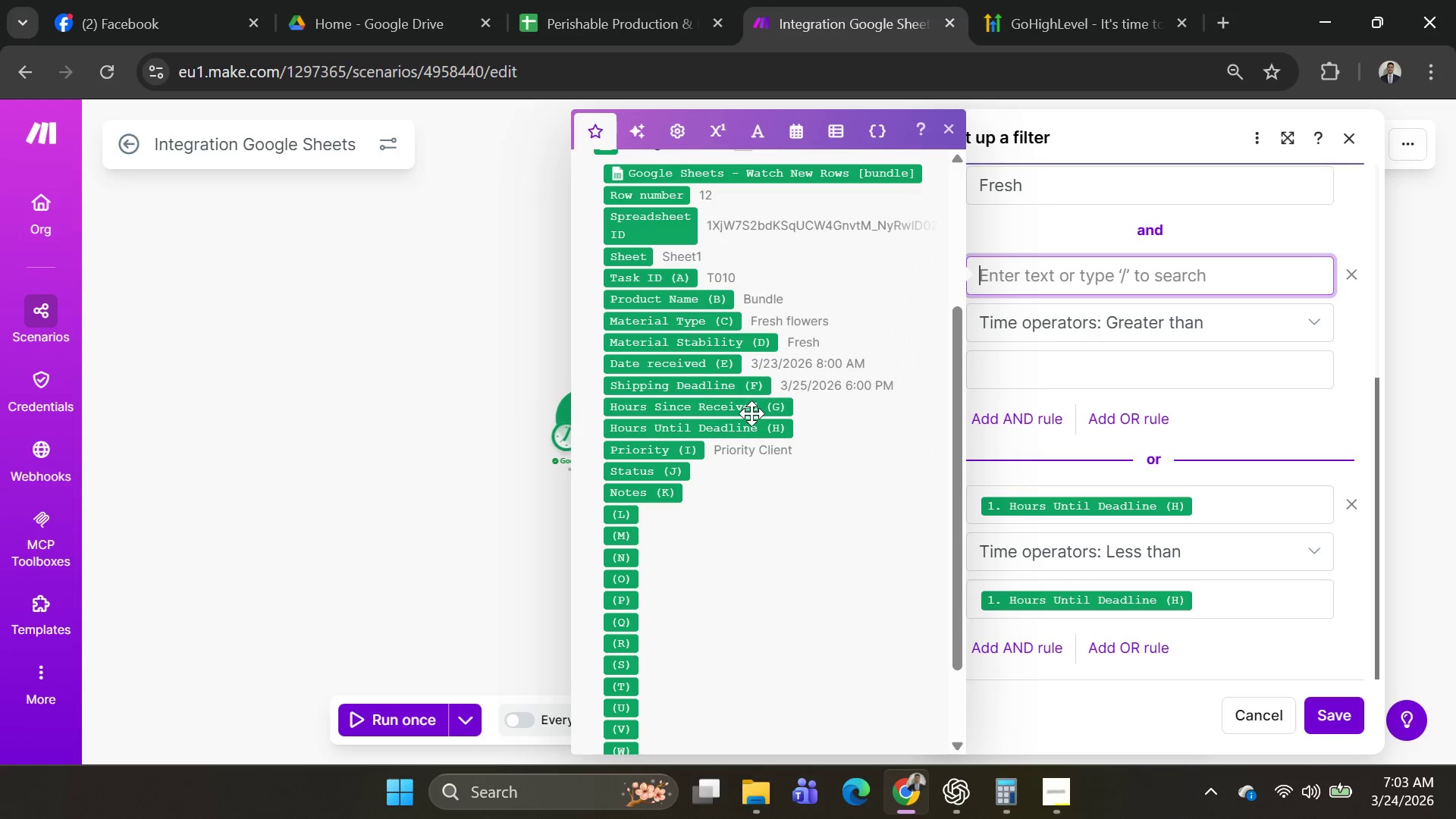 
left_click([752, 409])
 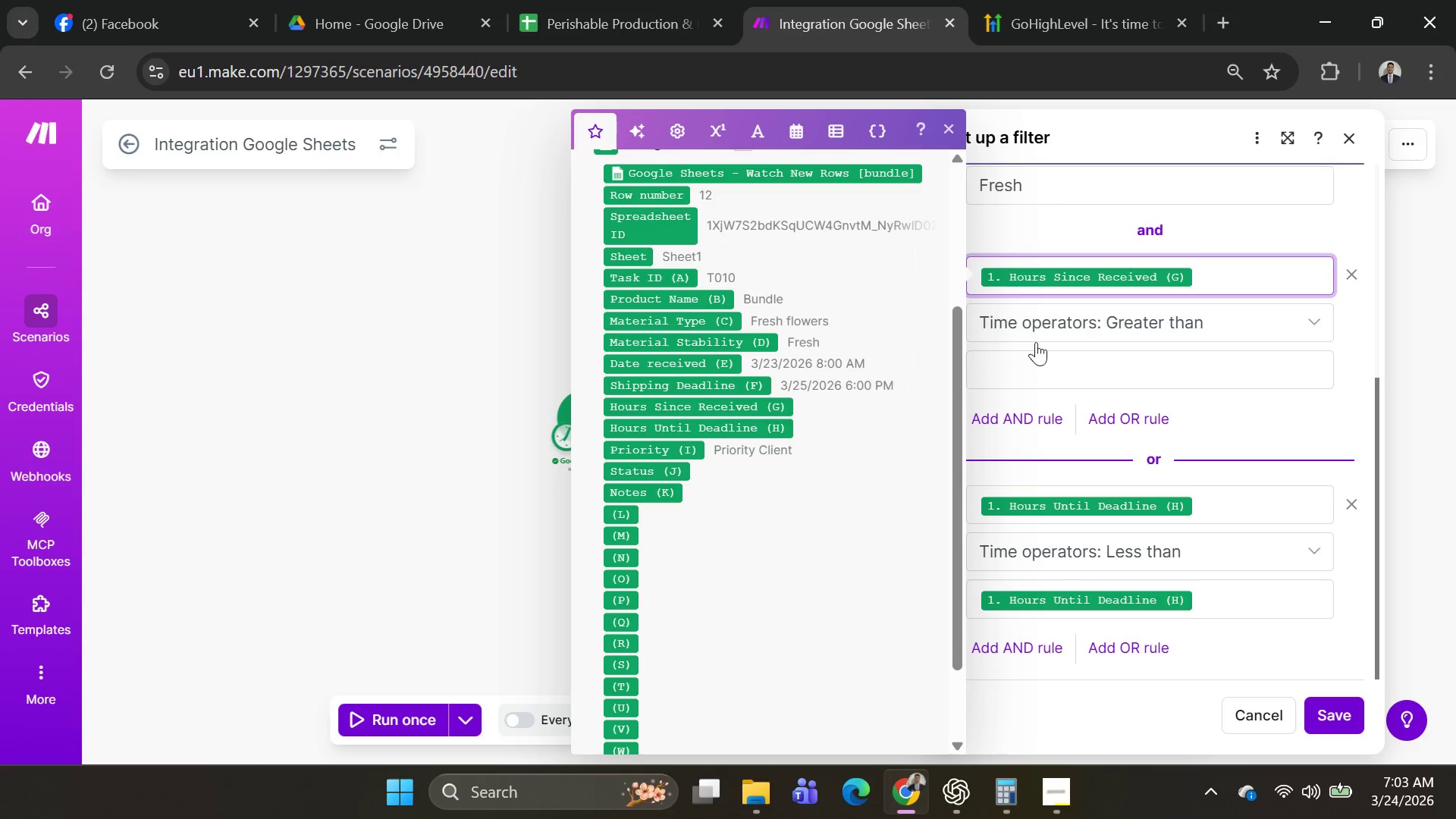 
left_click([1038, 355])
 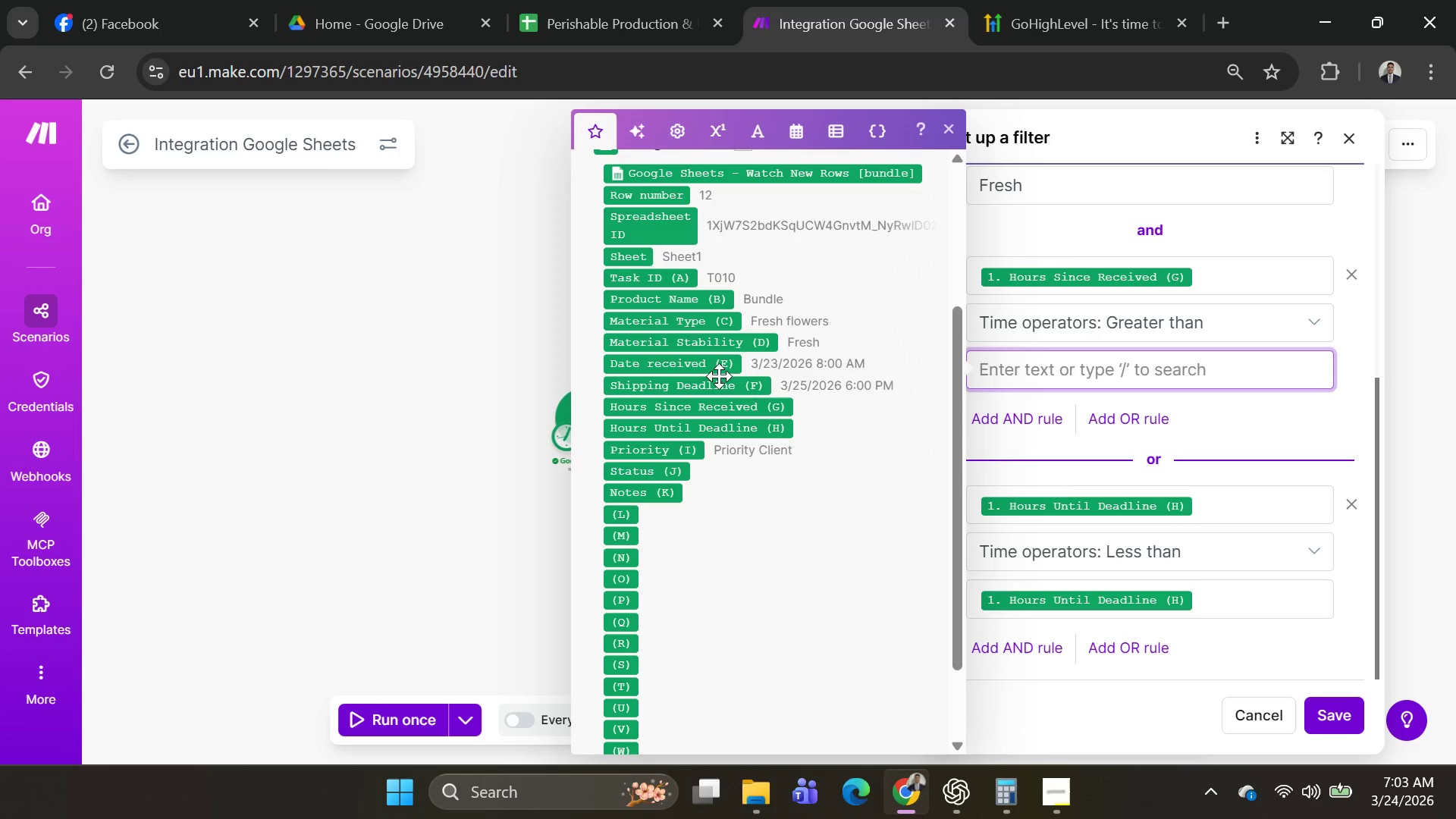 
wait(5.36)
 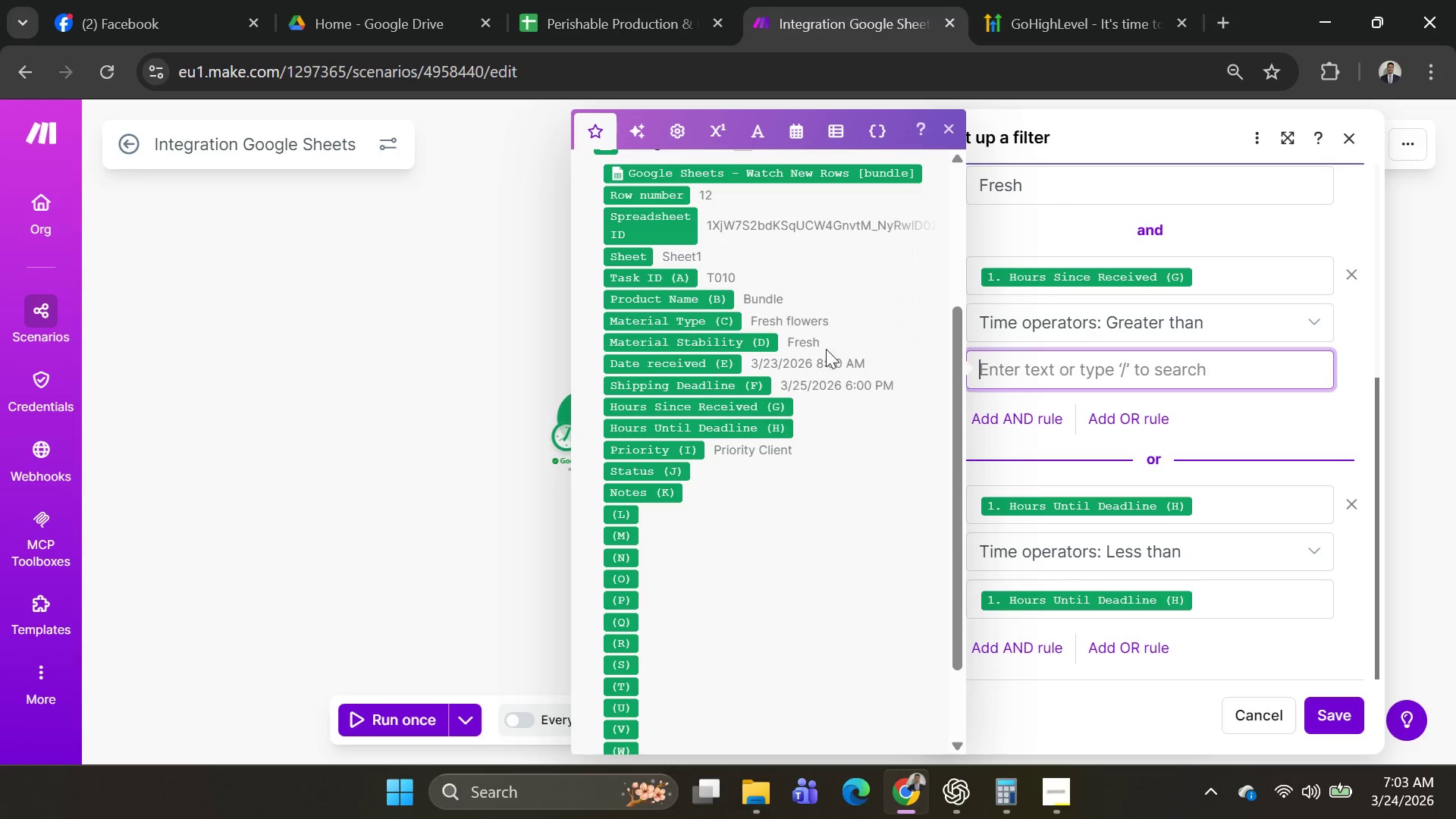 
left_click([700, 360])
 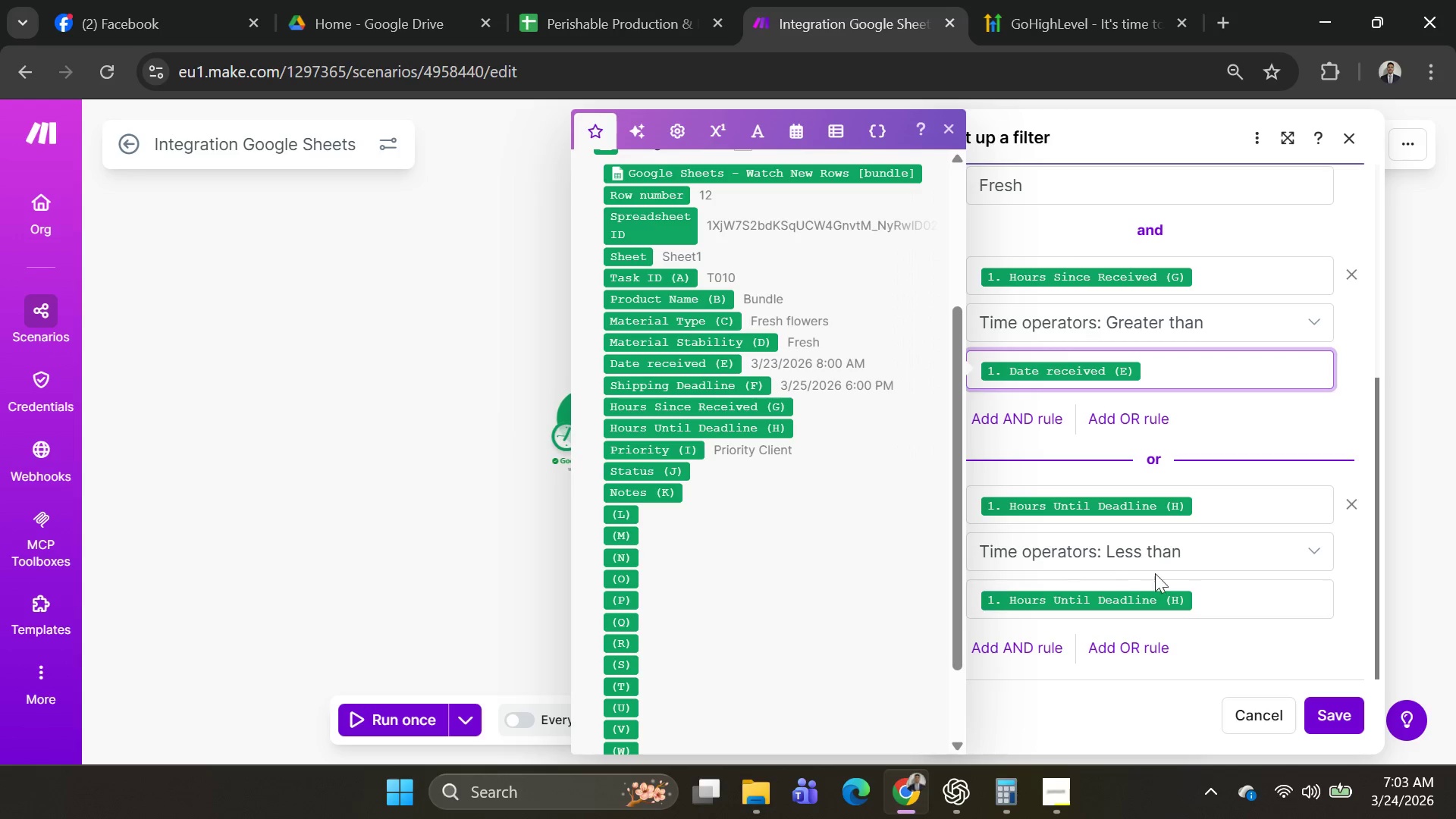 
left_click([1279, 589])
 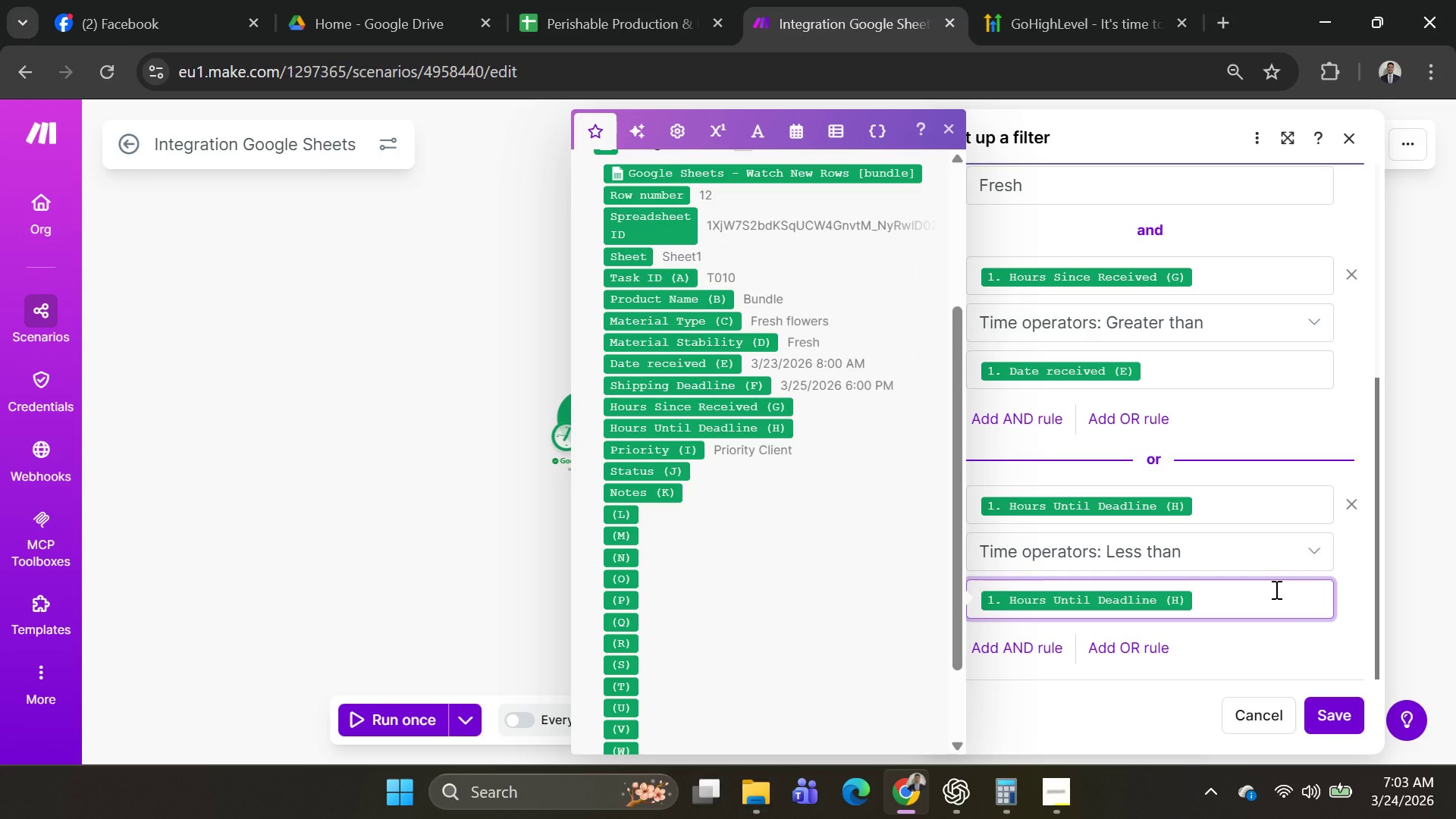 
key(Backspace)
 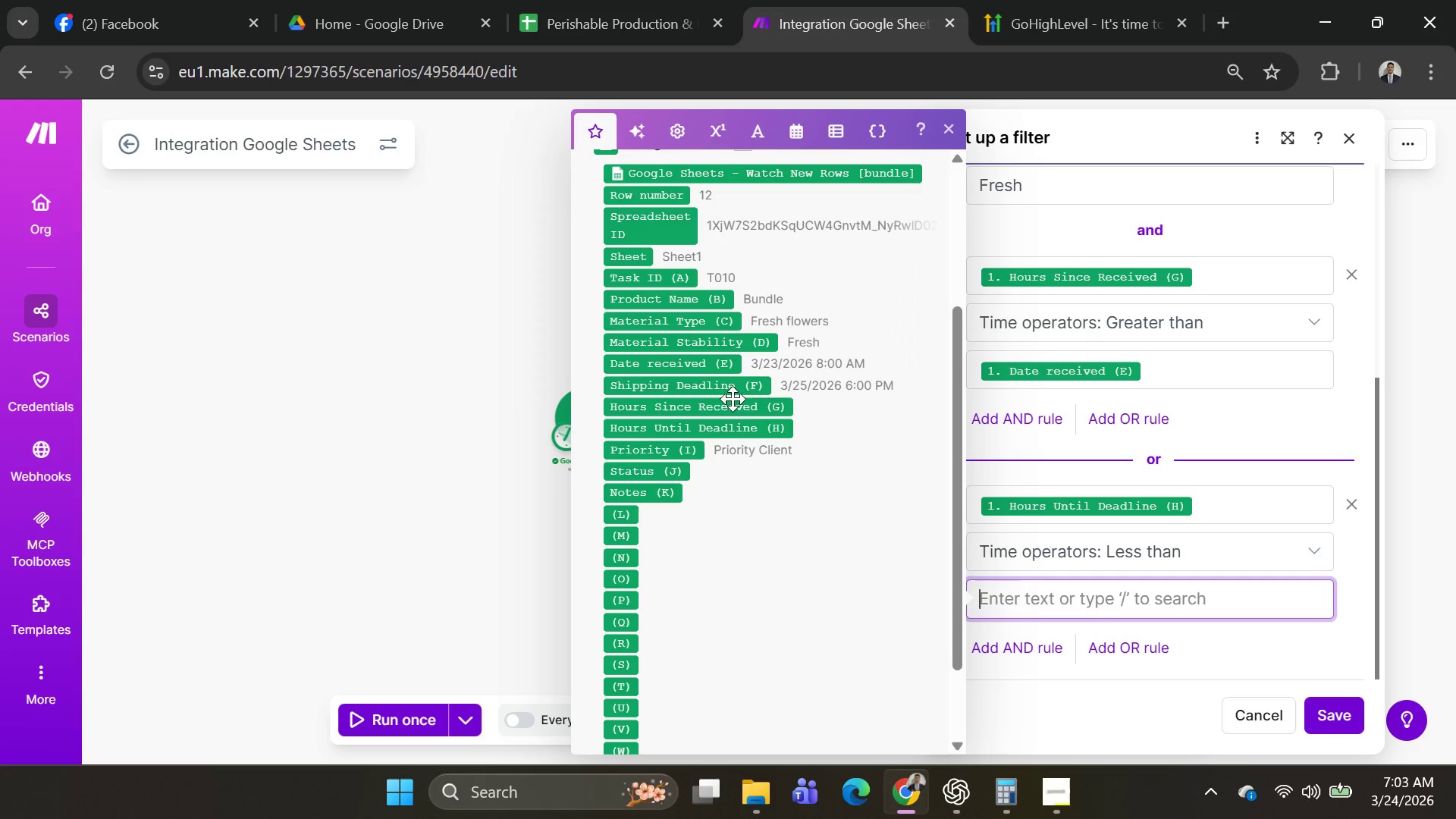 
left_click([730, 389])
 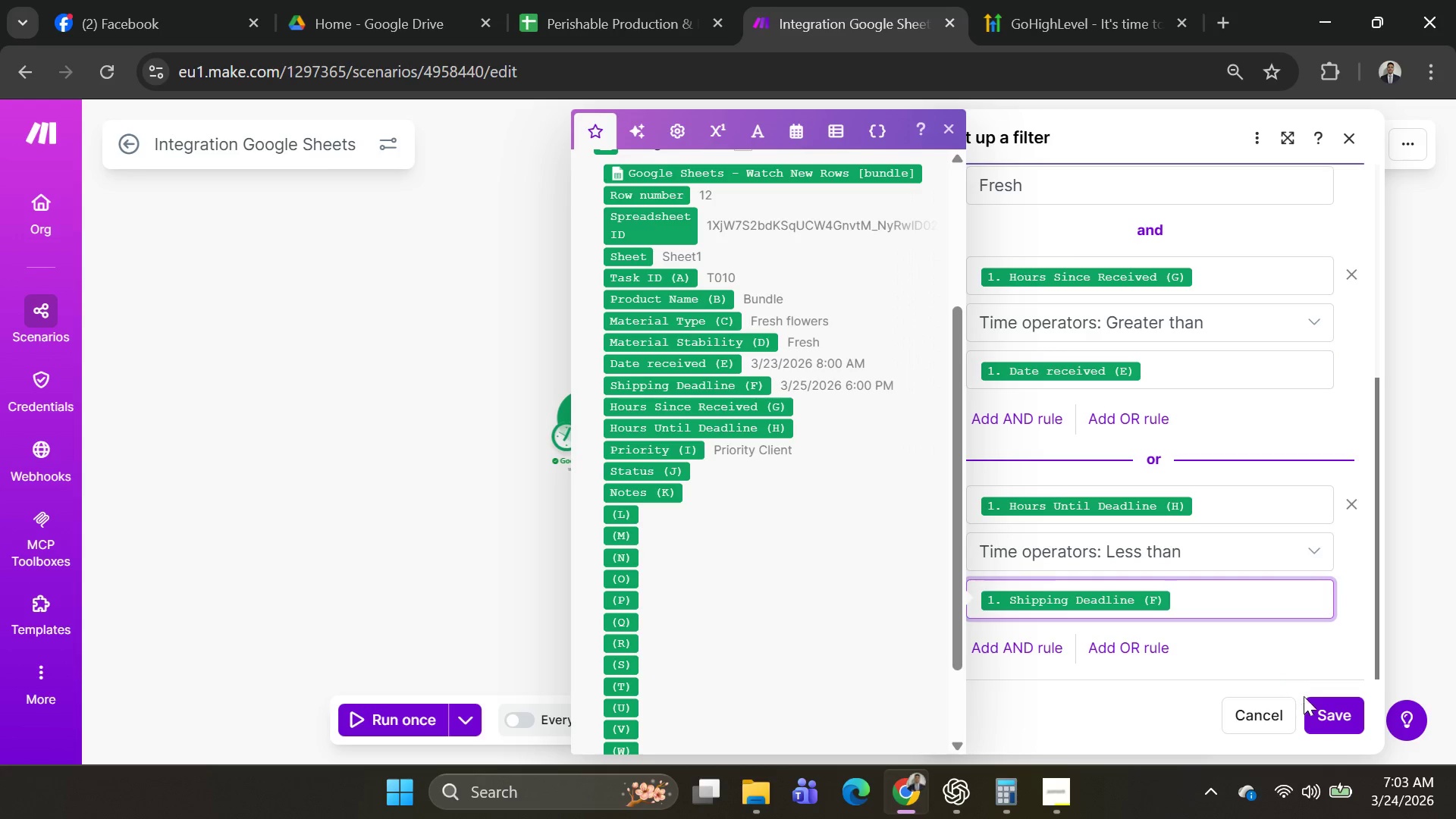 
left_click([1318, 705])
 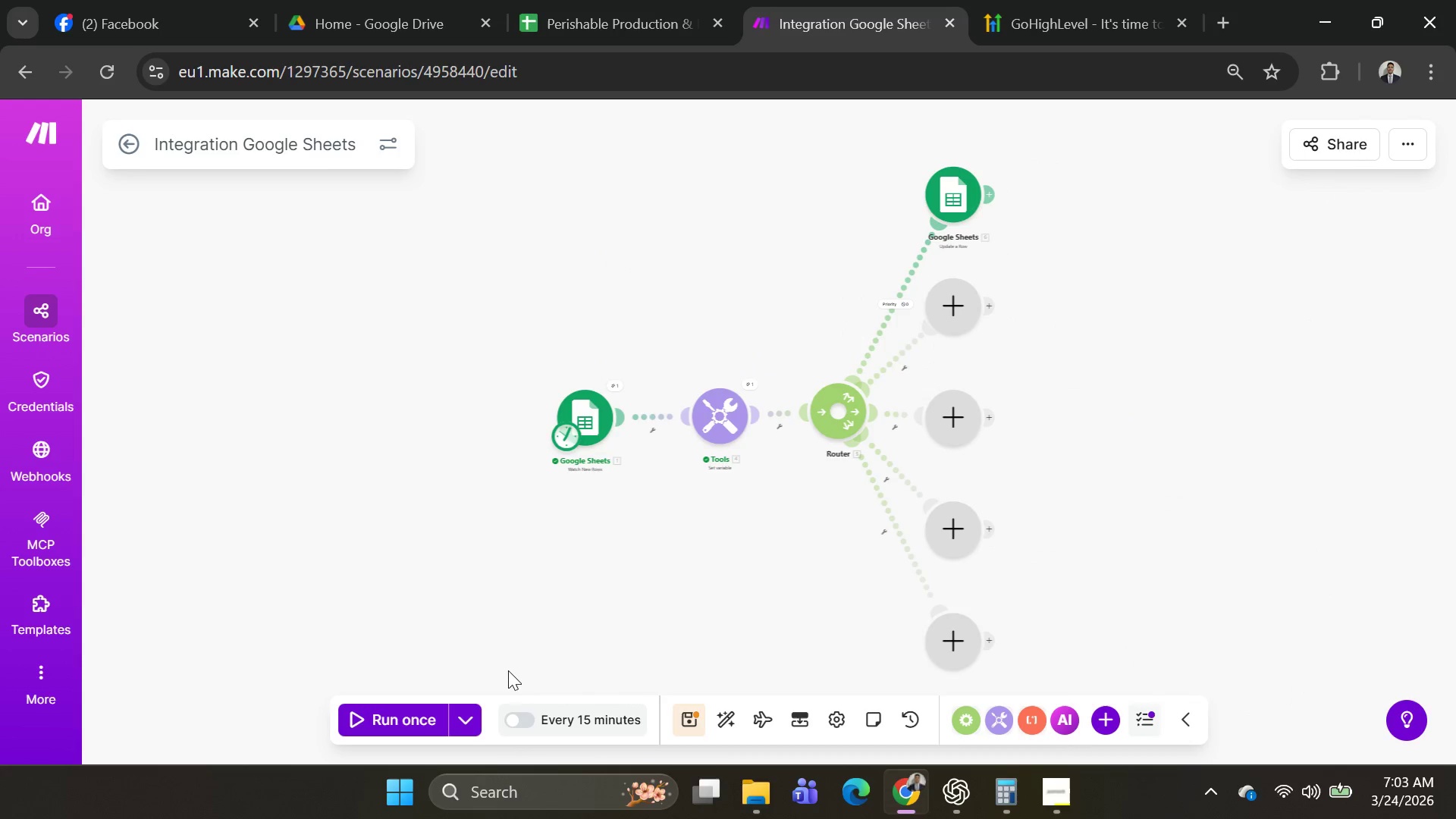 
left_click([478, 705])
 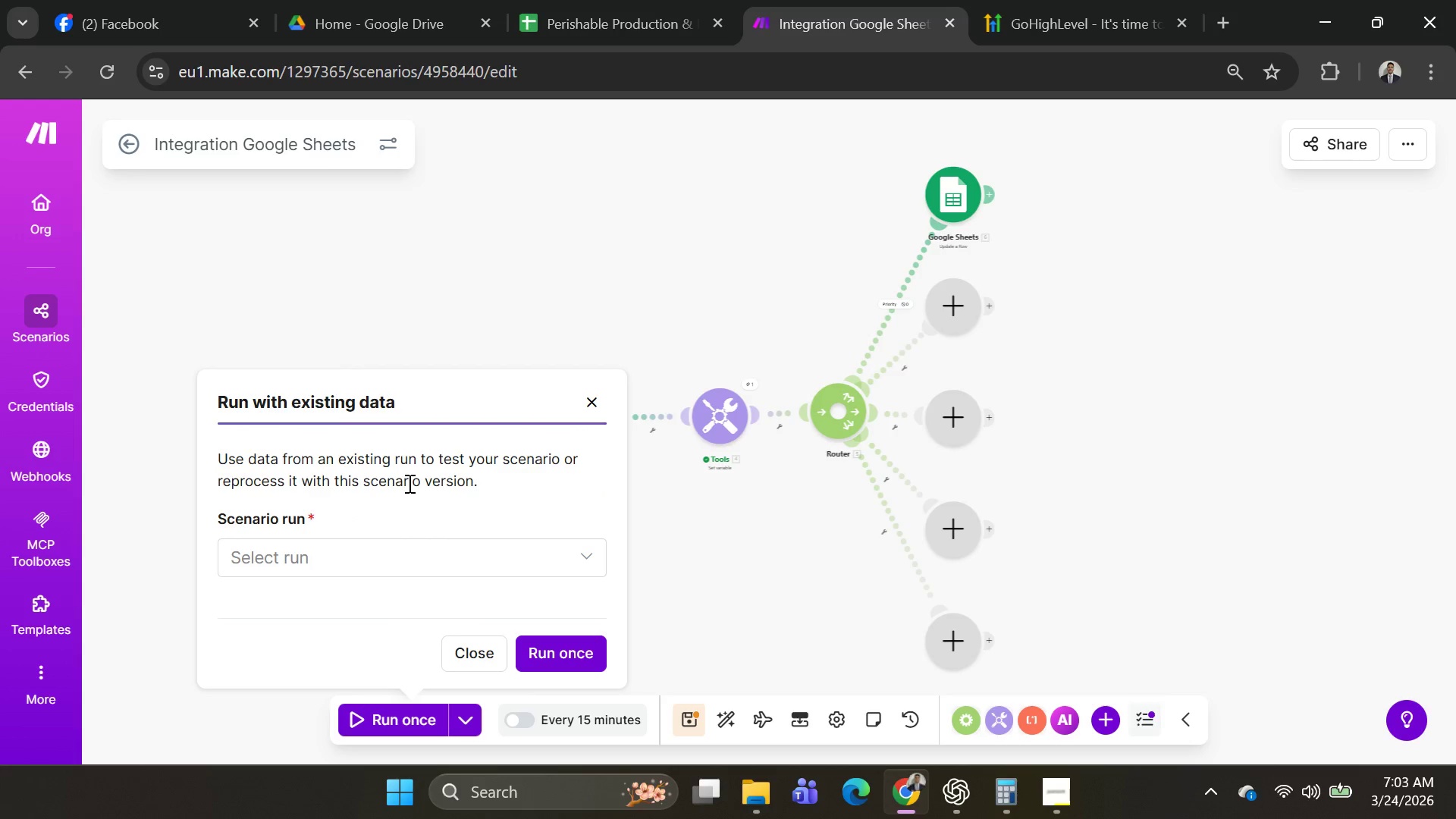 
left_click([406, 544])
 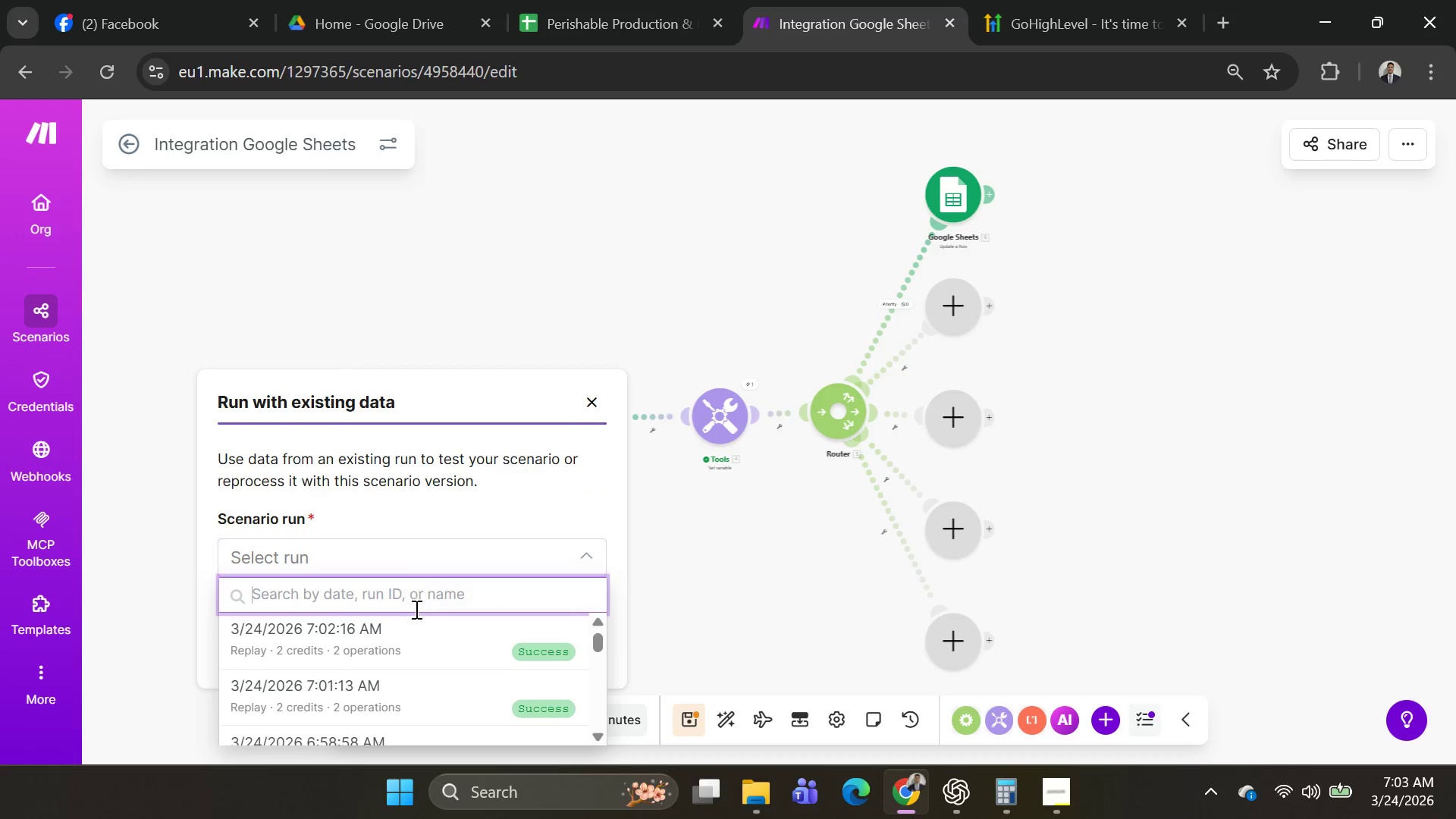 
left_click([414, 632])
 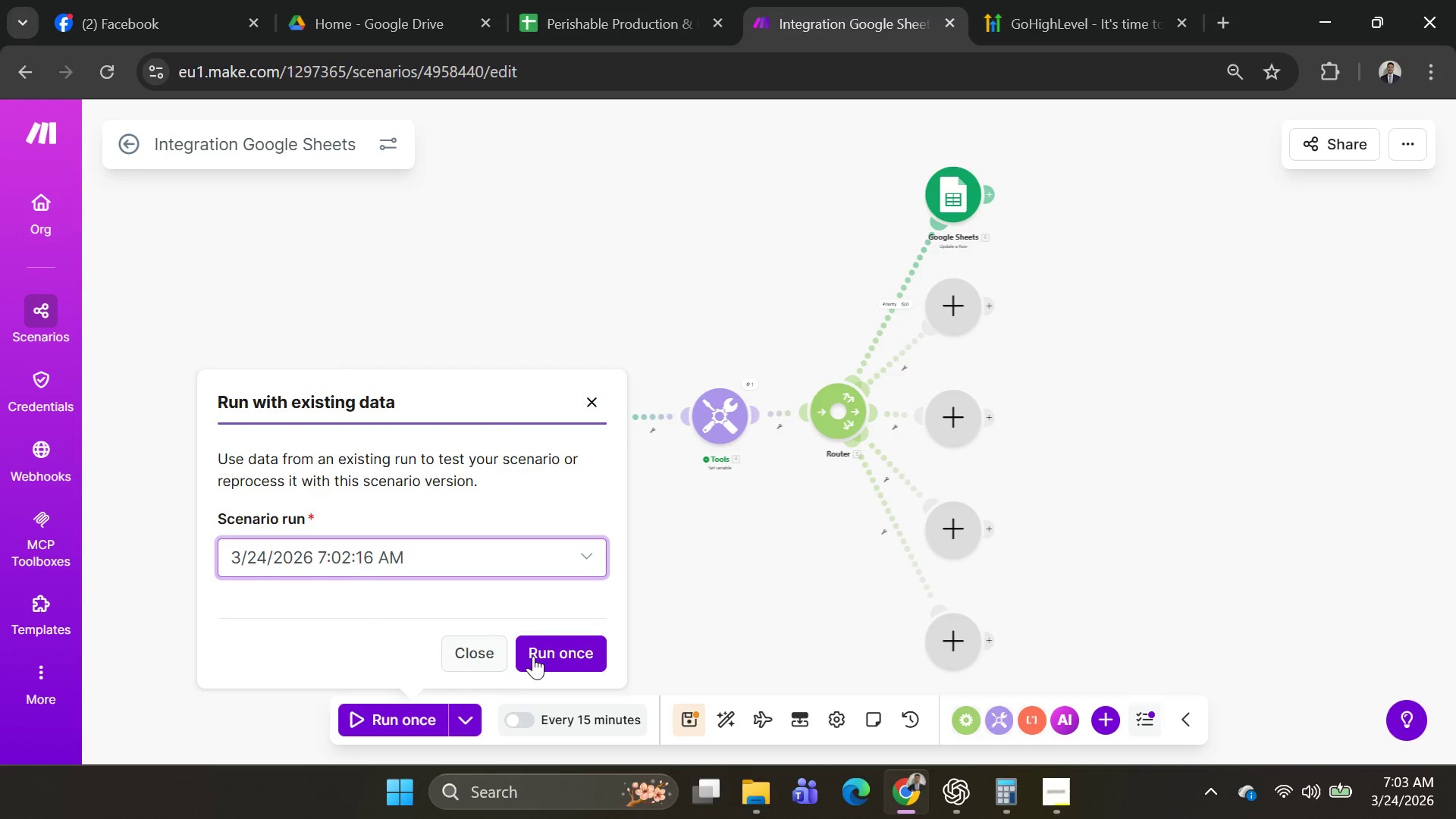 
left_click([535, 656])
 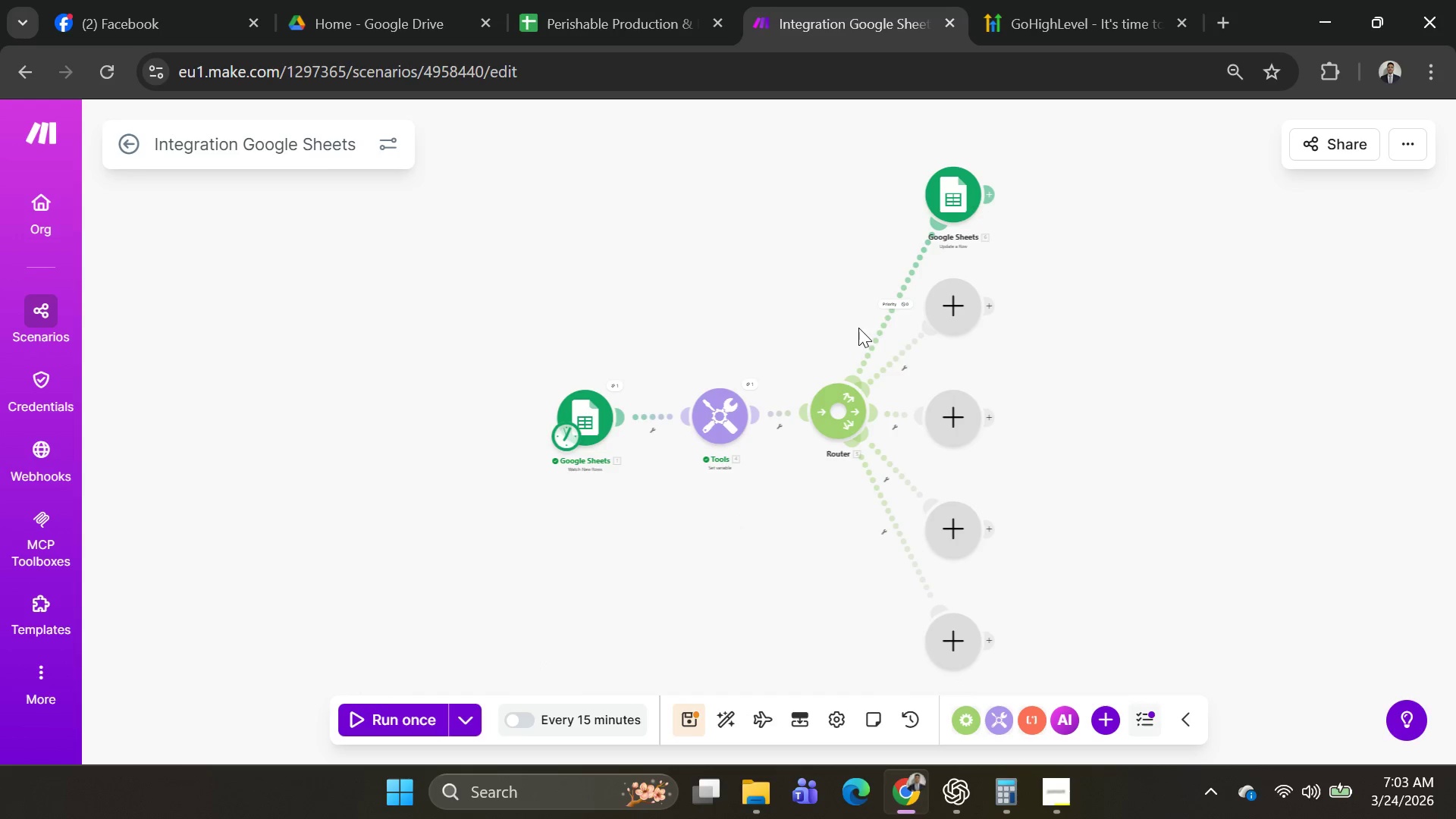 
left_click([894, 294])
 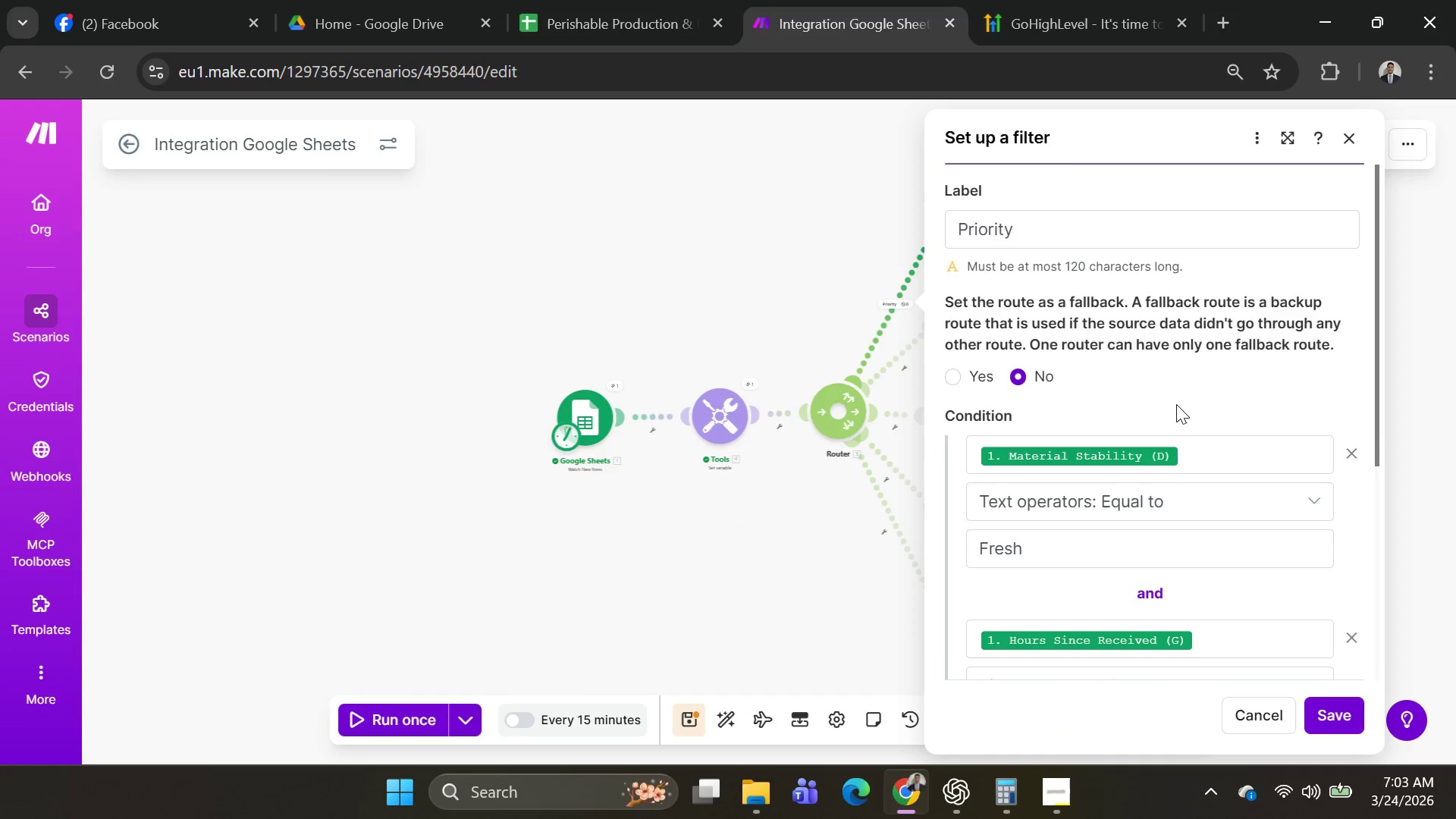 
scroll: coordinate [1218, 420], scroll_direction: down, amount: 7.0
 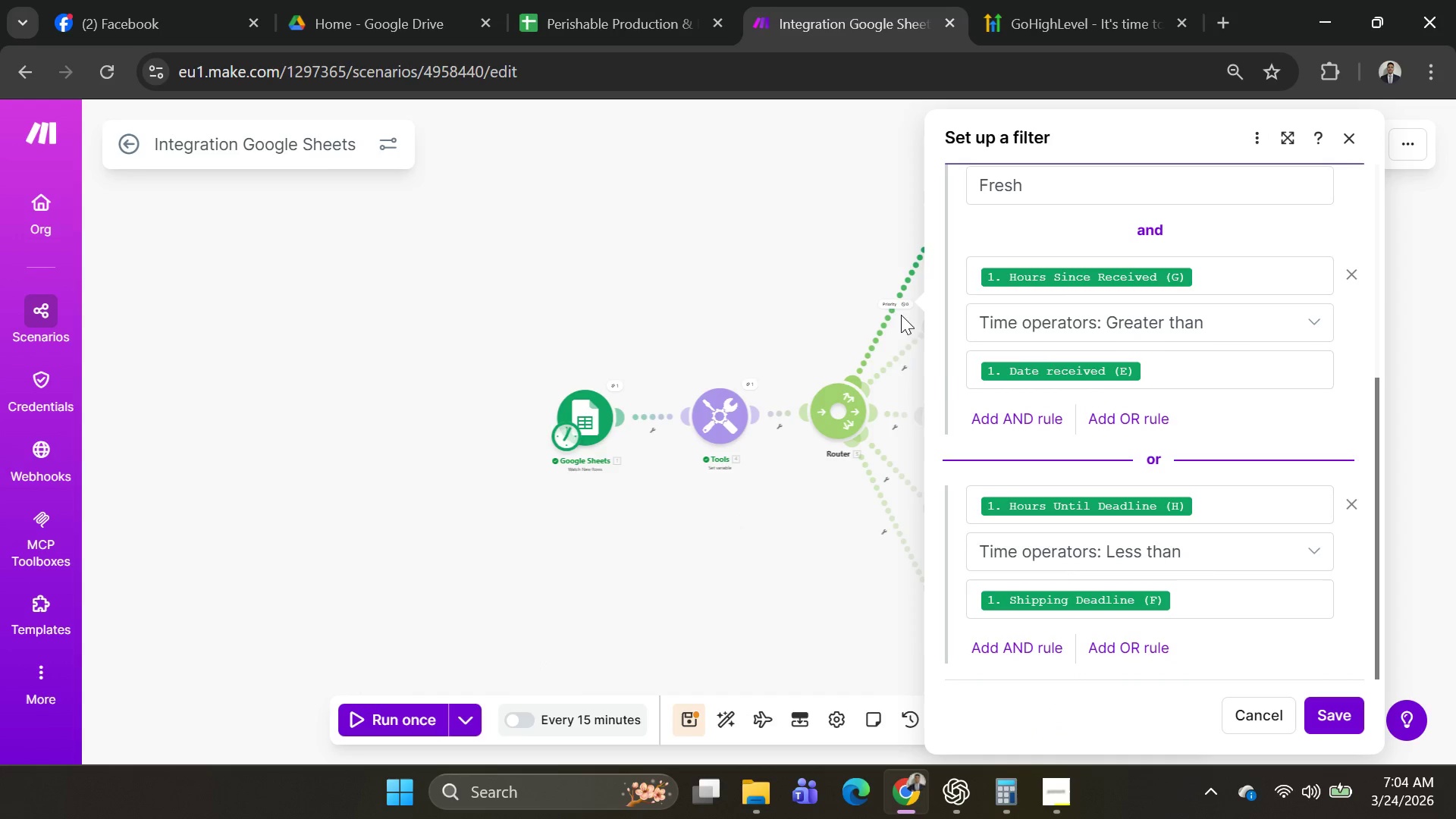 
left_click([902, 303])
 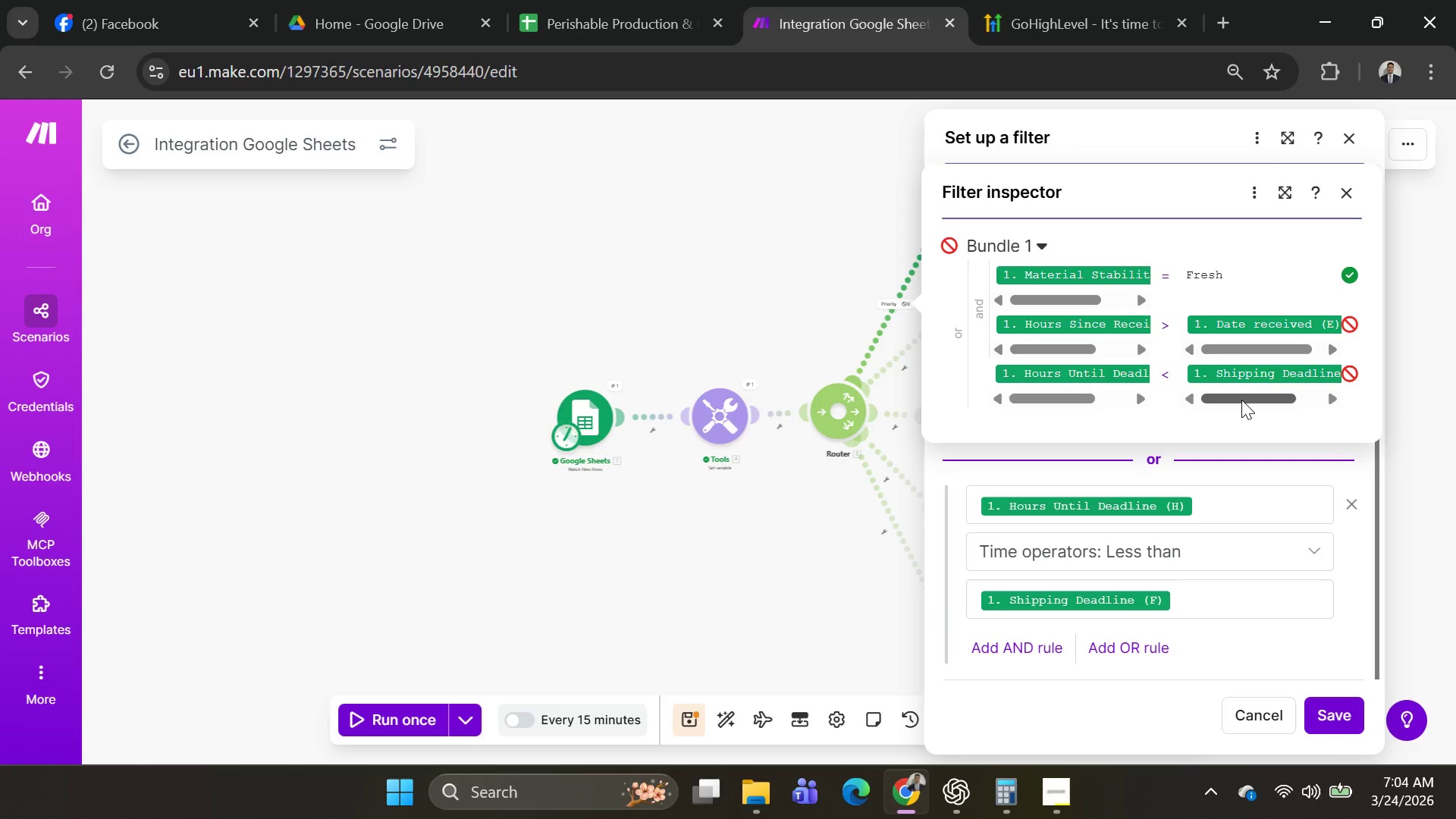 
left_click_drag(start_coordinate=[1238, 398], to_coordinate=[1254, 416])
 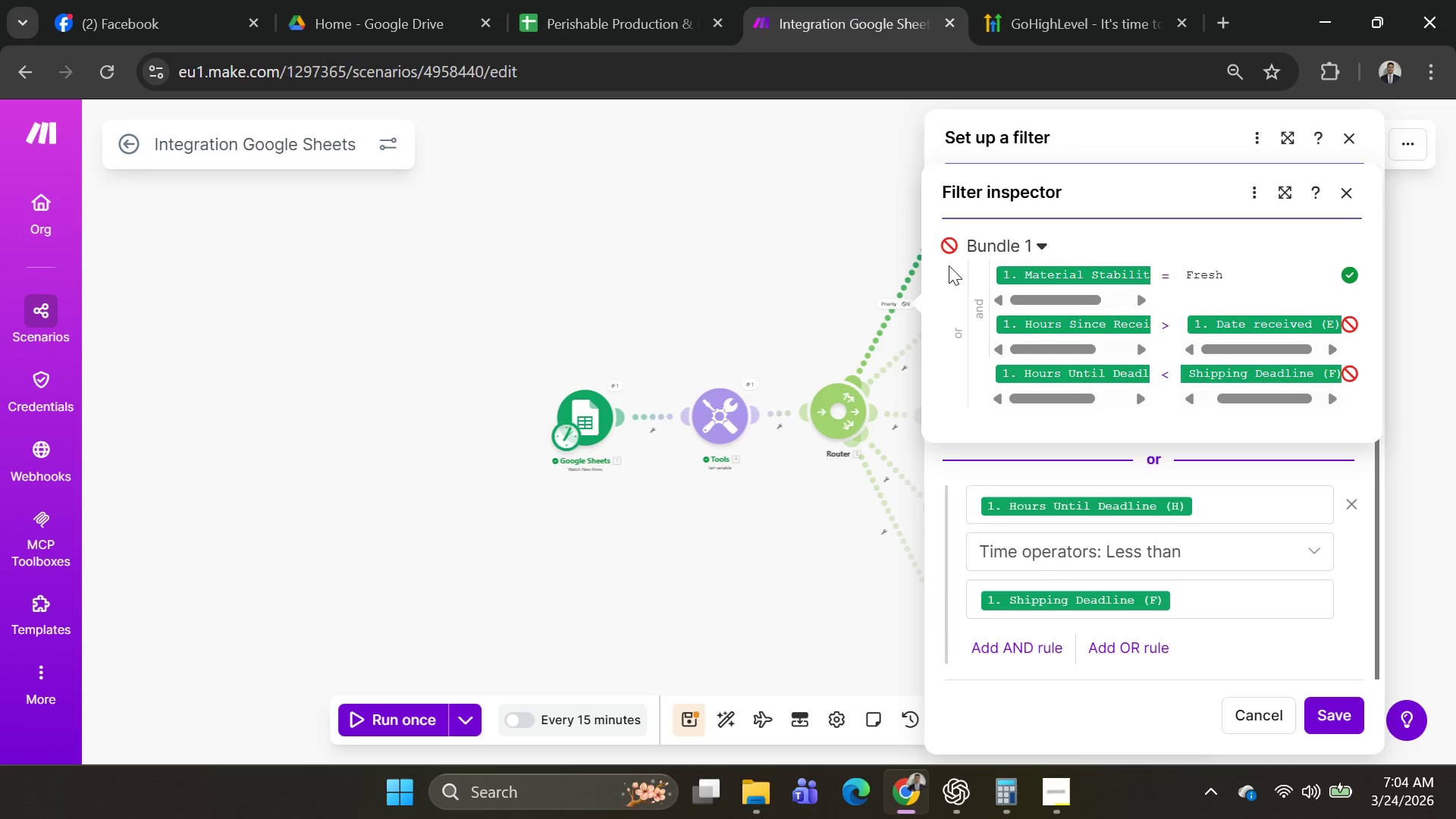 
double_click([946, 249])
 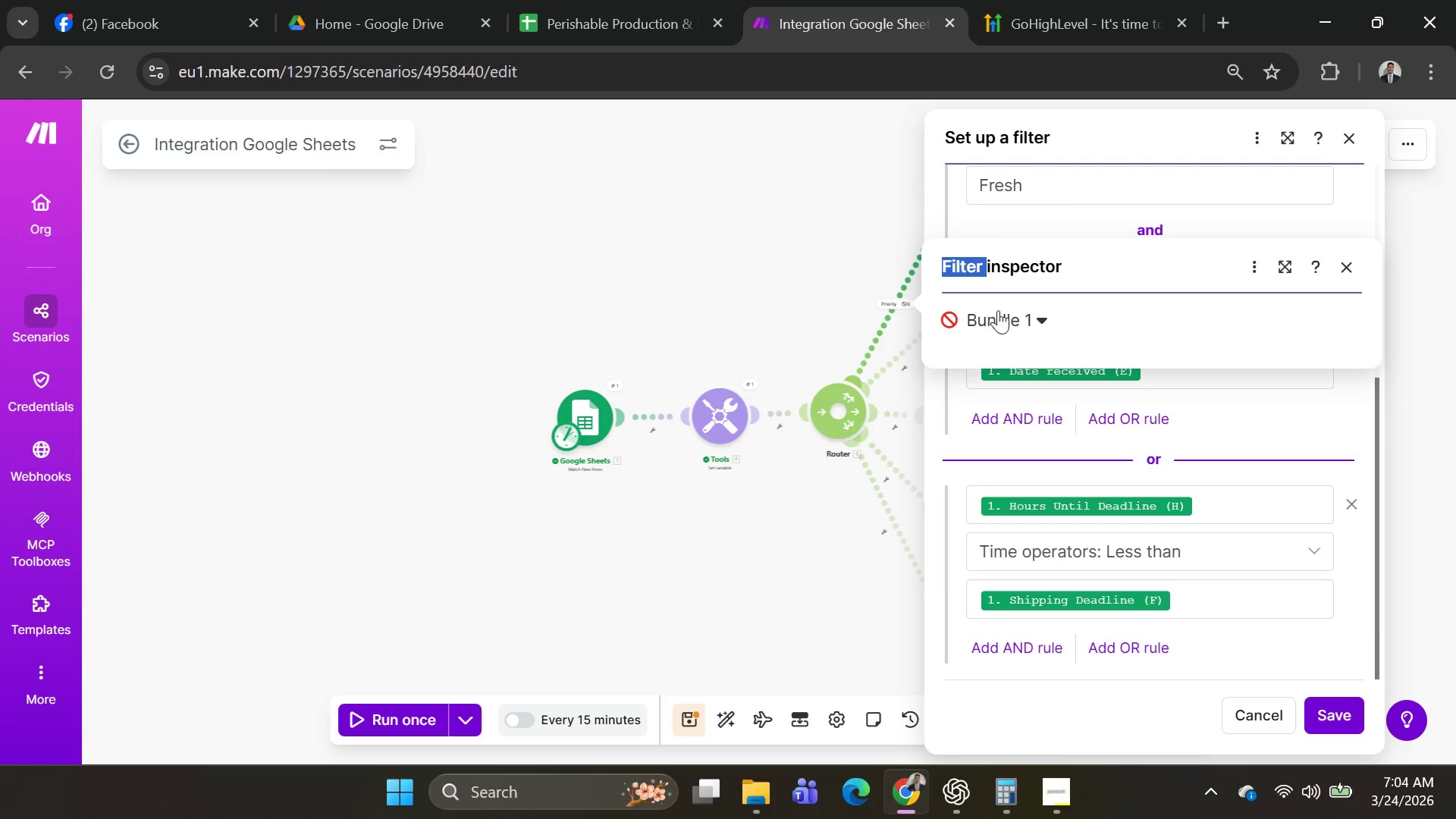 
left_click([1031, 316])
 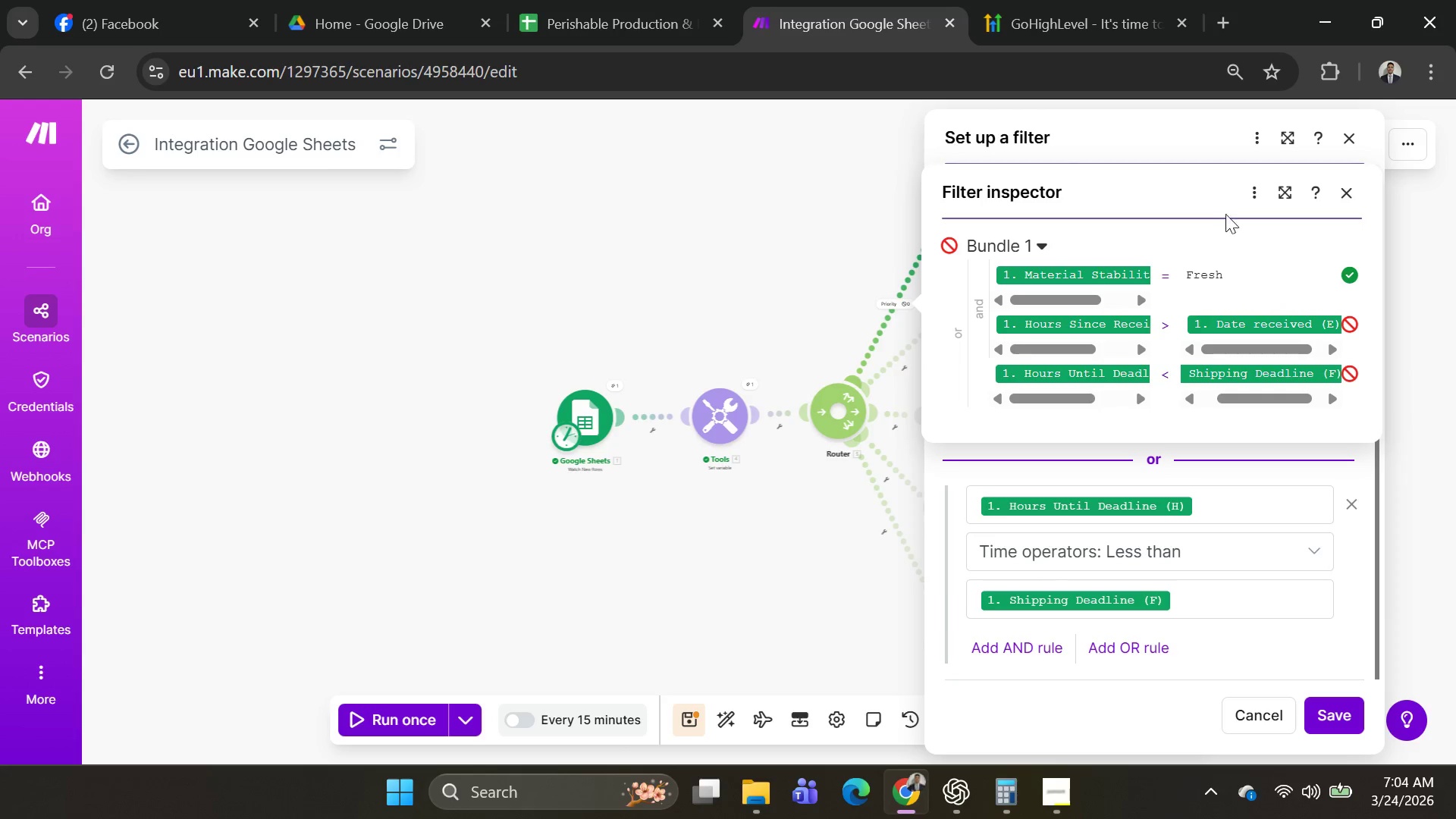 
left_click([1254, 195])
 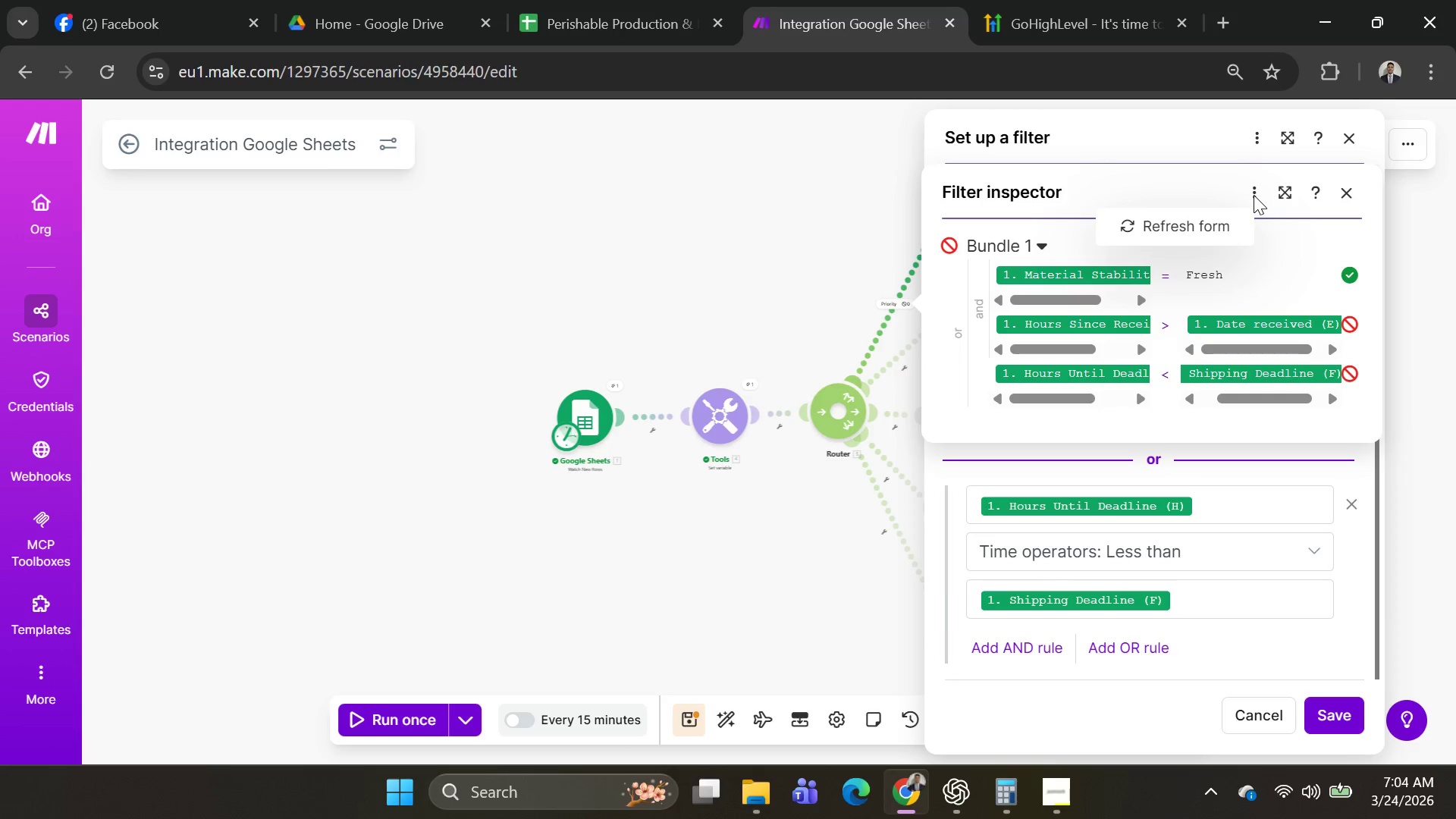 
left_click([1254, 195])
 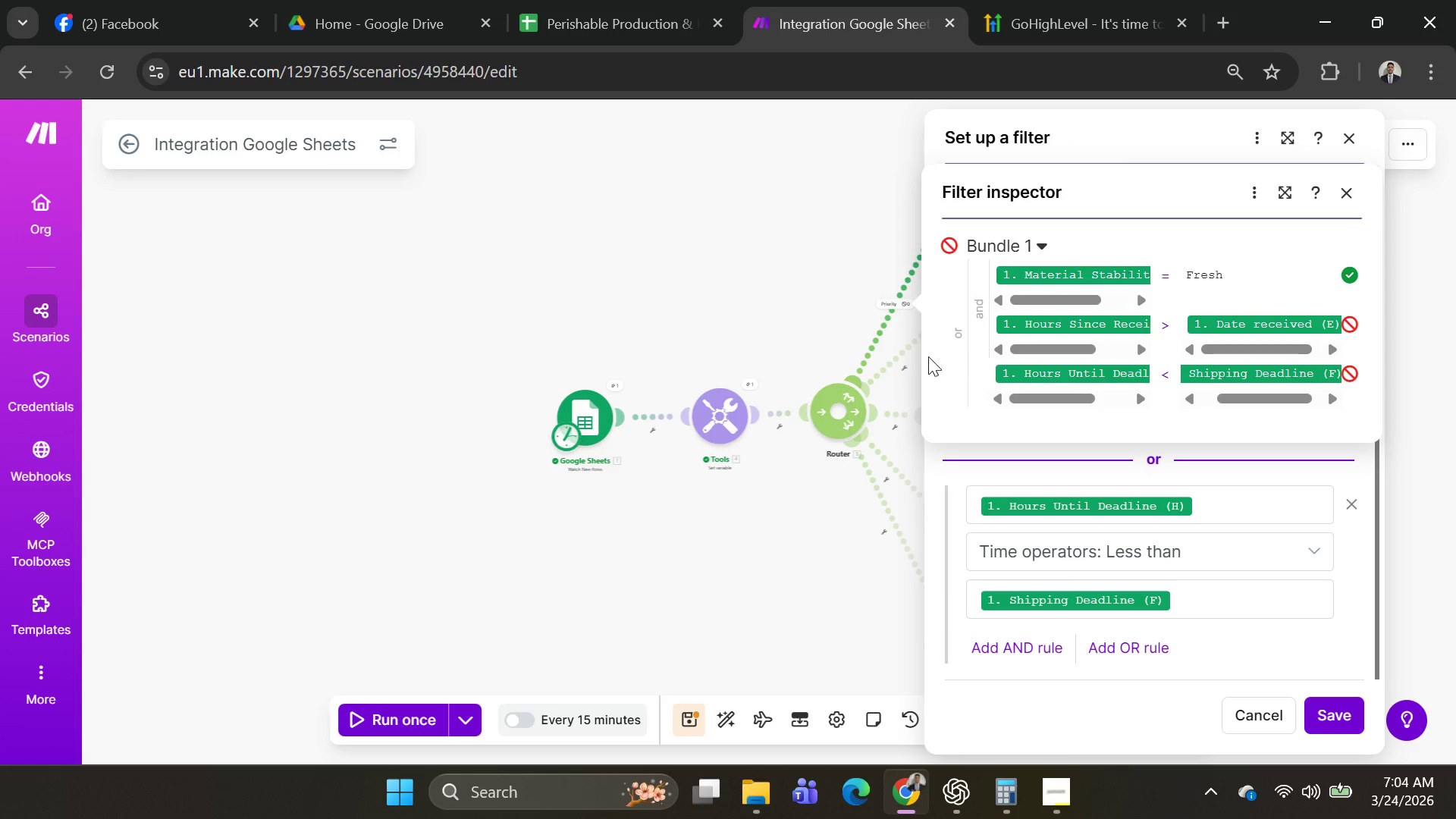 
left_click([884, 336])
 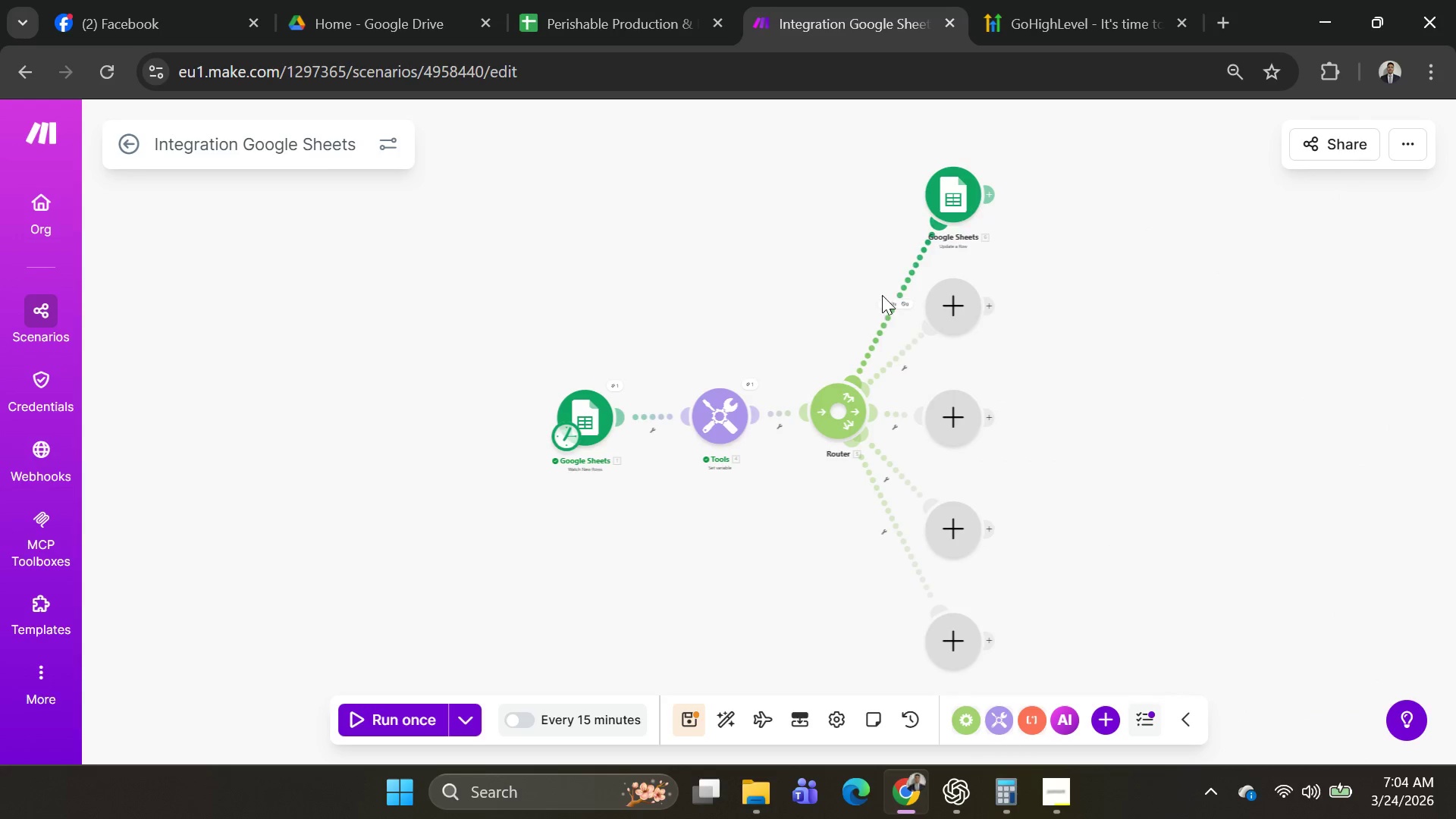 
right_click([882, 295])
 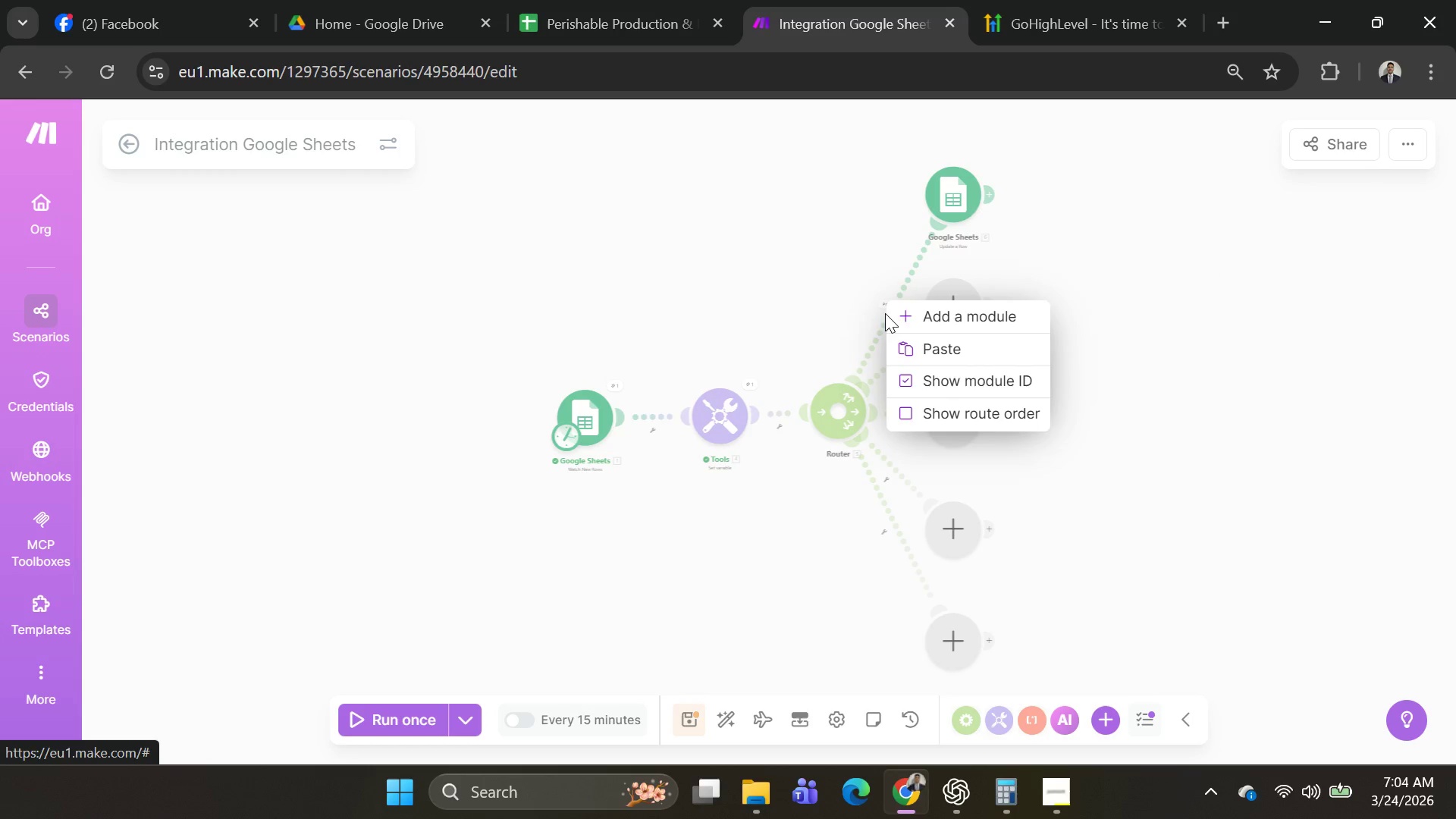 
left_click([864, 330])
 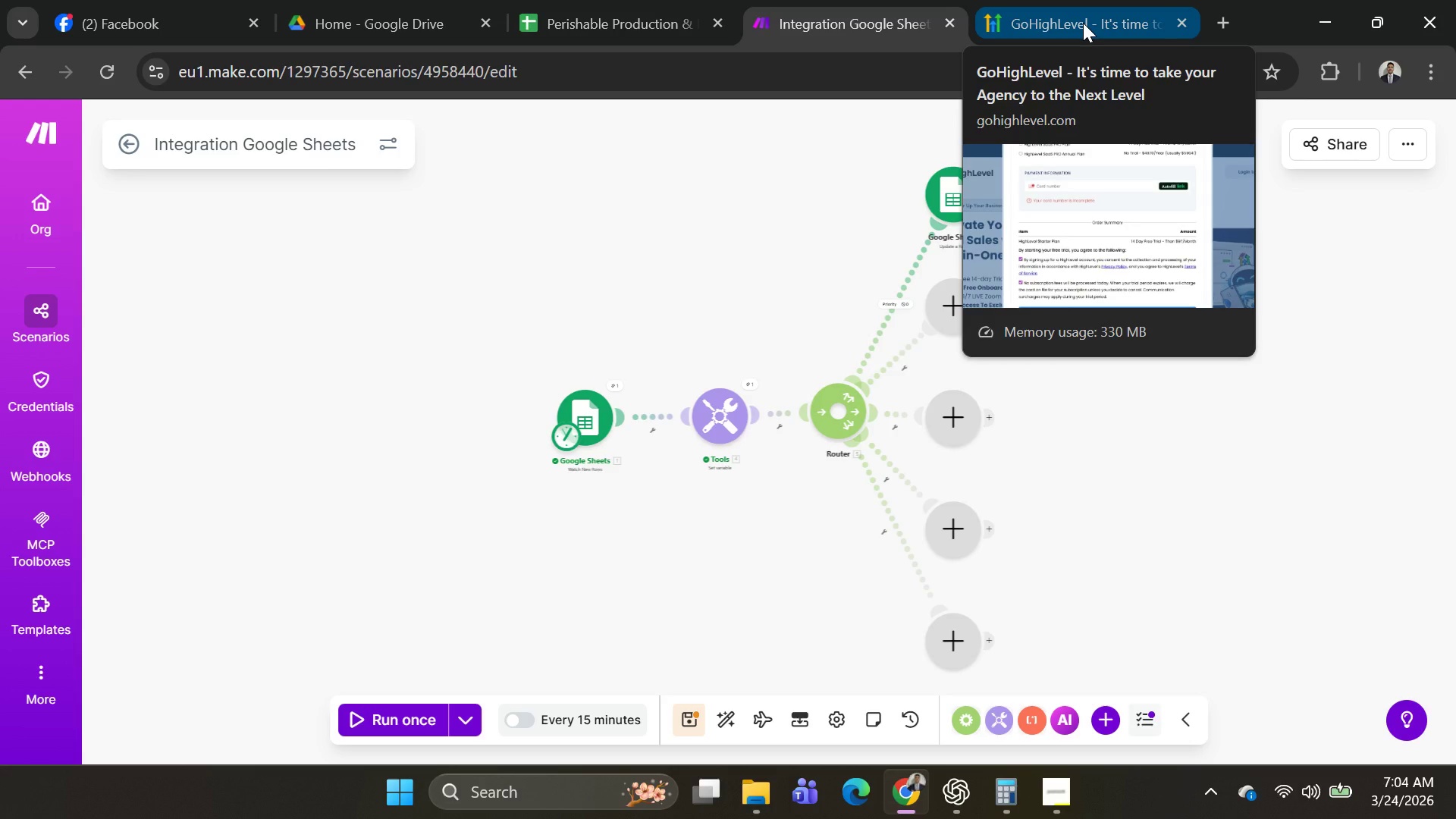 
wait(42.41)
 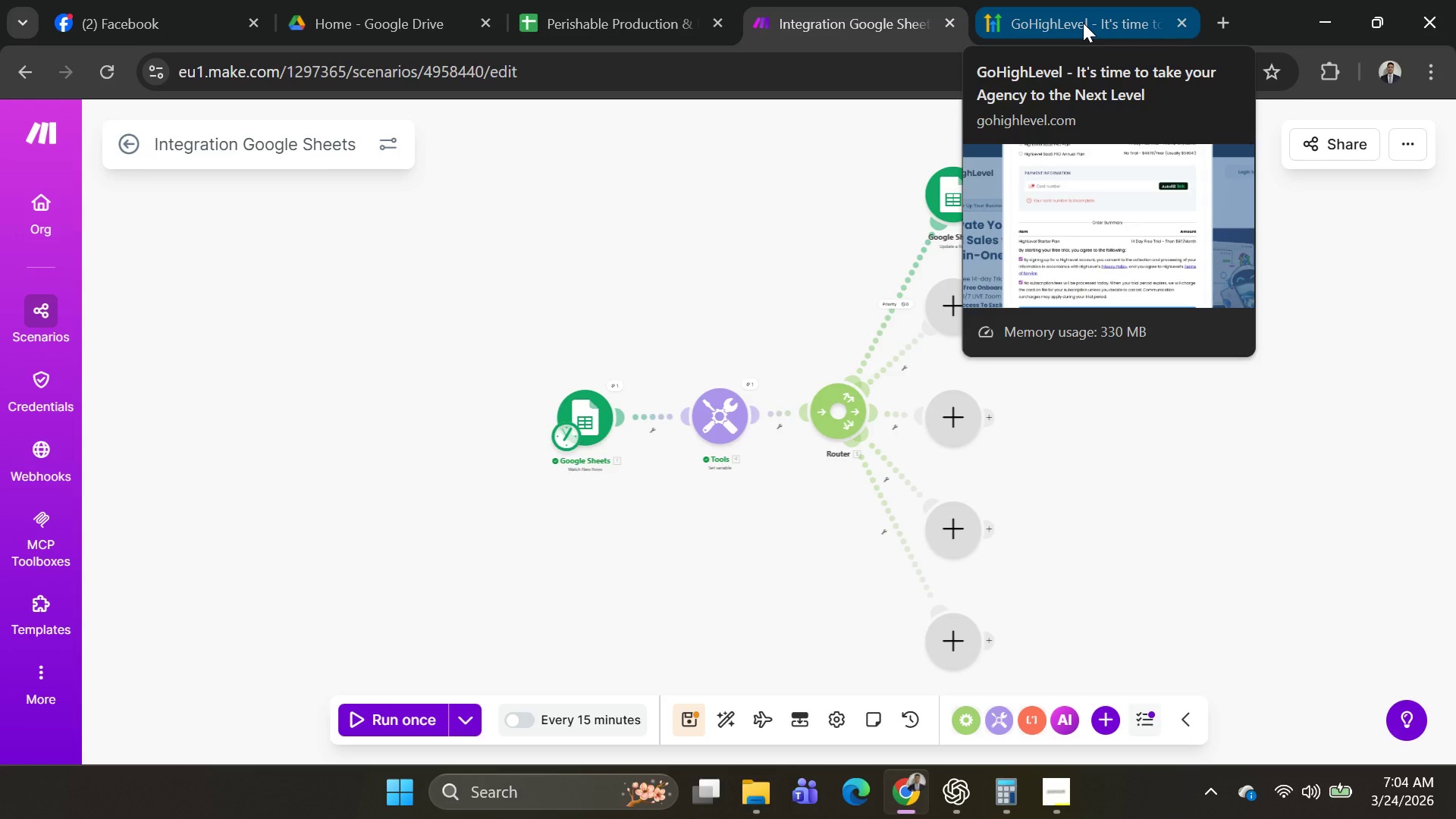 
left_click([943, 199])
 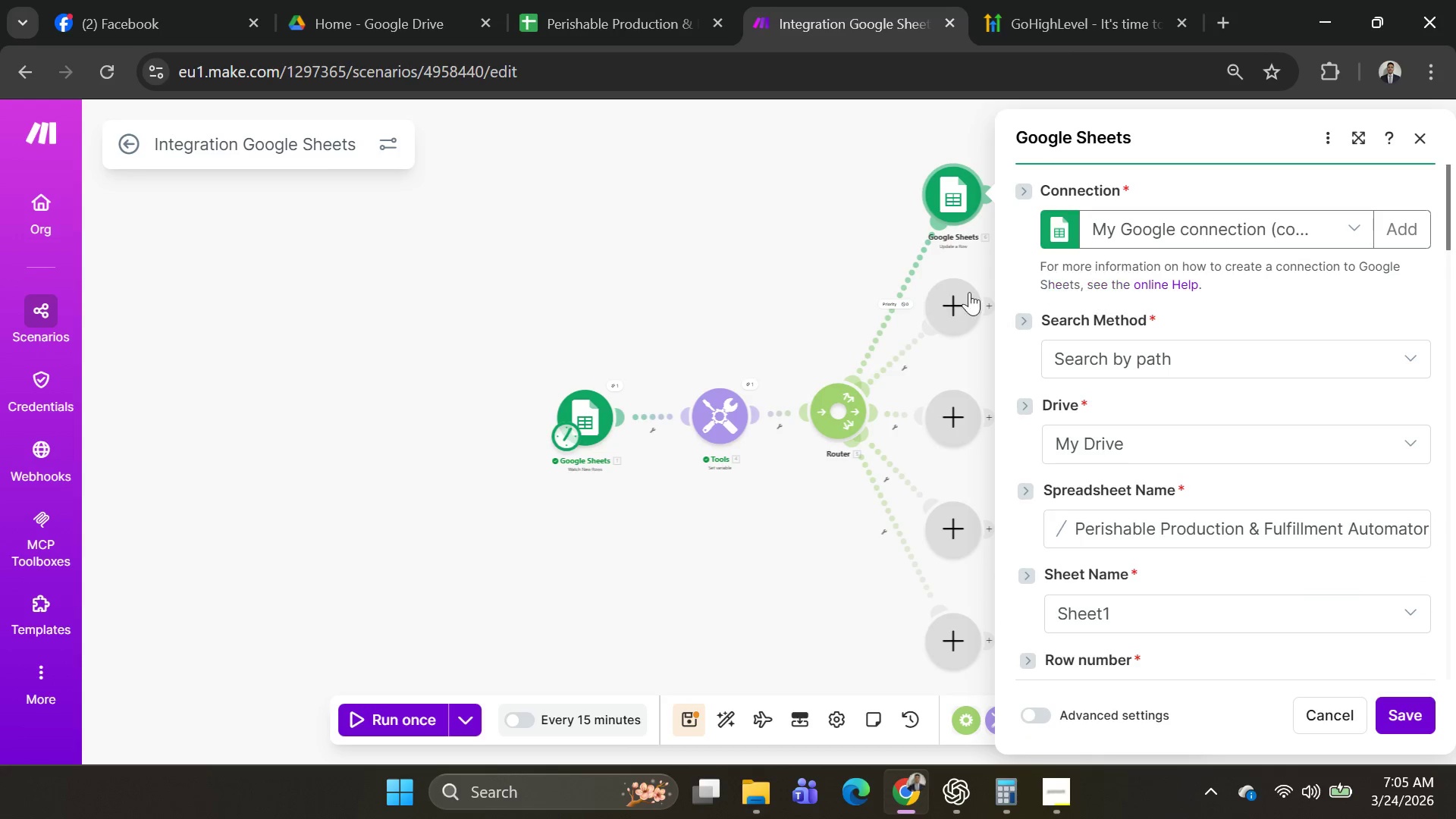 
left_click([888, 301])
 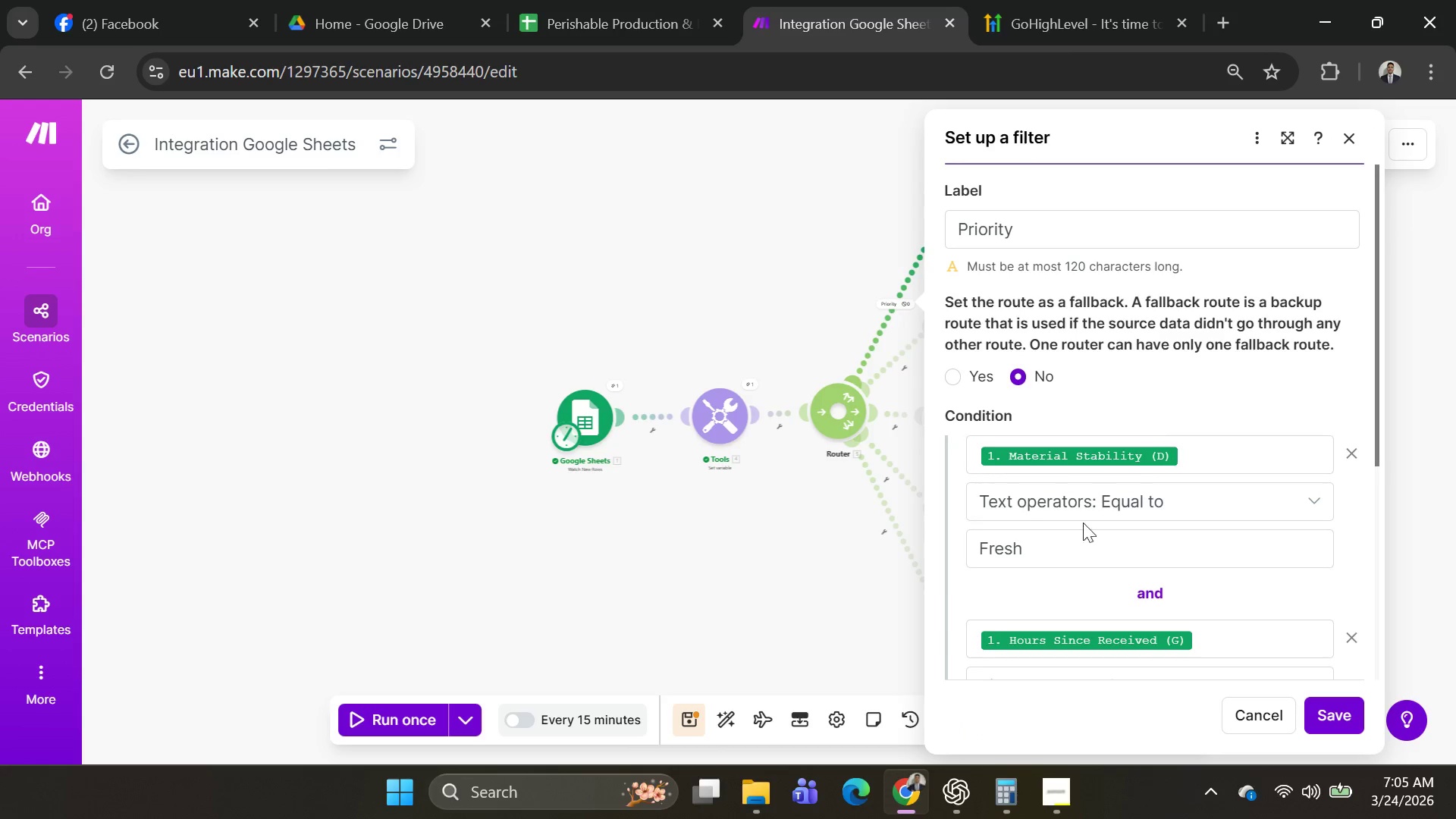 
left_click_drag(start_coordinate=[1071, 528], to_coordinate=[1071, 541])
 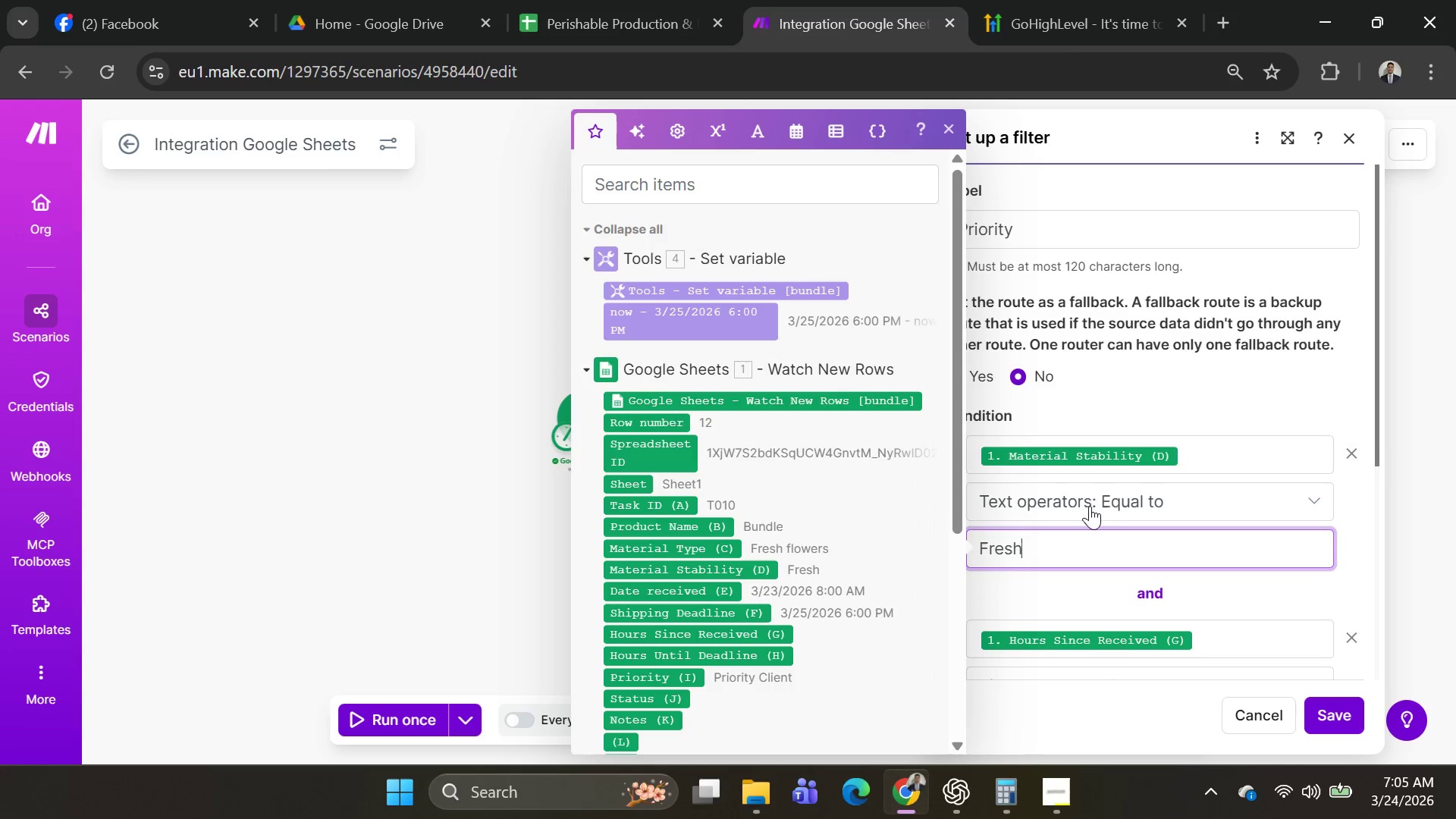 
scroll: coordinate [1230, 535], scroll_direction: down, amount: 6.0
 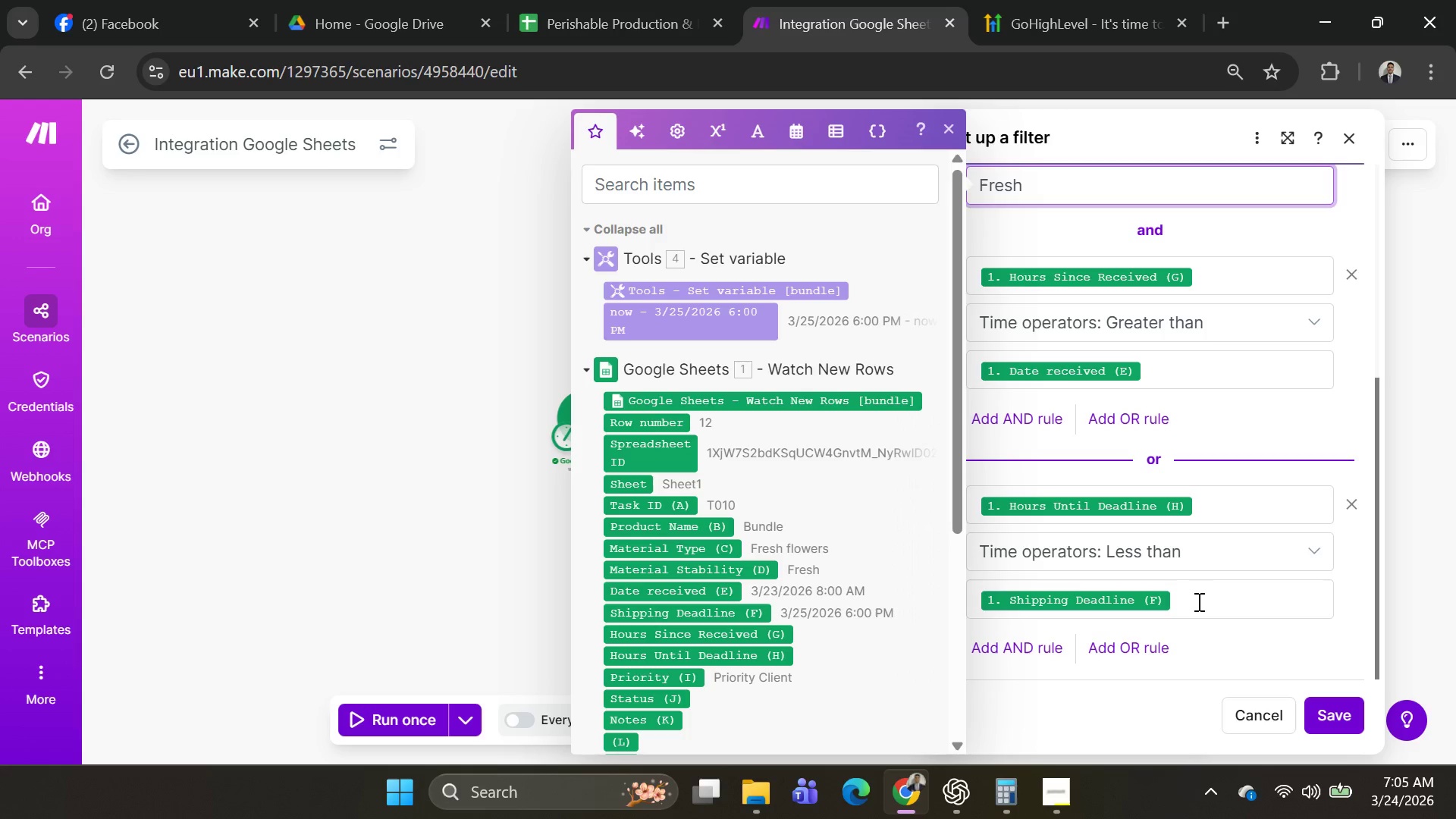 
left_click([1197, 600])
 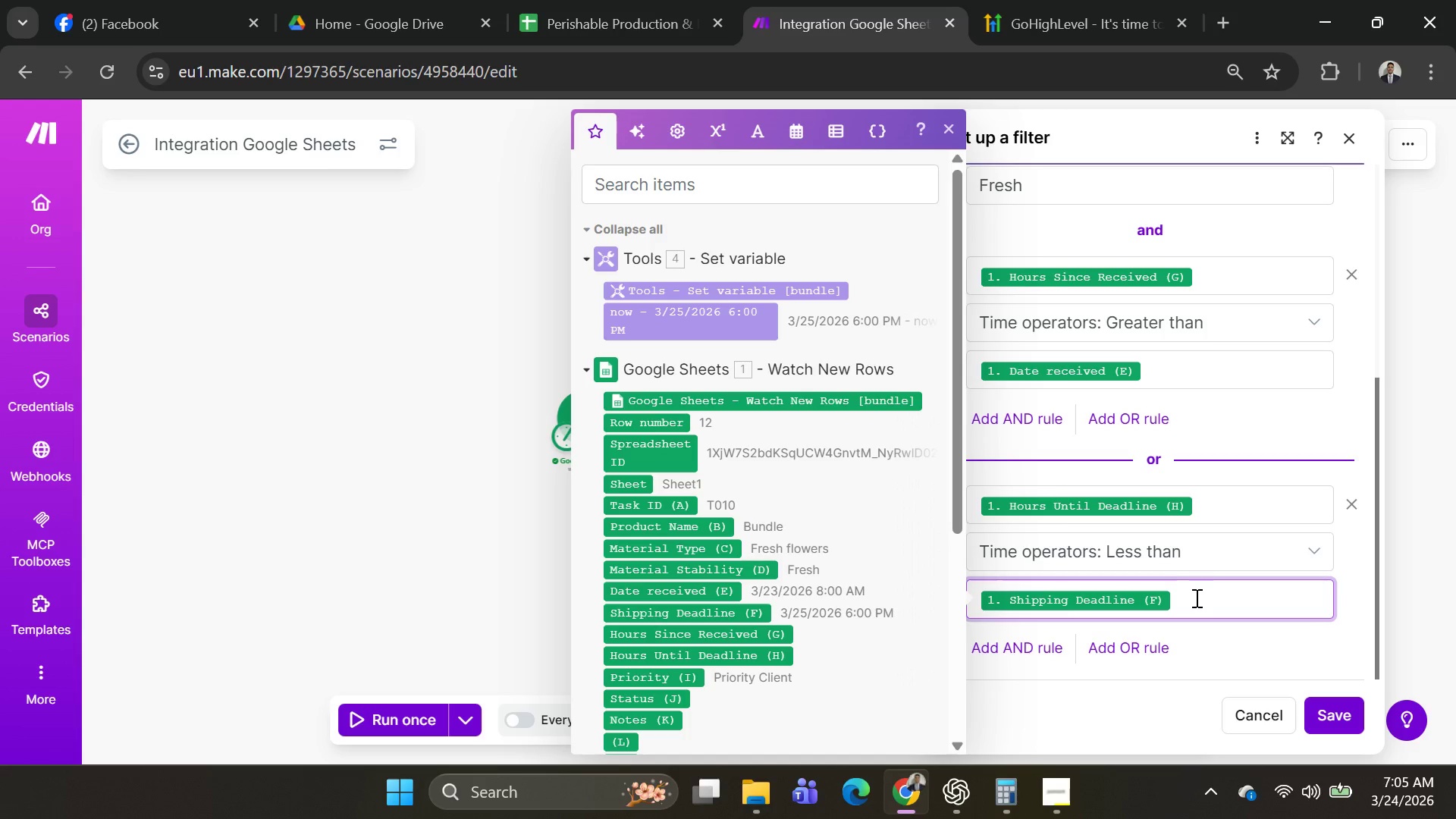 
key(Backspace)
 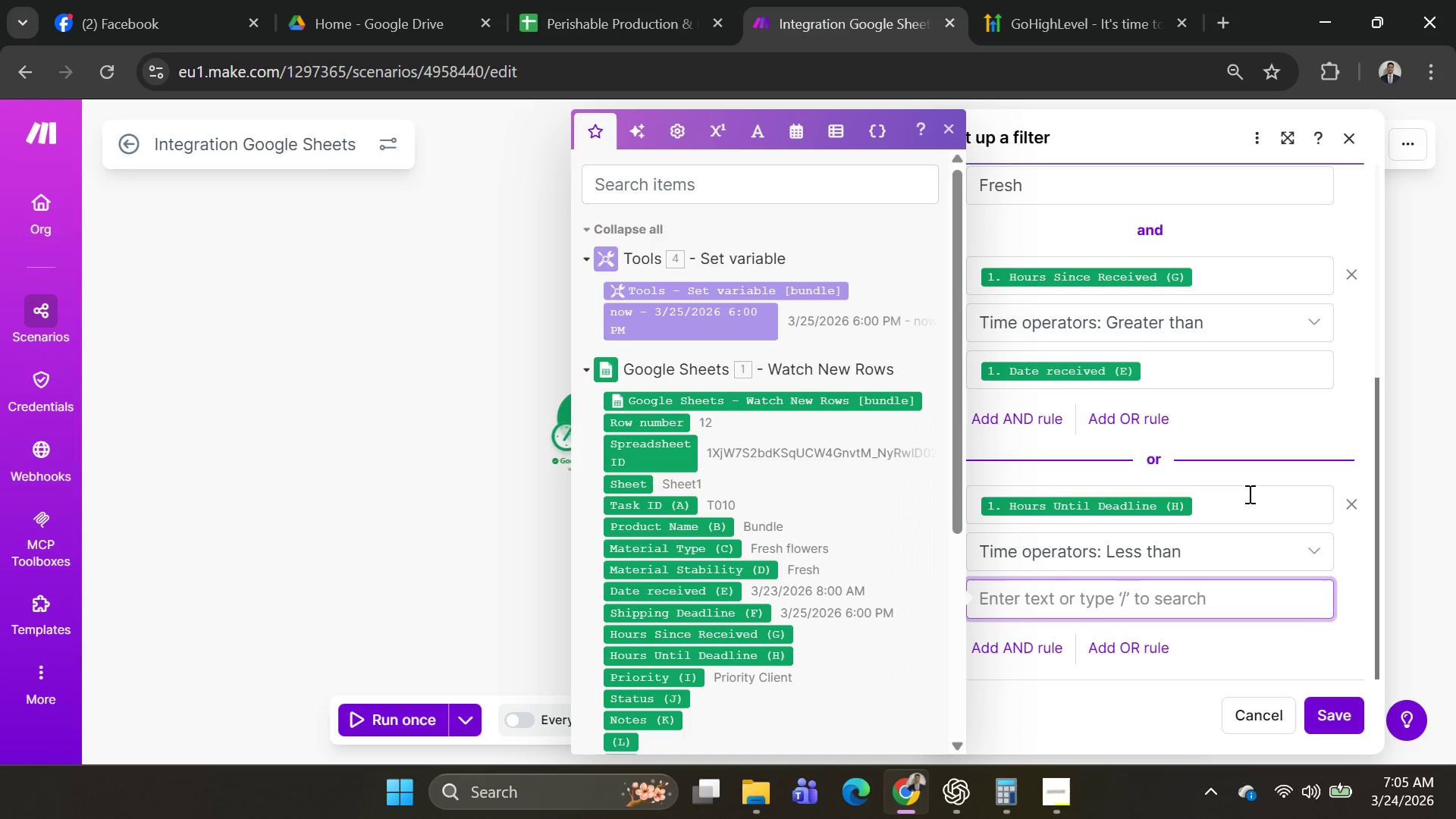 
left_click([1168, 384])
 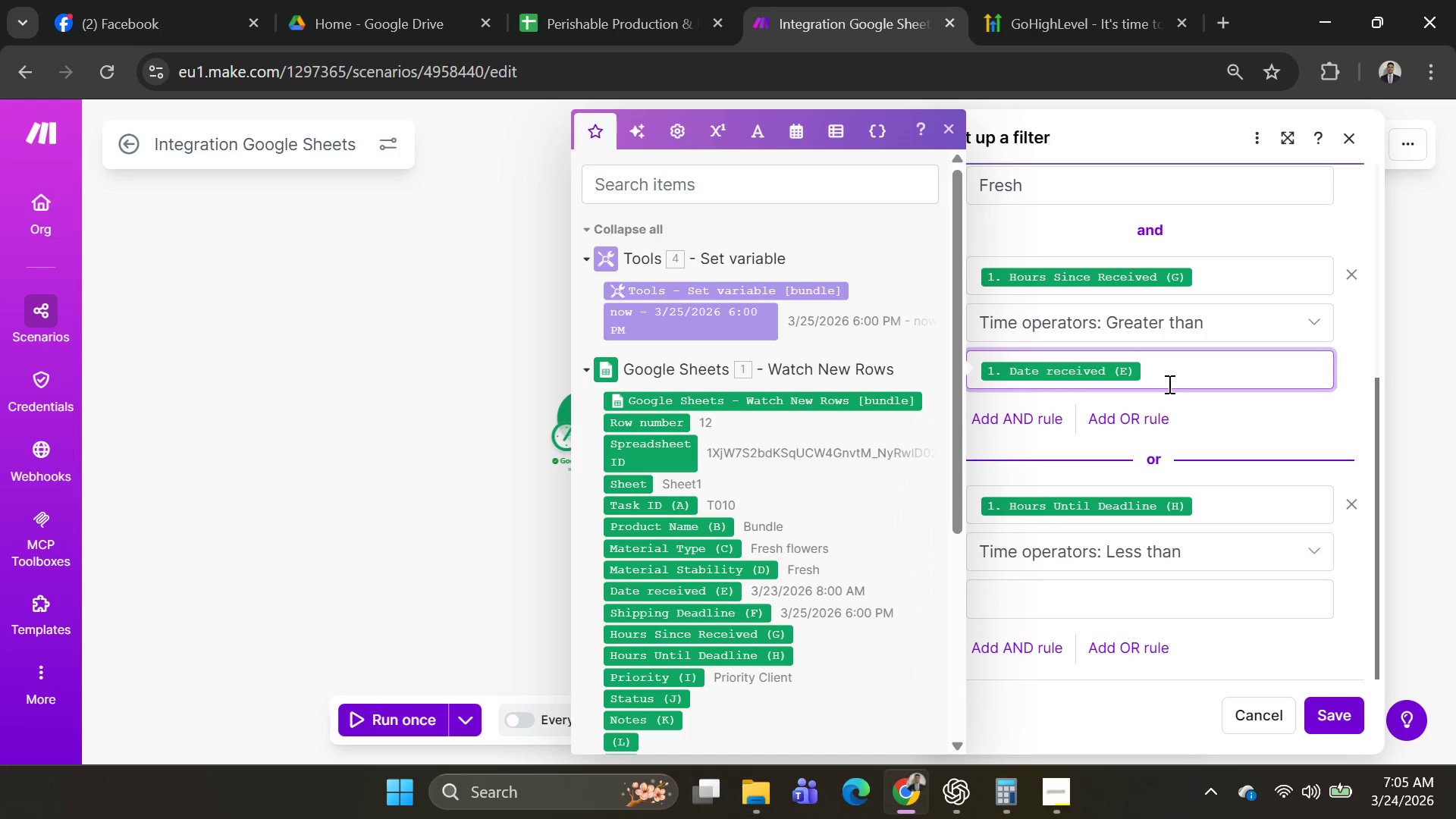 
key(Backspace)
 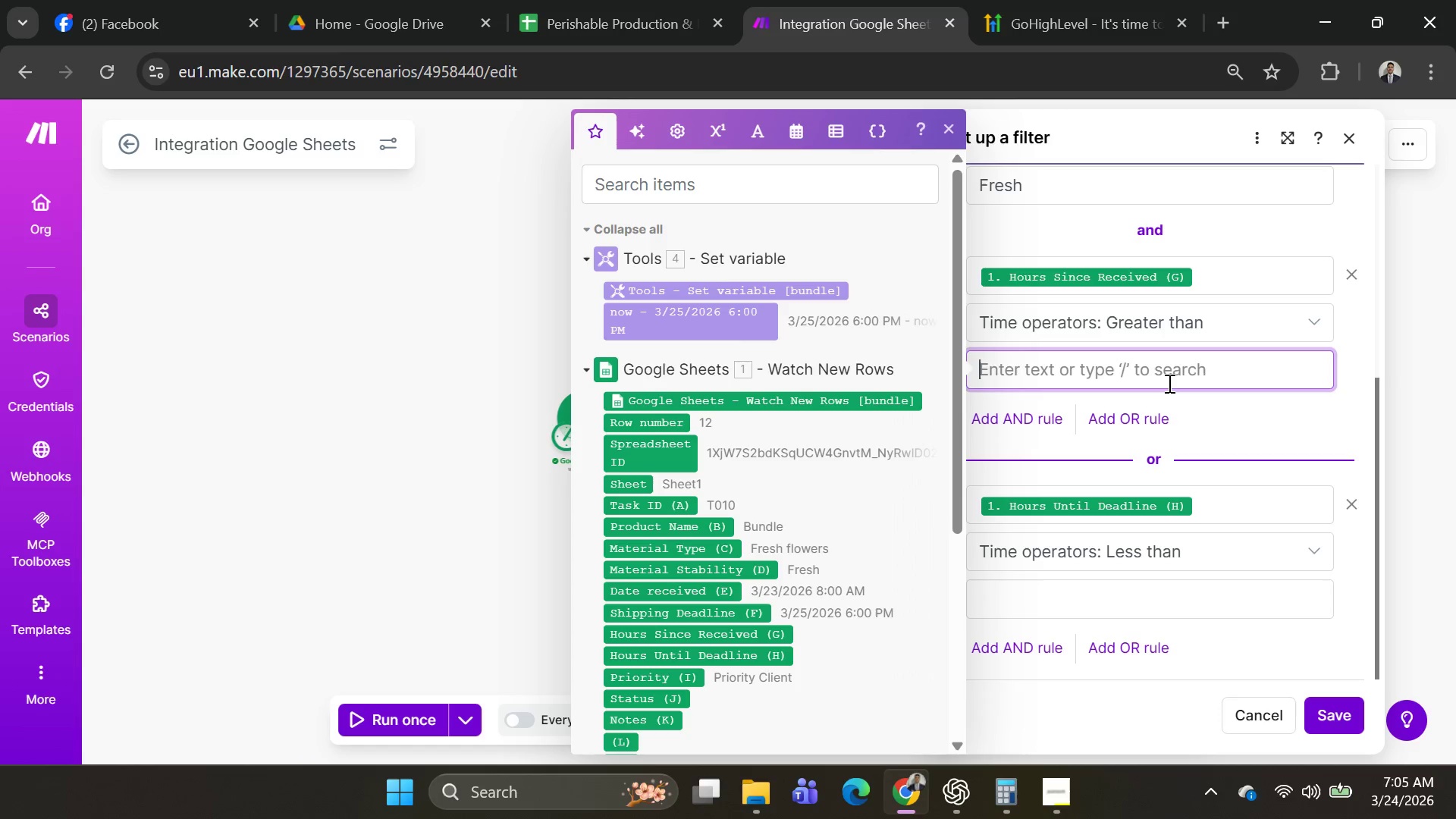 
wait(11.36)
 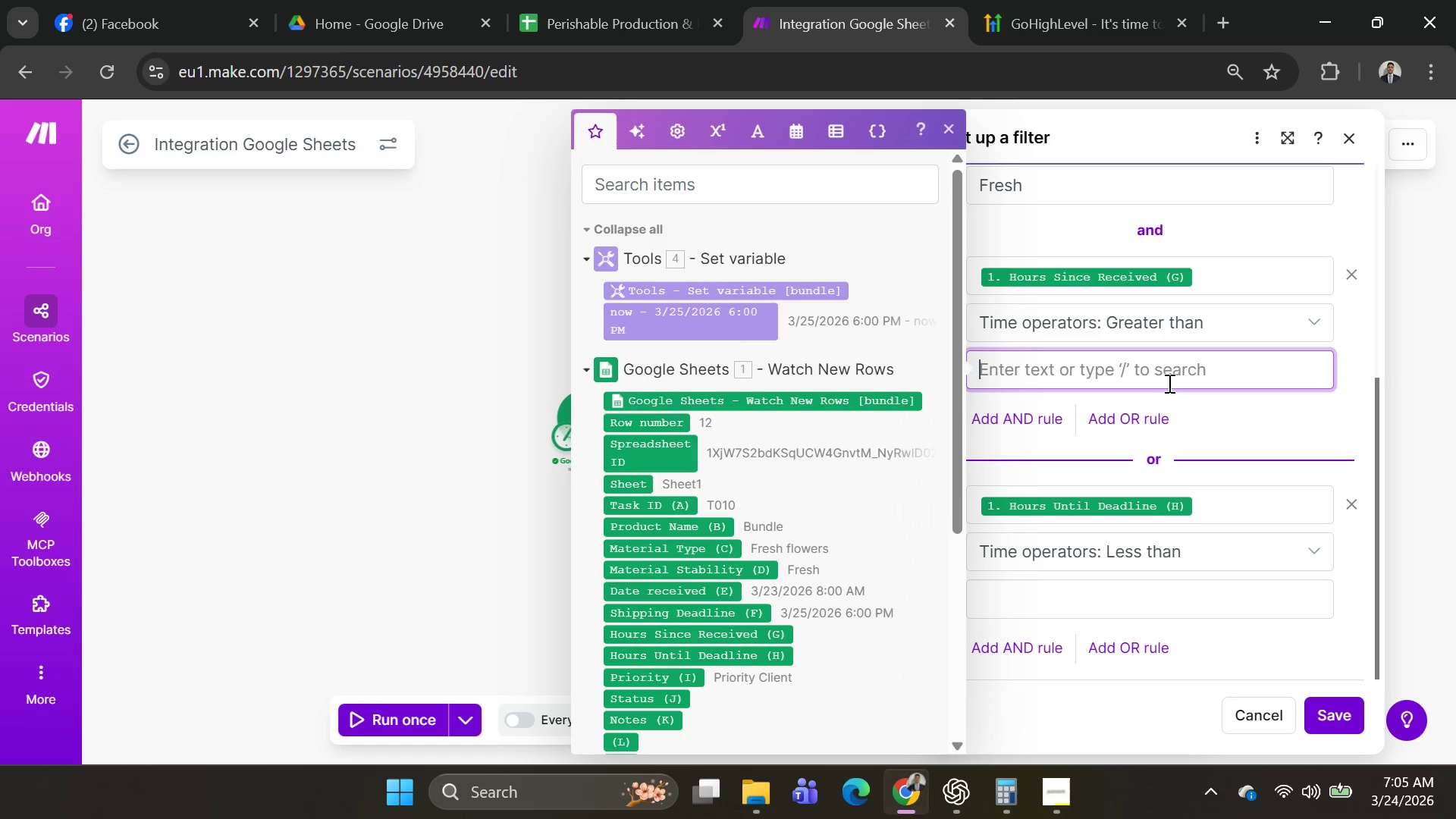 
left_click([1348, 497])
 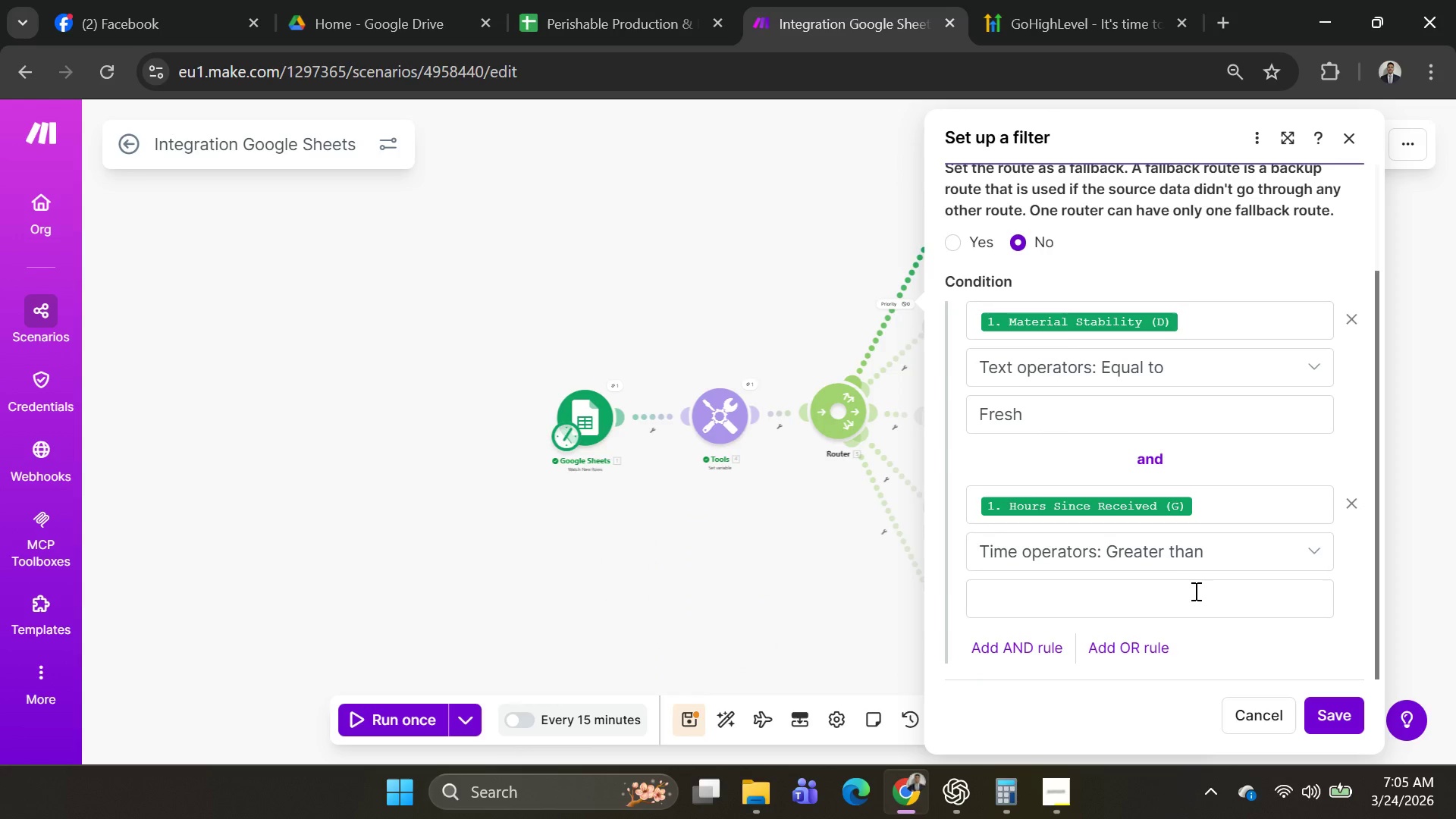 
left_click([1185, 596])
 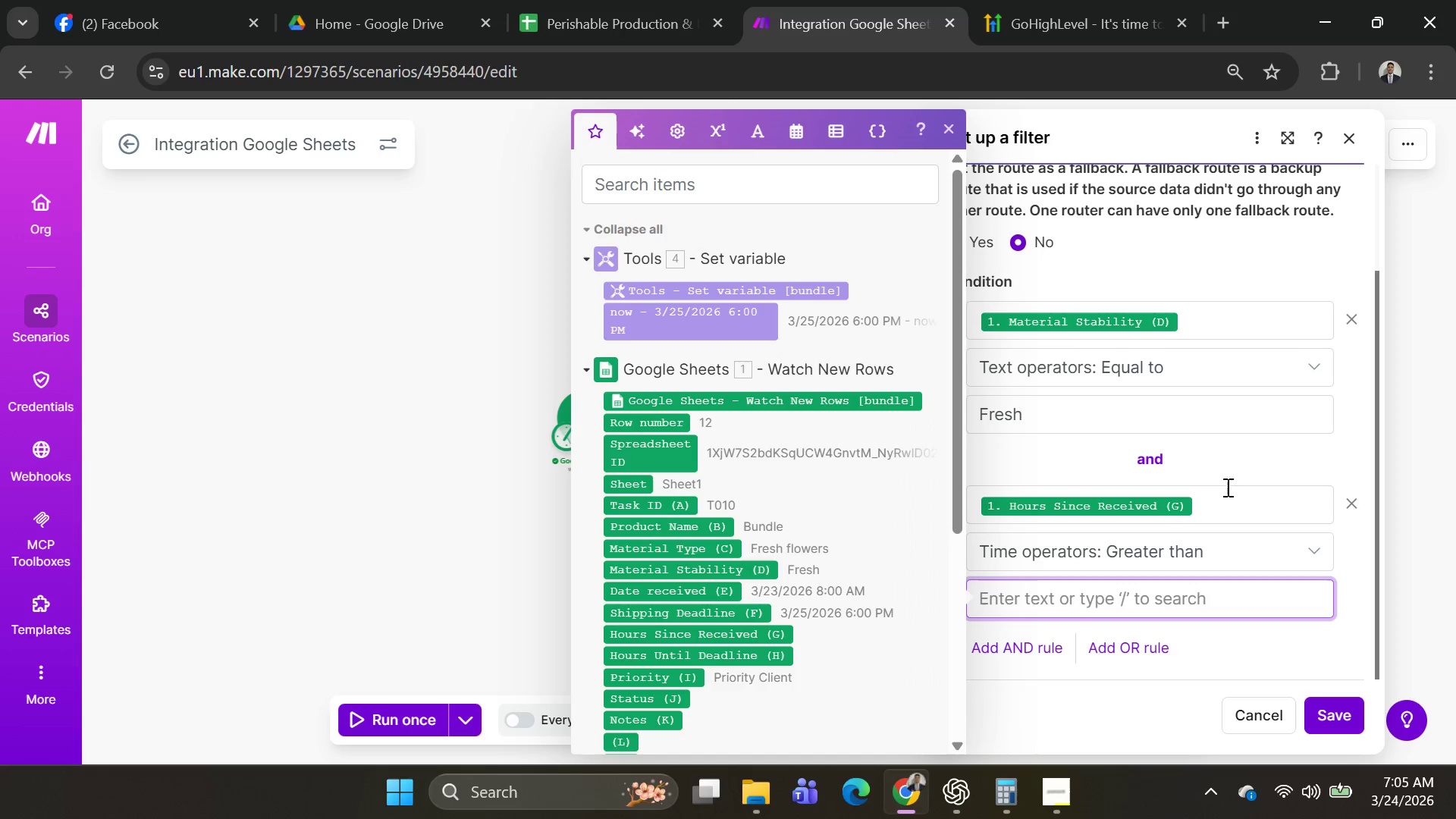 
scroll: coordinate [1224, 463], scroll_direction: down, amount: 2.0
 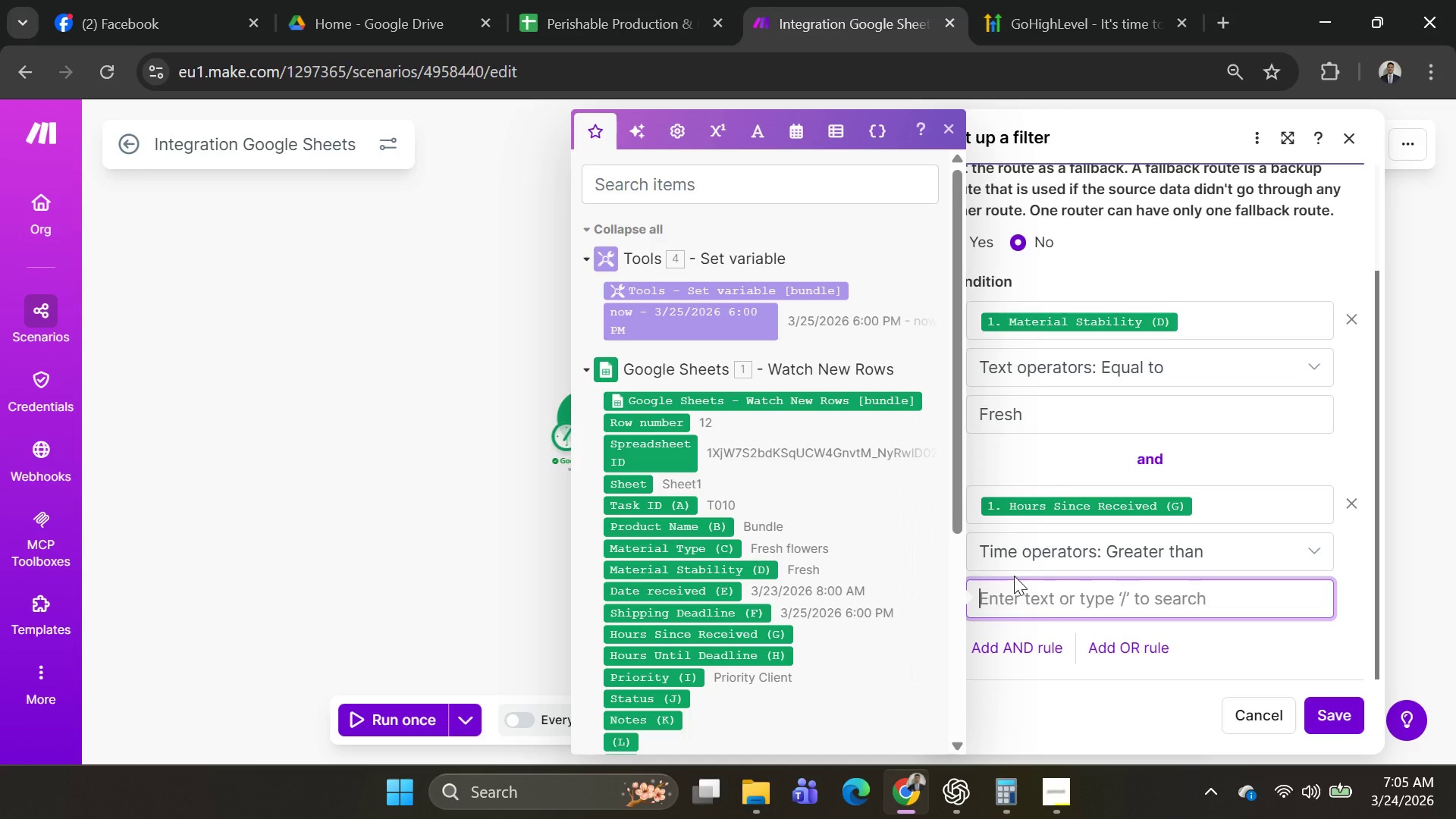 
type(24)
 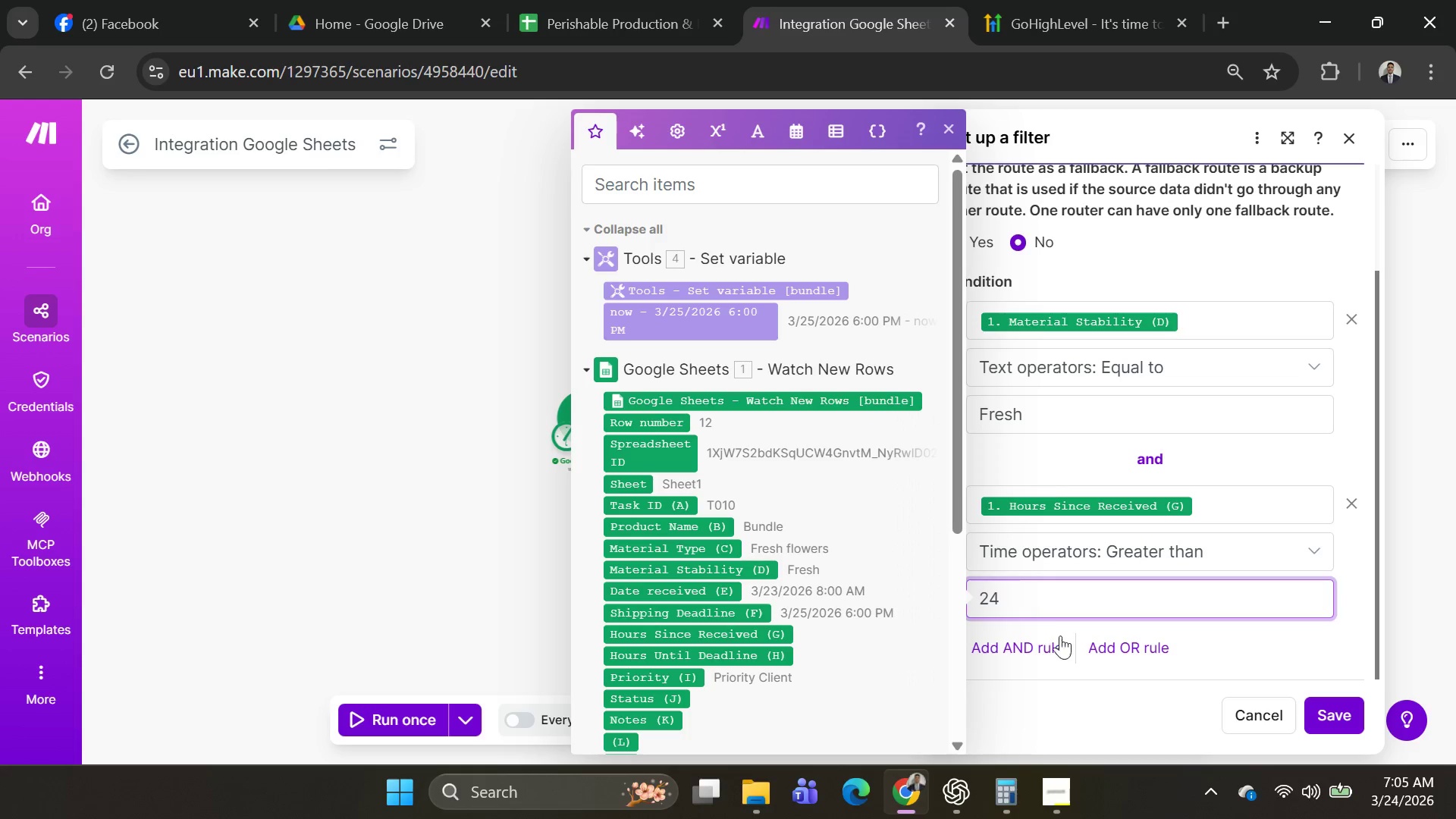 
left_click([1018, 649])
 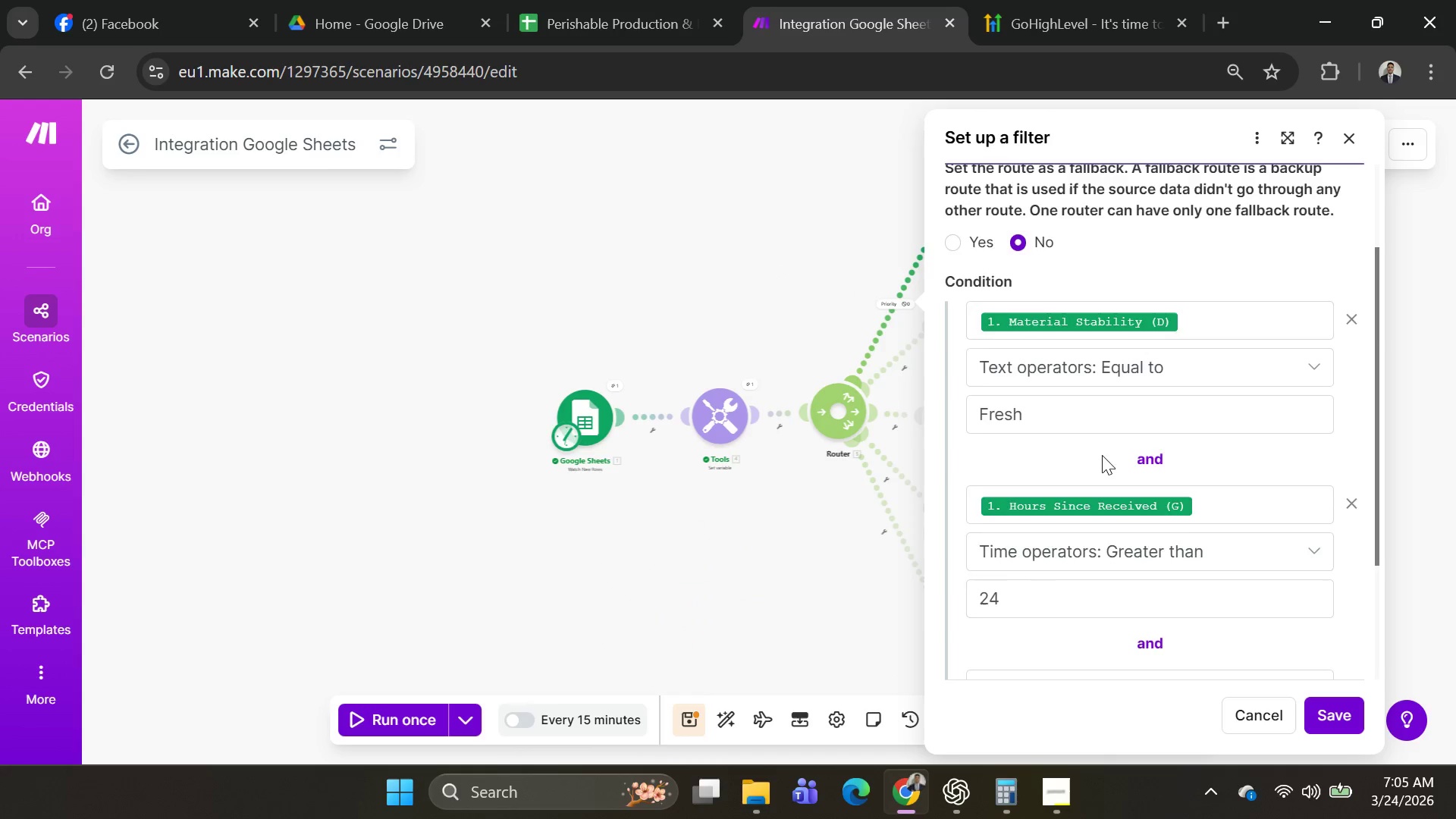 
scroll: coordinate [1116, 455], scroll_direction: down, amount: 4.0
 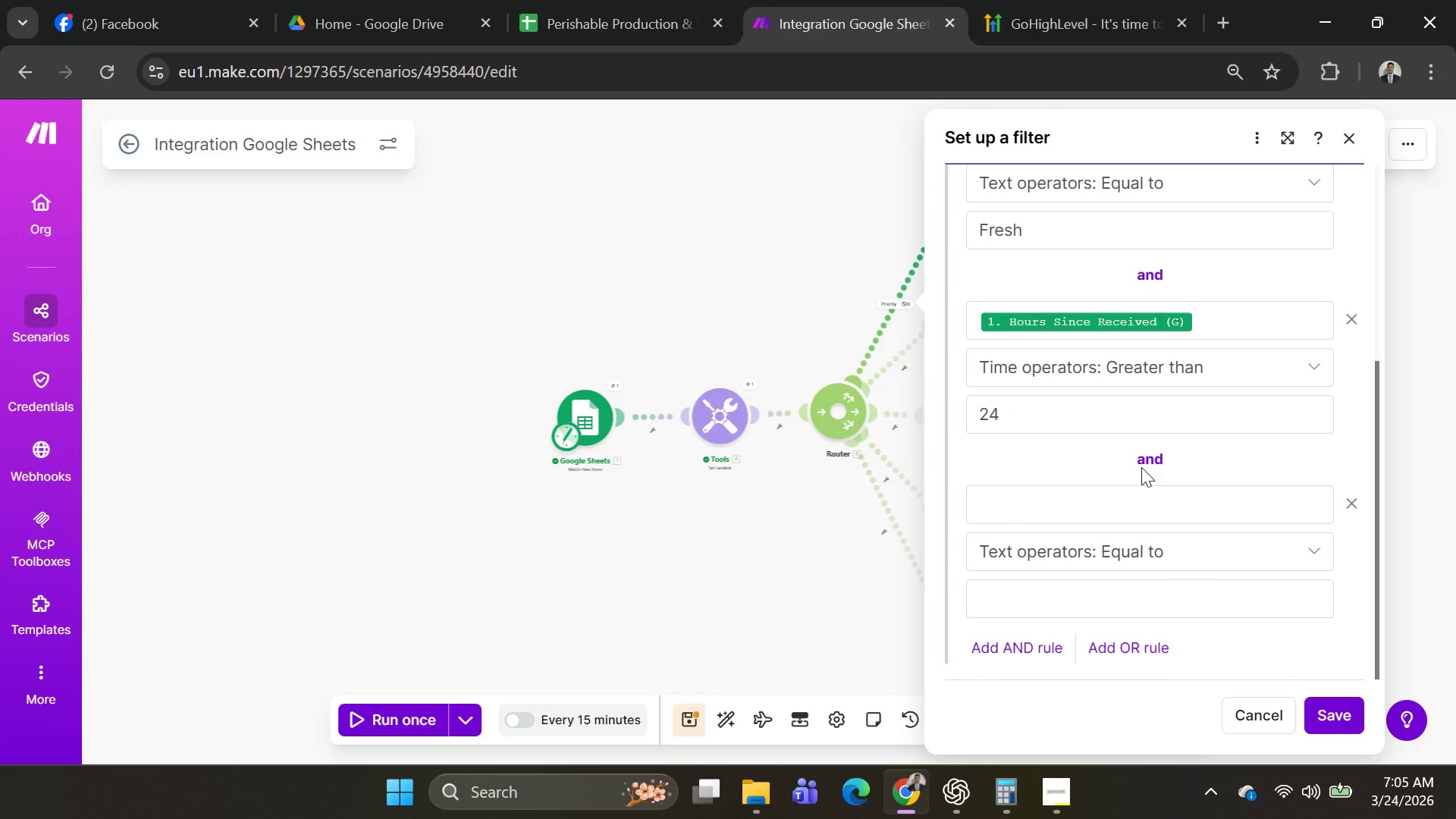 
left_click([1129, 503])
 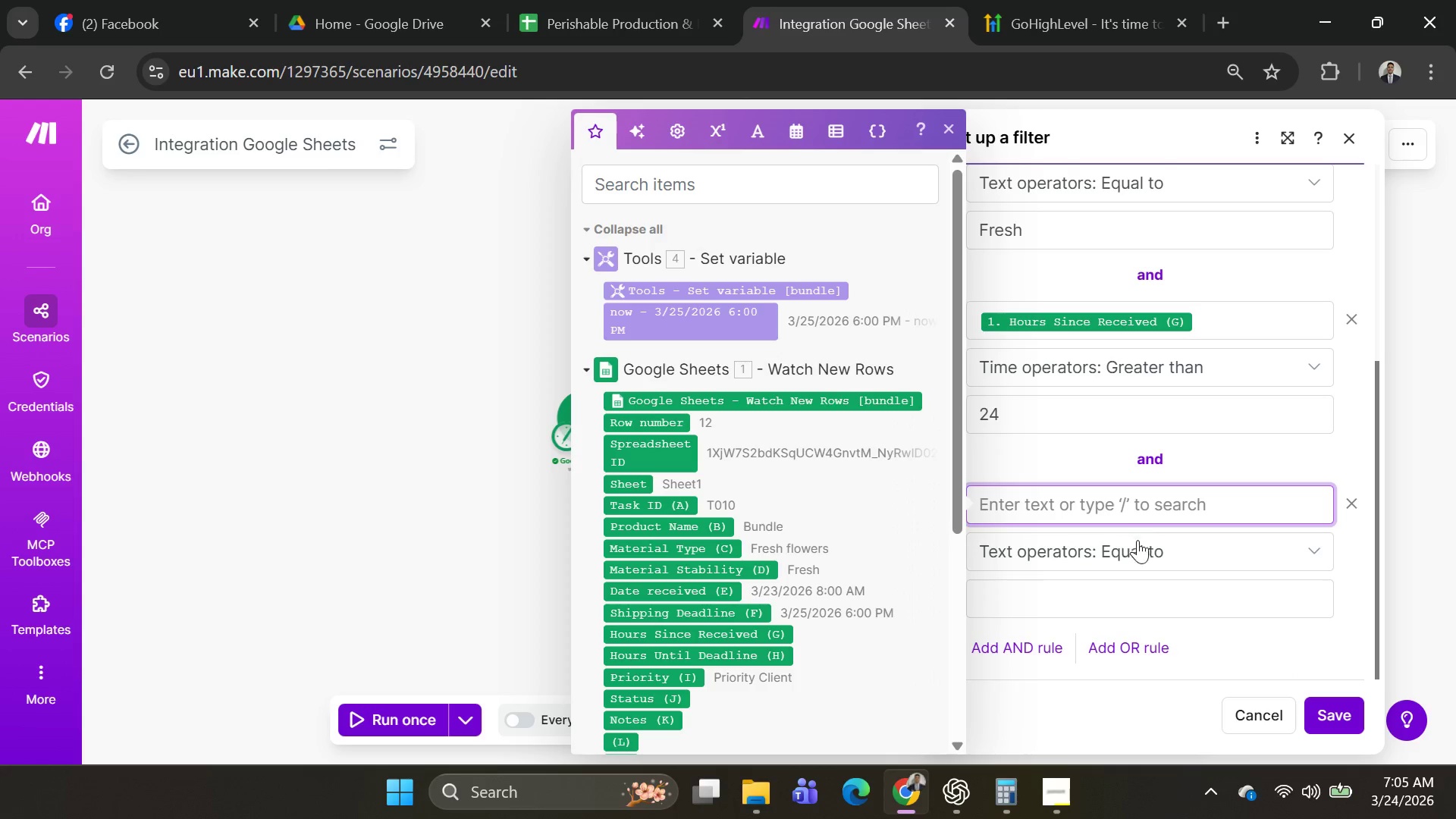 
left_click([1144, 557])
 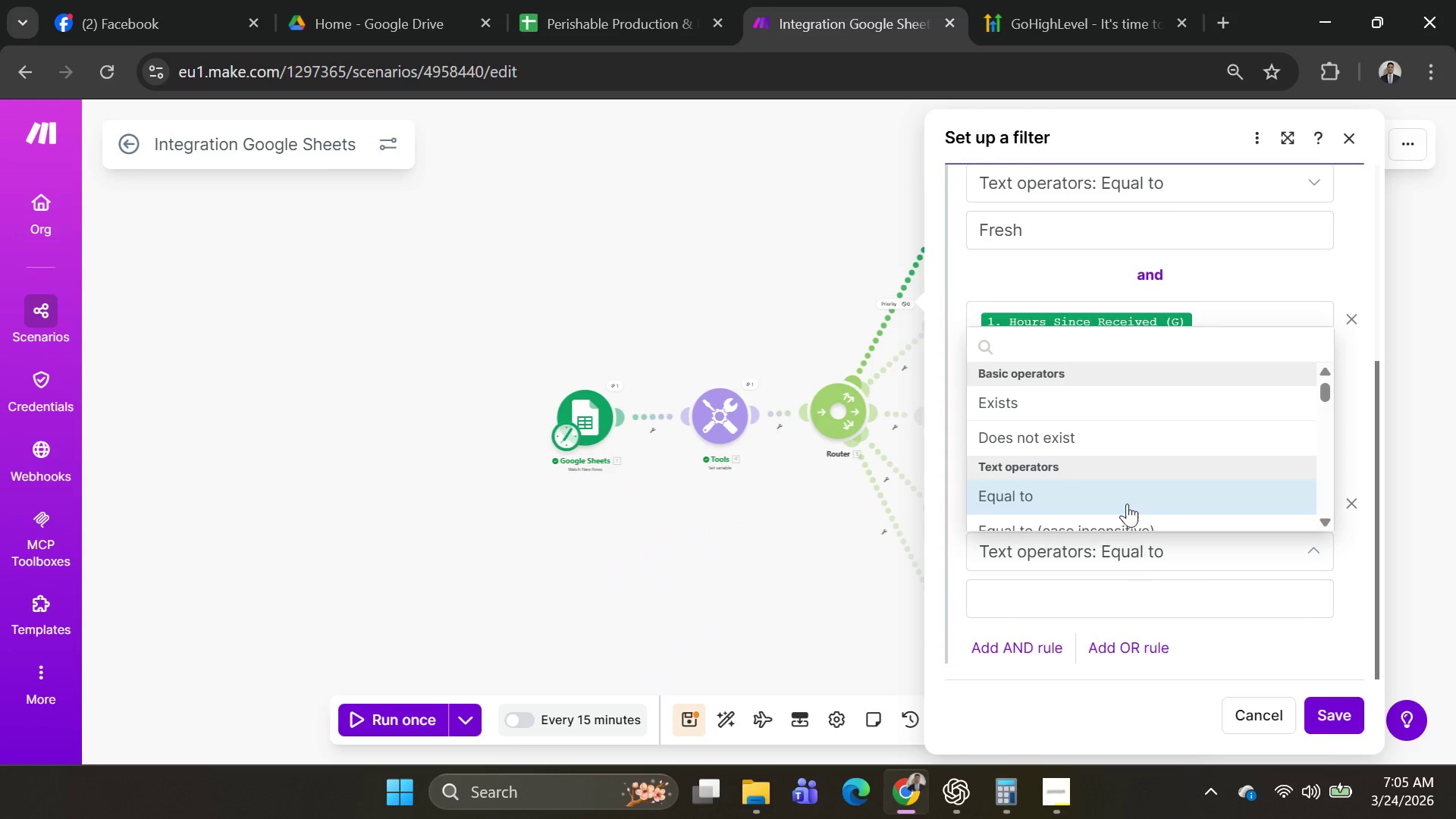 
scroll: coordinate [1124, 459], scroll_direction: down, amount: 2.0
 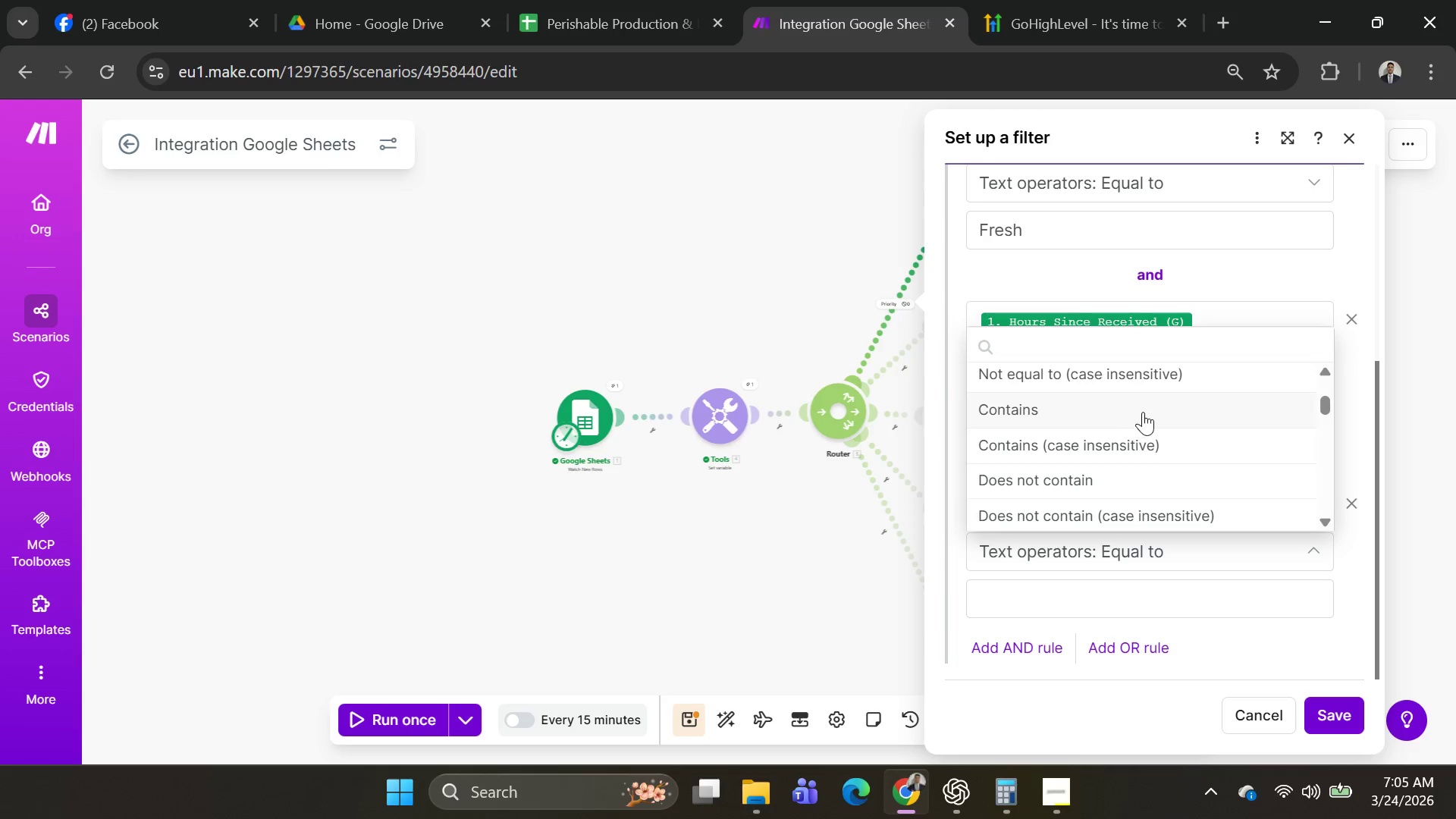 
type(les)
 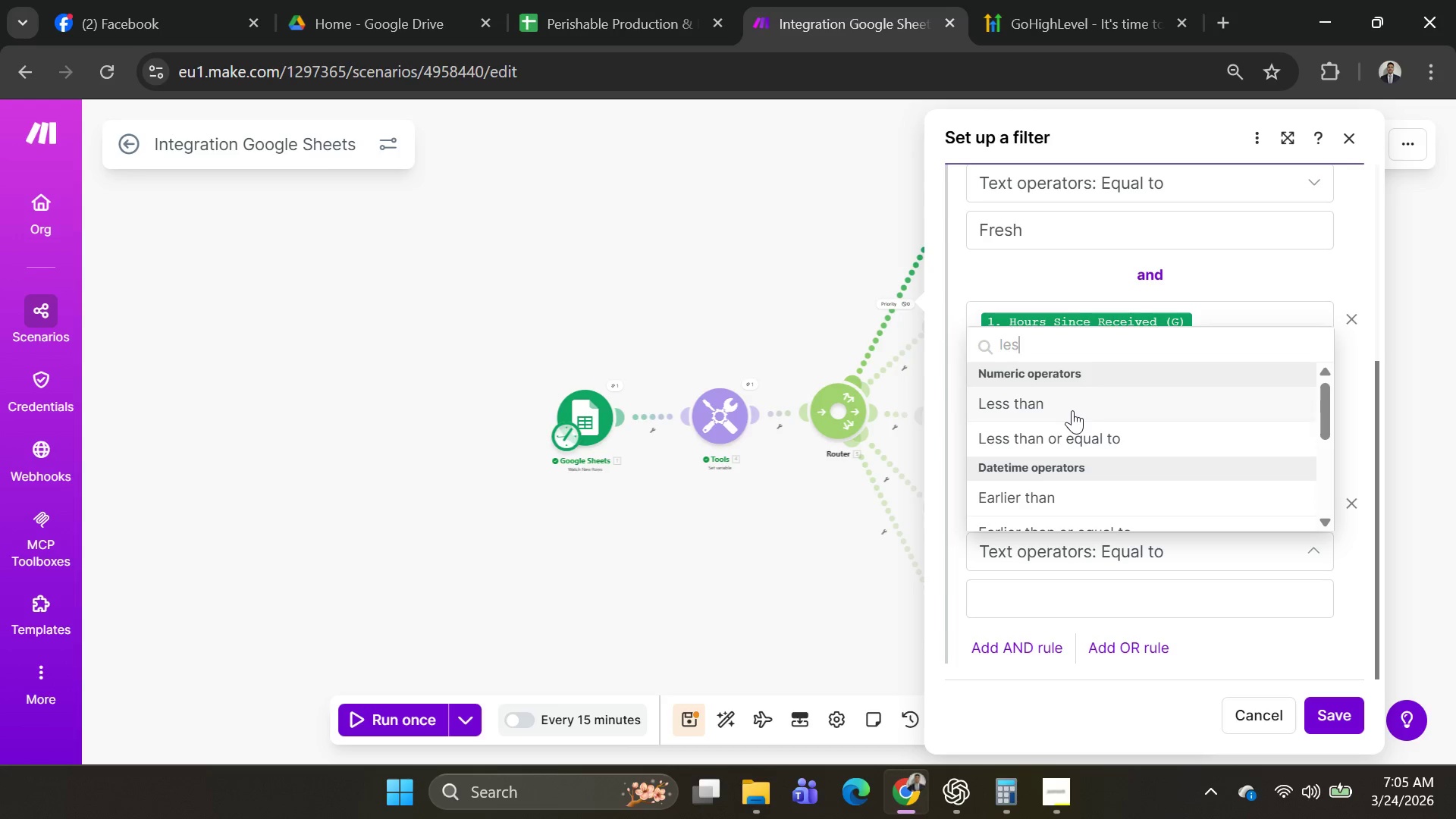 
wait(5.78)
 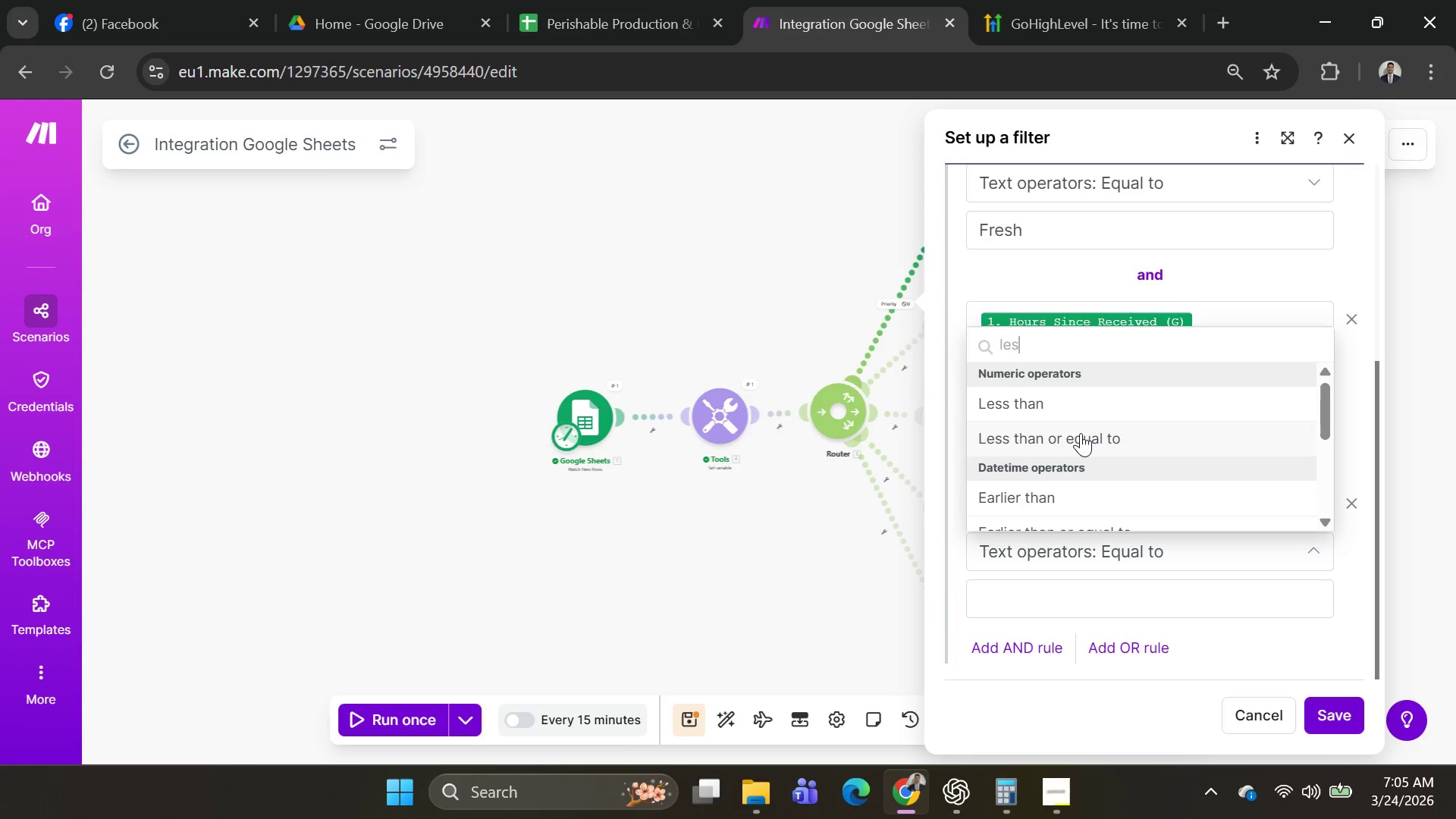 
left_click([1072, 431])
 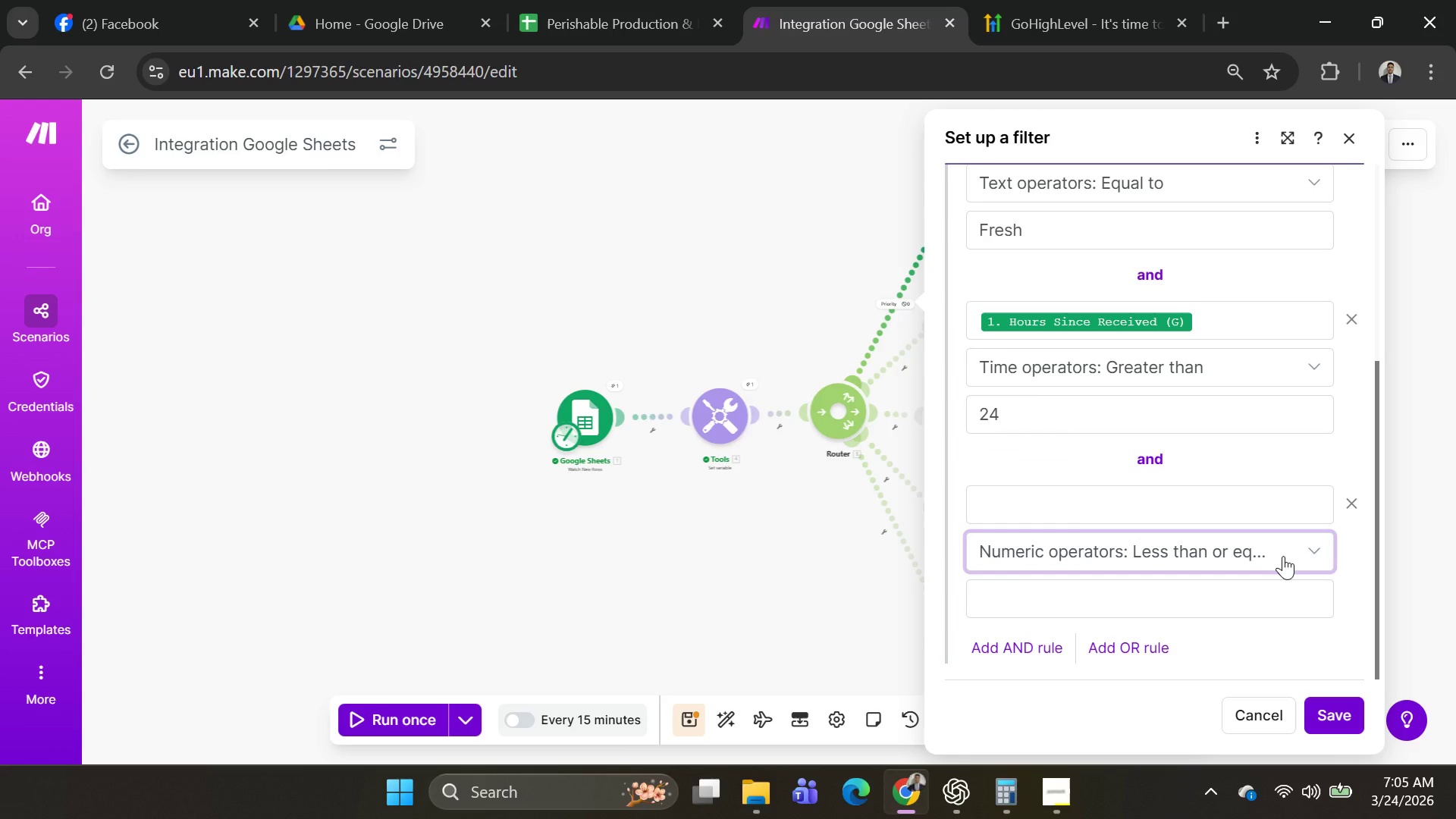 
left_click([1283, 556])
 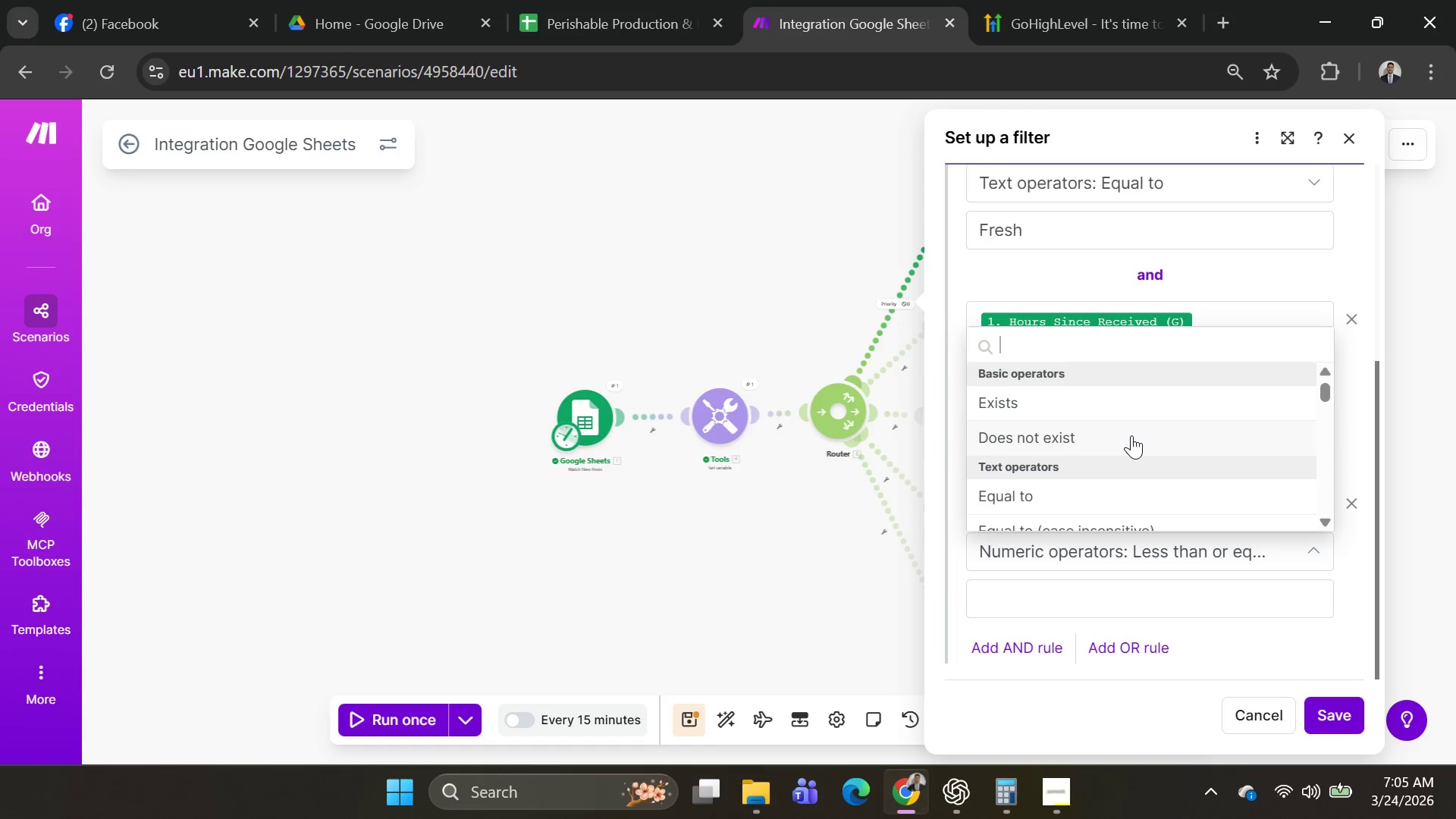 
type(less)
 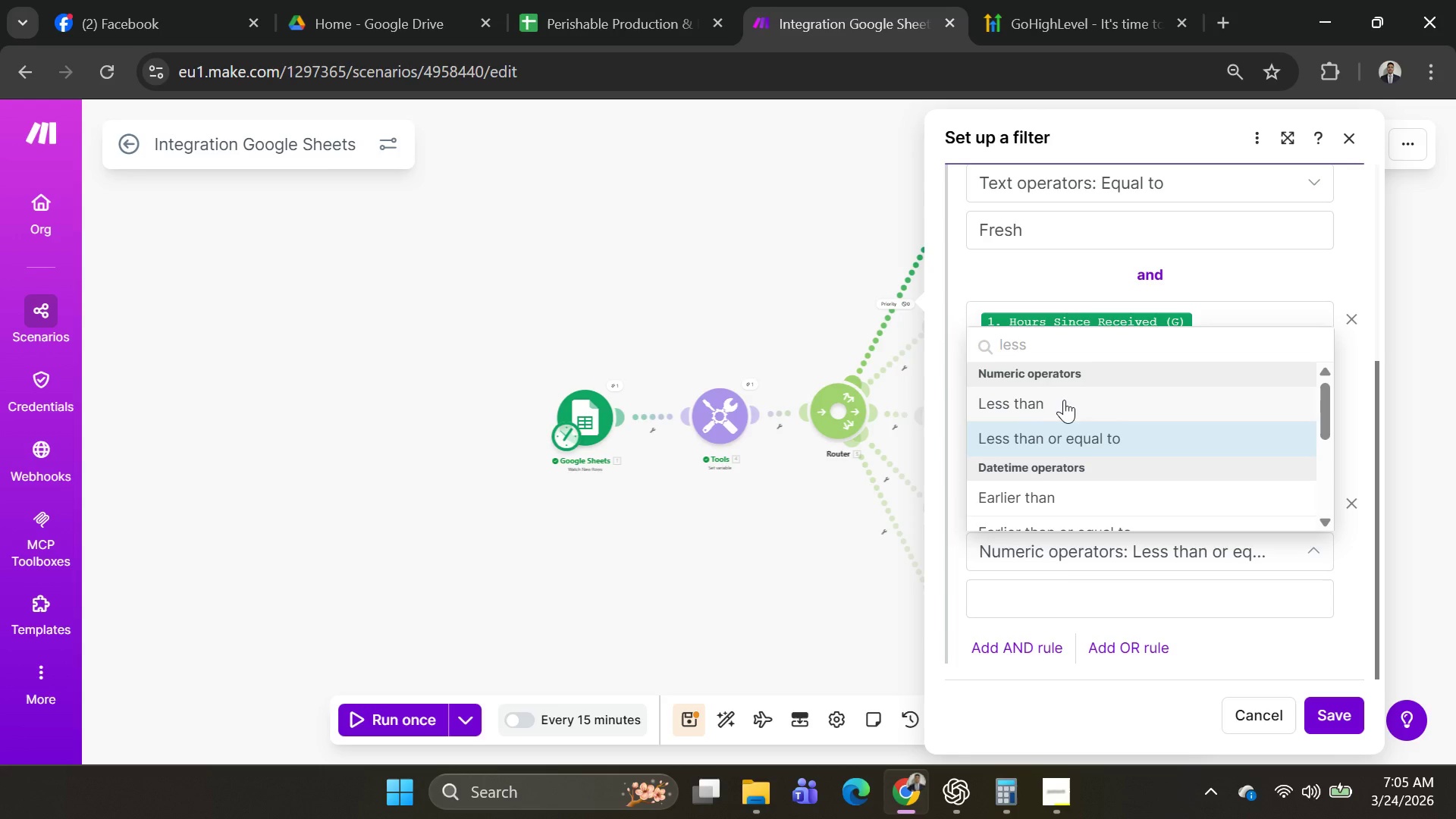 
scroll: coordinate [1099, 403], scroll_direction: down, amount: 1.0
 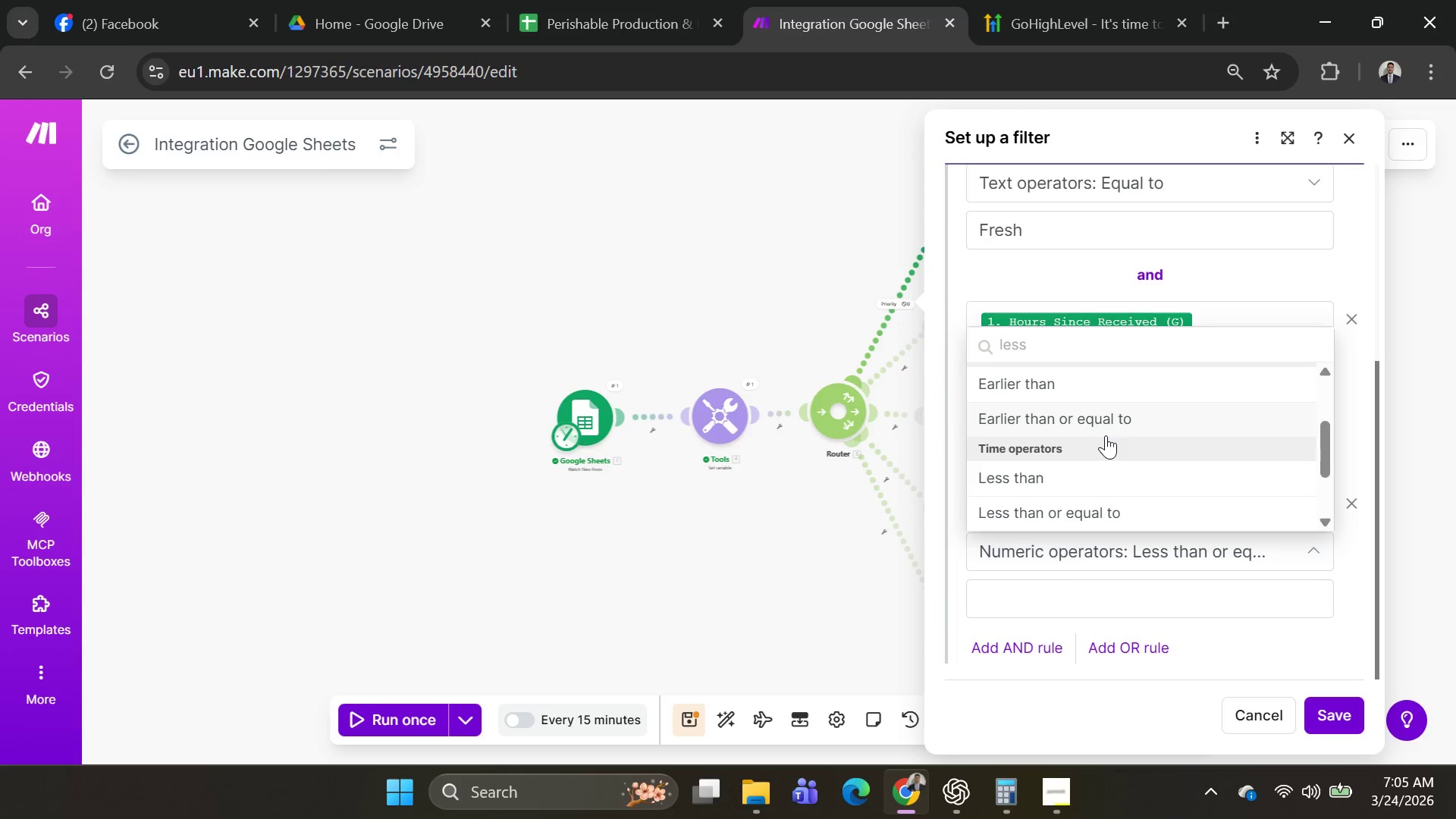 
key(Backspace)
key(Backspace)
key(Backspace)
type(time)
key(Backspace)
key(Backspace)
key(Backspace)
key(Backspace)
key(Backspace)
type(time)
 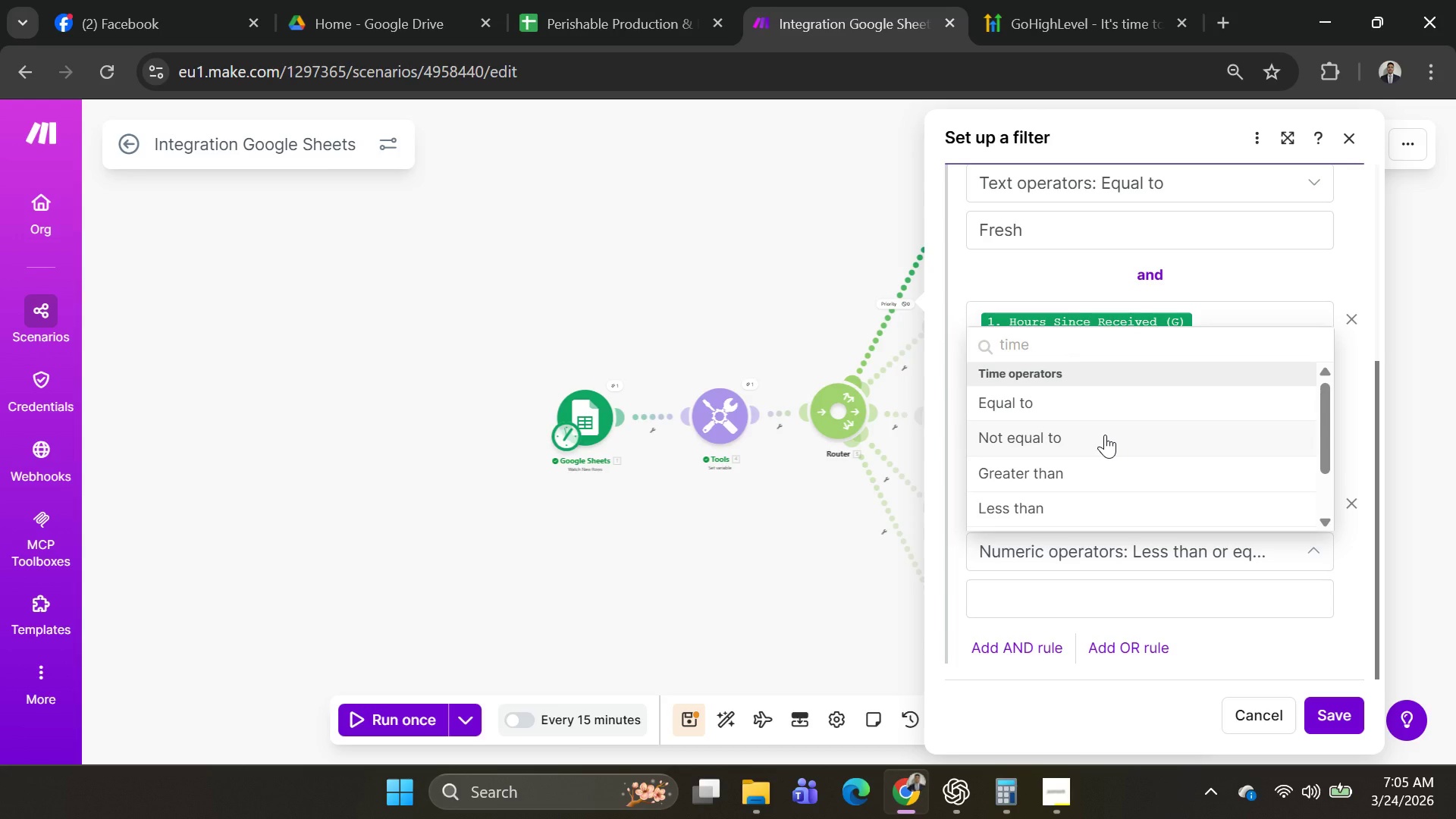 
scroll: coordinate [1100, 435], scroll_direction: down, amount: 3.0
 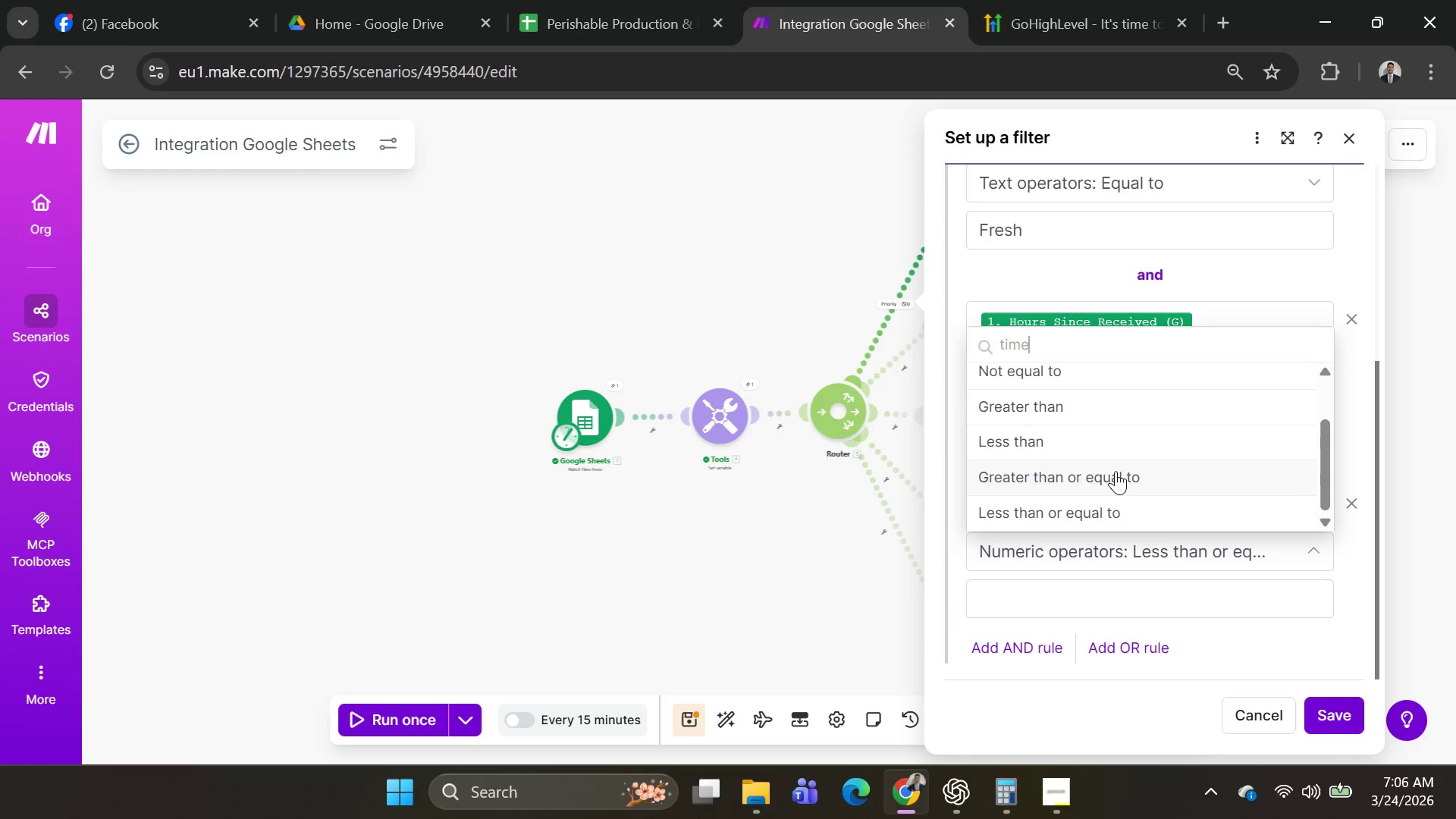 
left_click([1100, 452])
 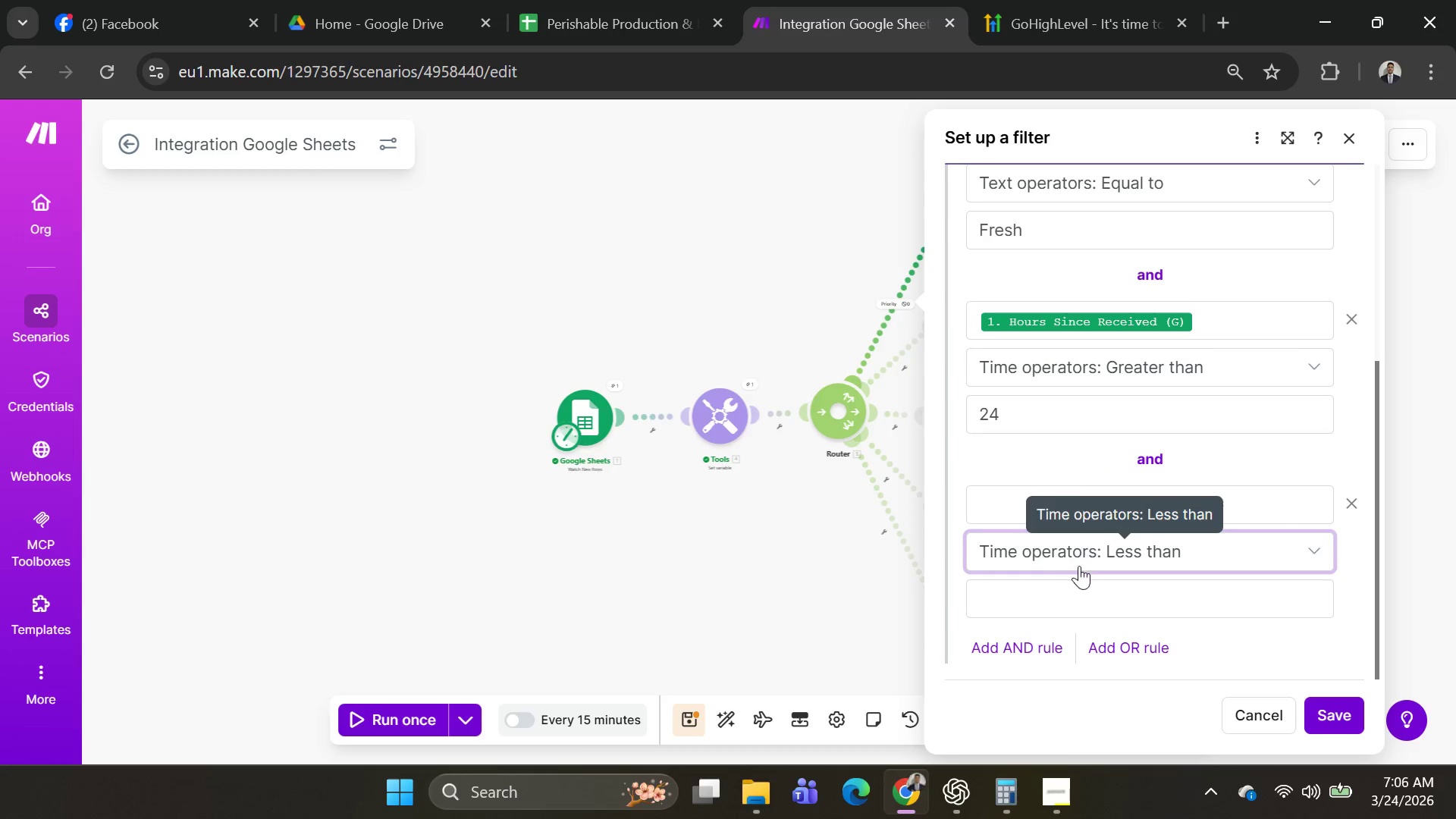 
left_click([1070, 595])
 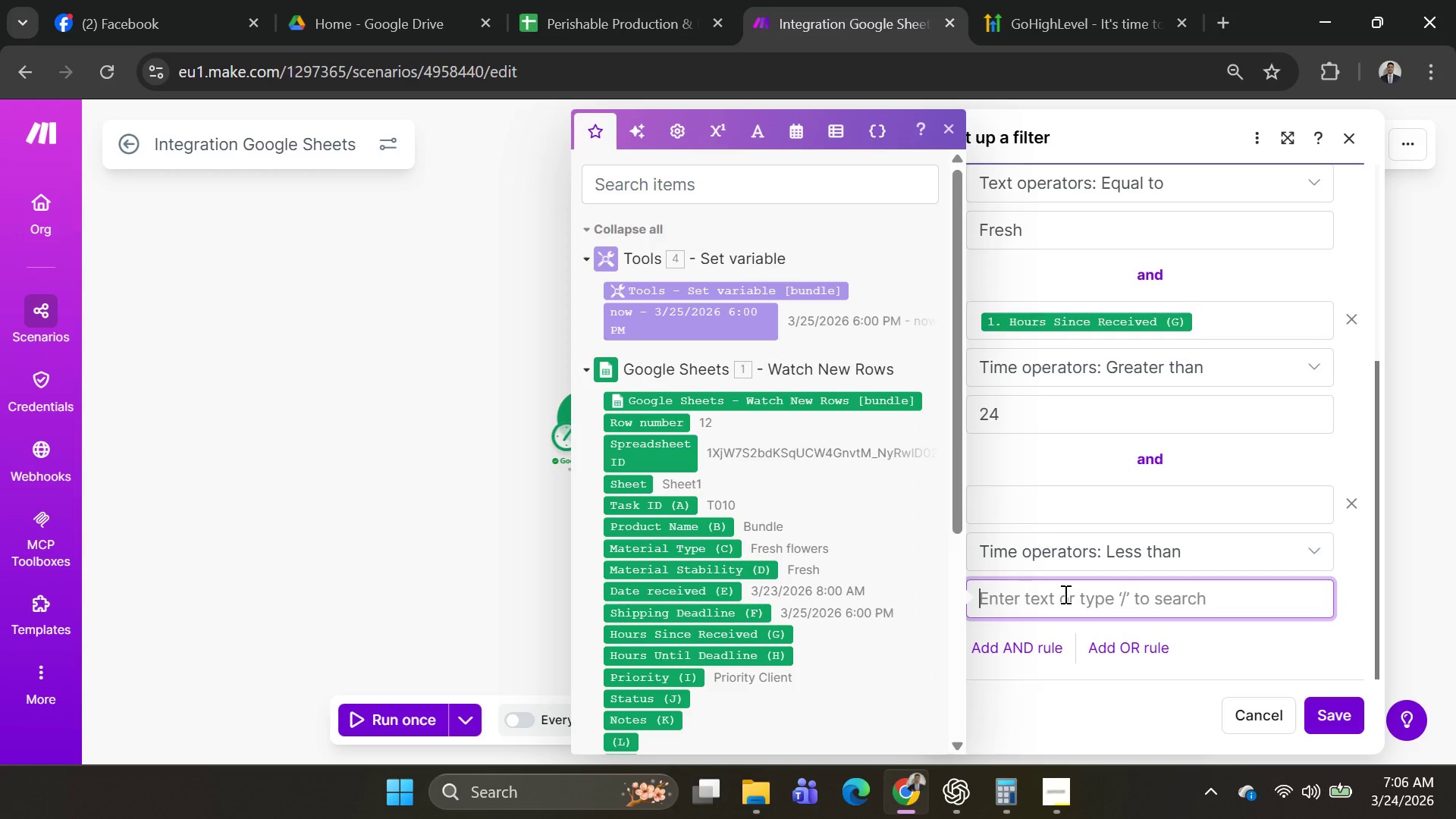 
type(36)
 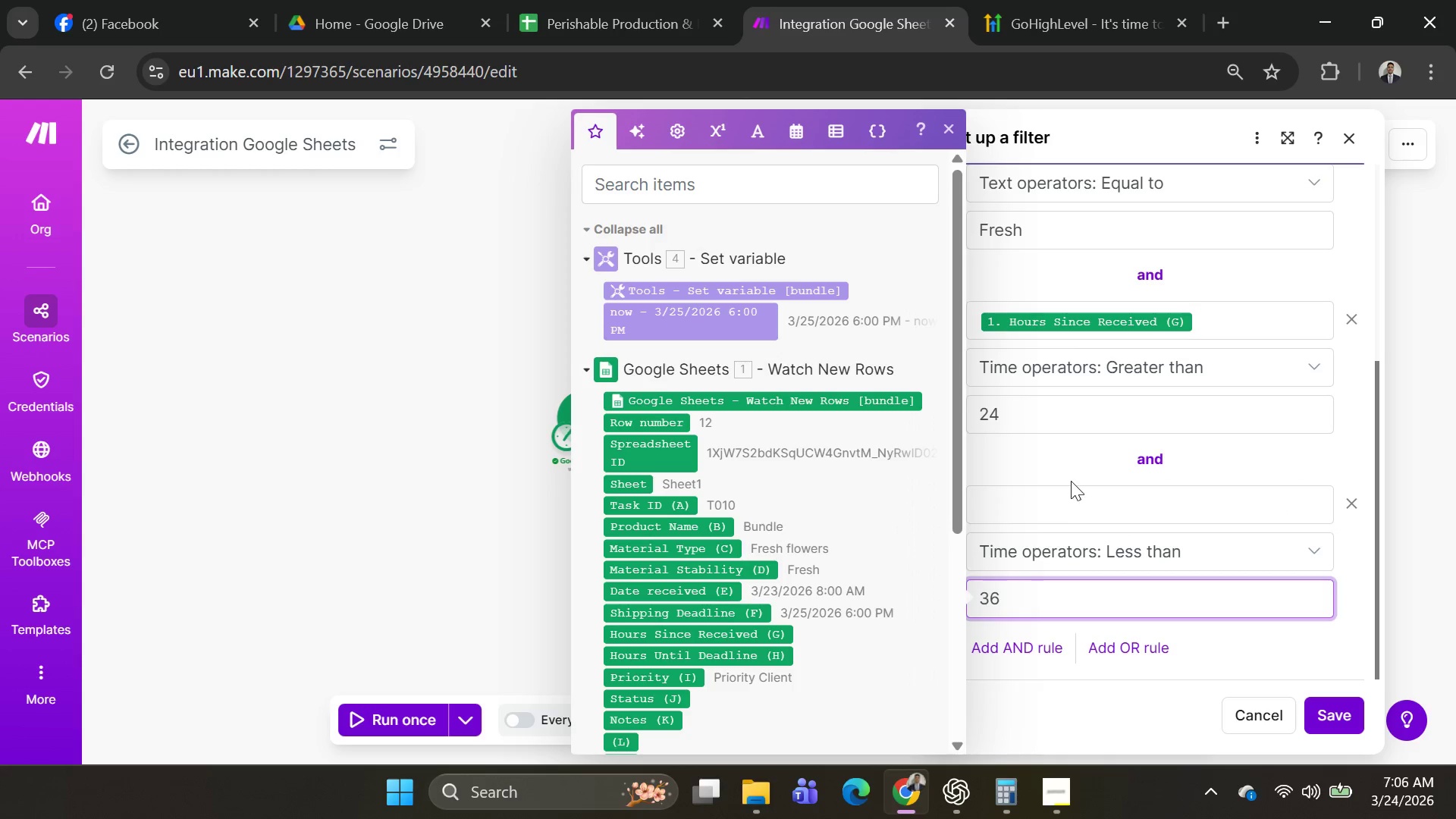 
left_click([1068, 492])
 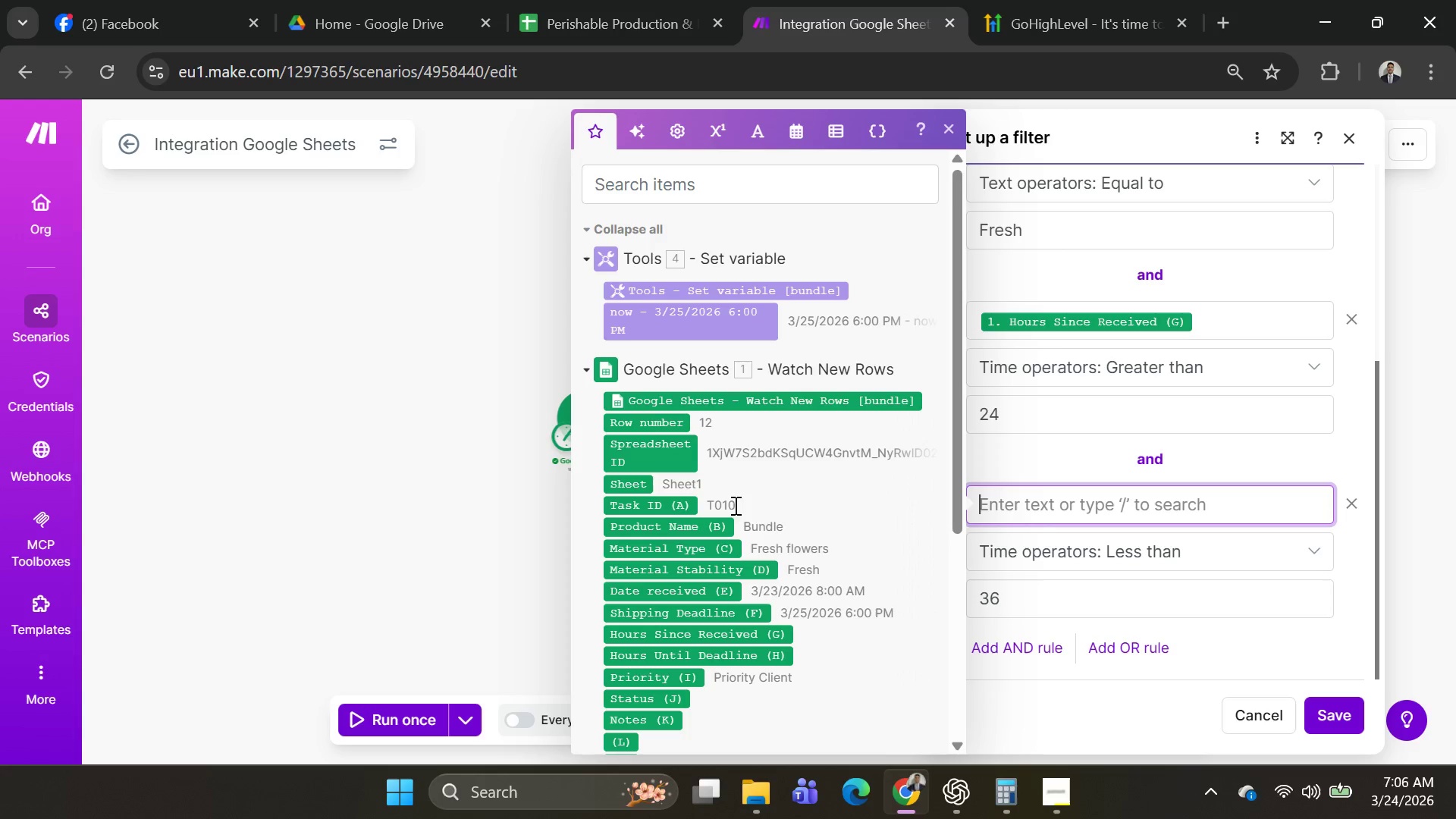 
scroll: coordinate [775, 491], scroll_direction: up, amount: 3.0
 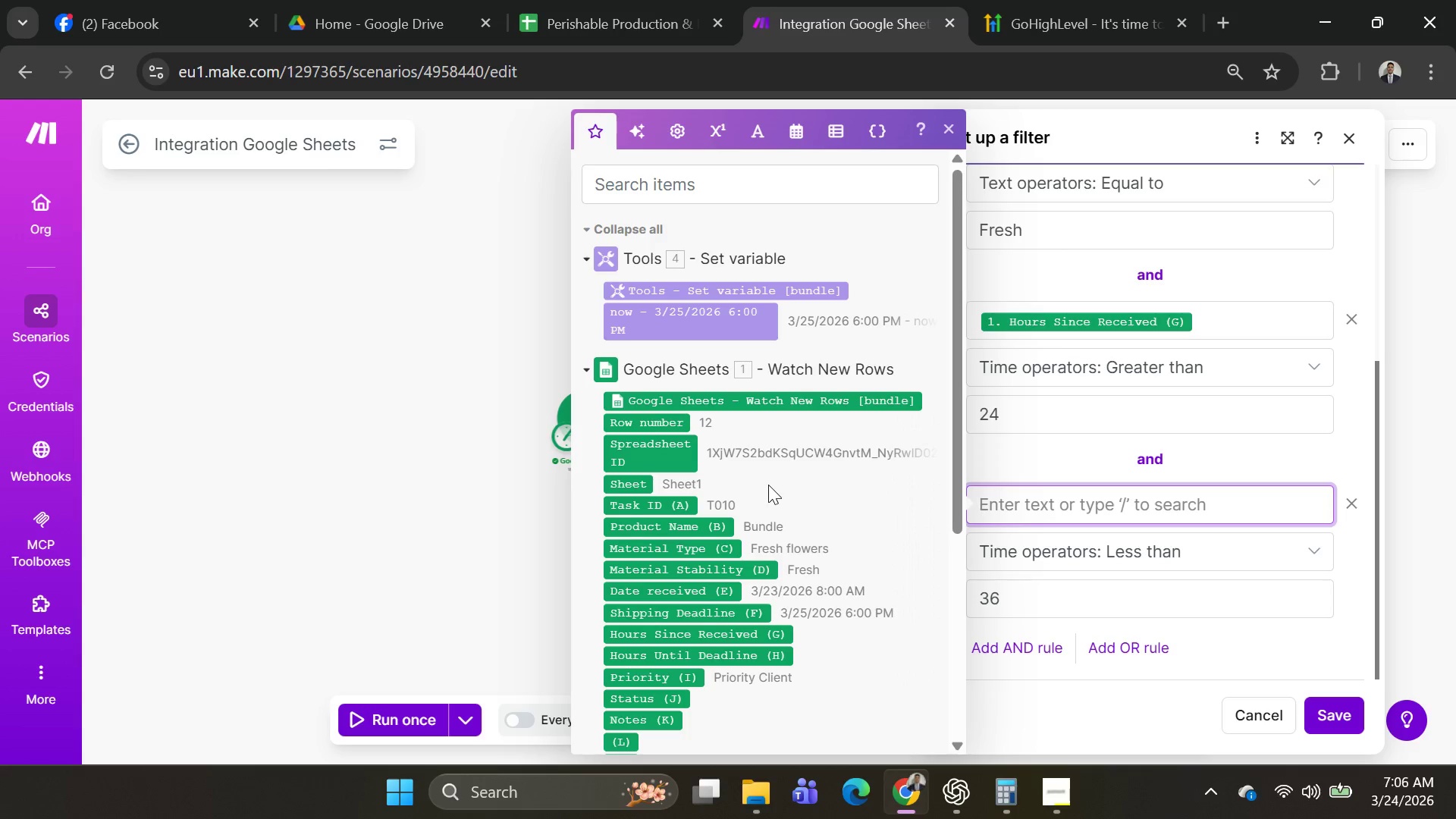 
scroll: coordinate [767, 485], scroll_direction: down, amount: 1.0
 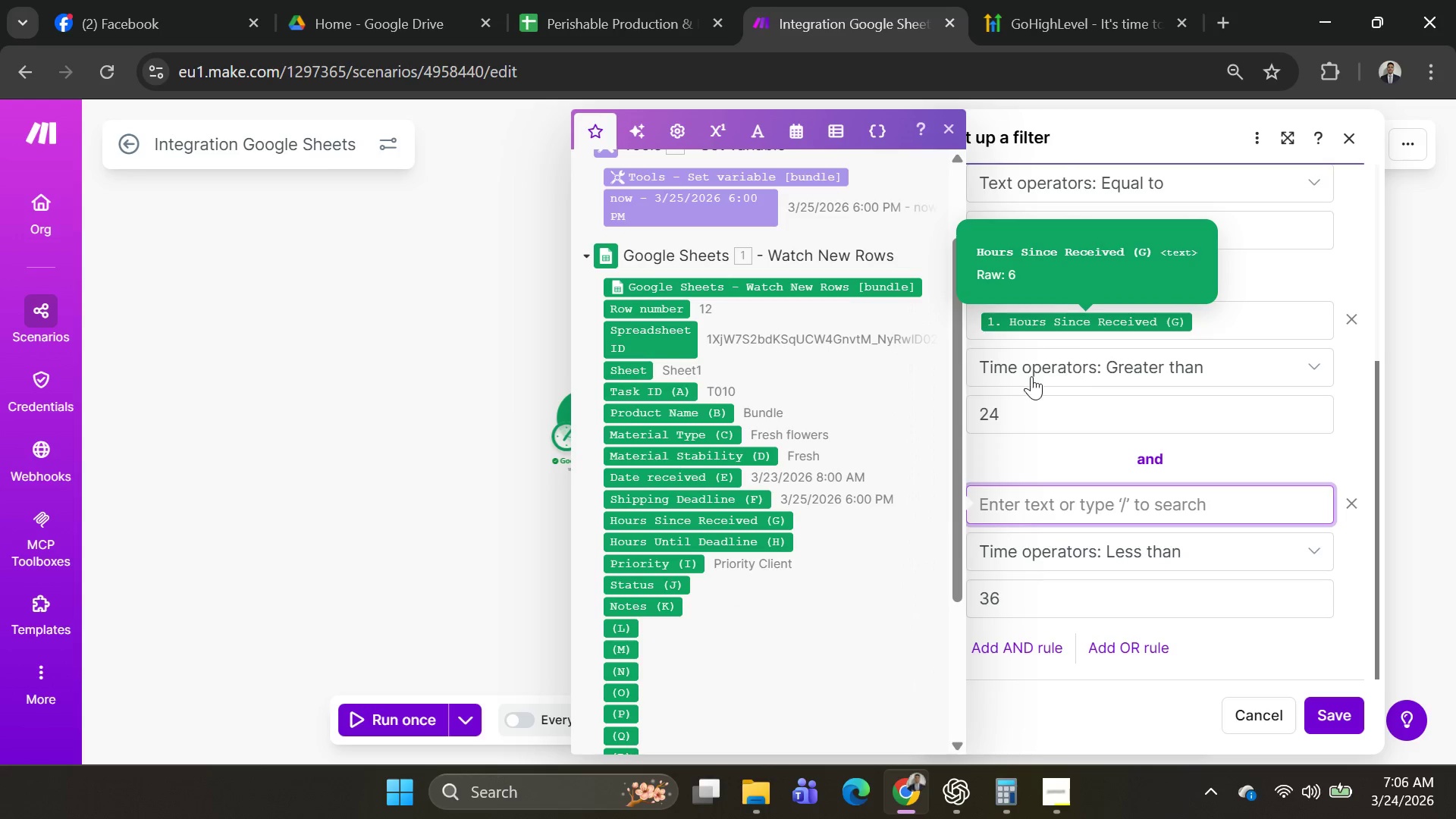 
wait(5.12)
 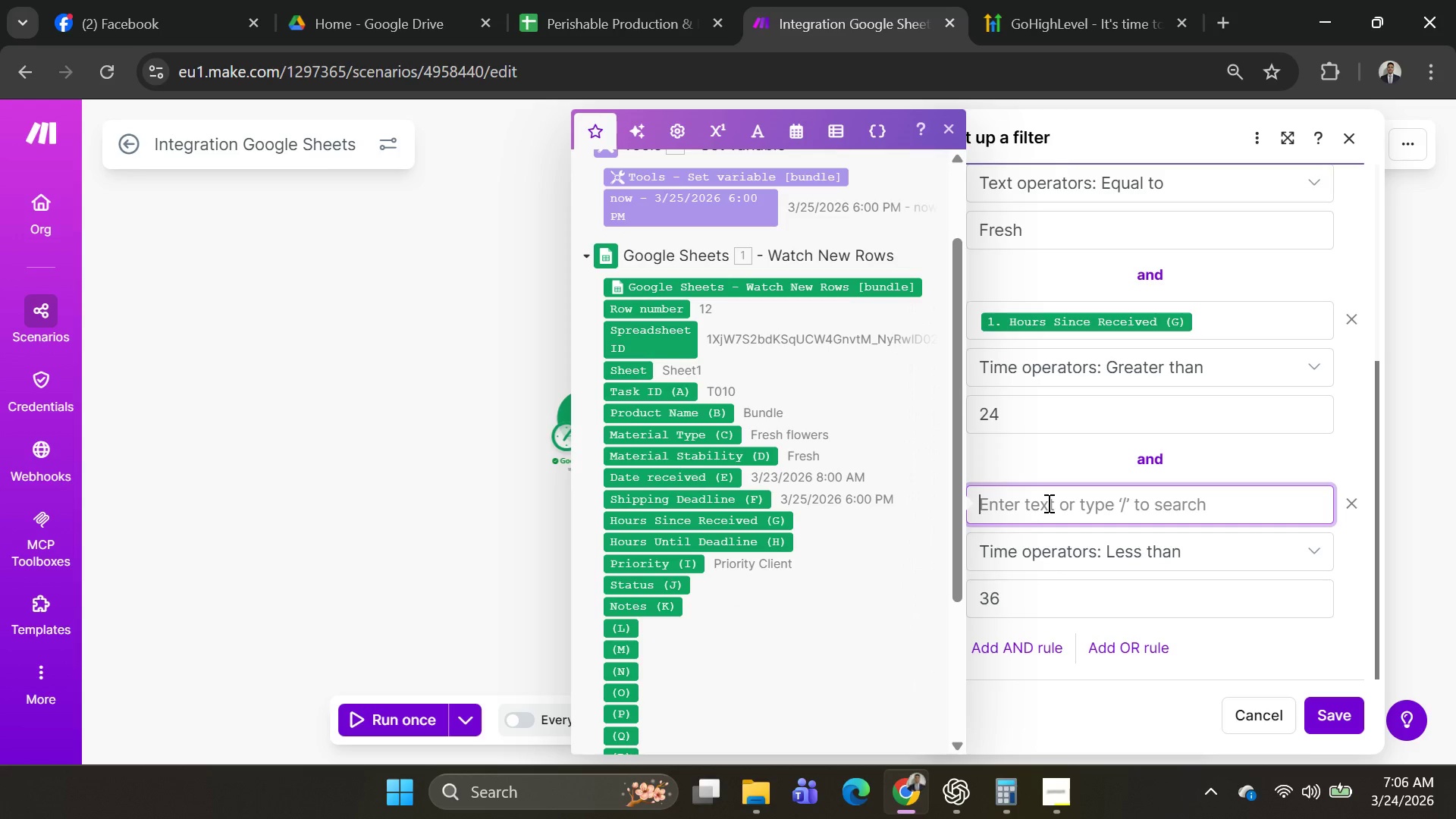 
mouse_move([720, 474])
 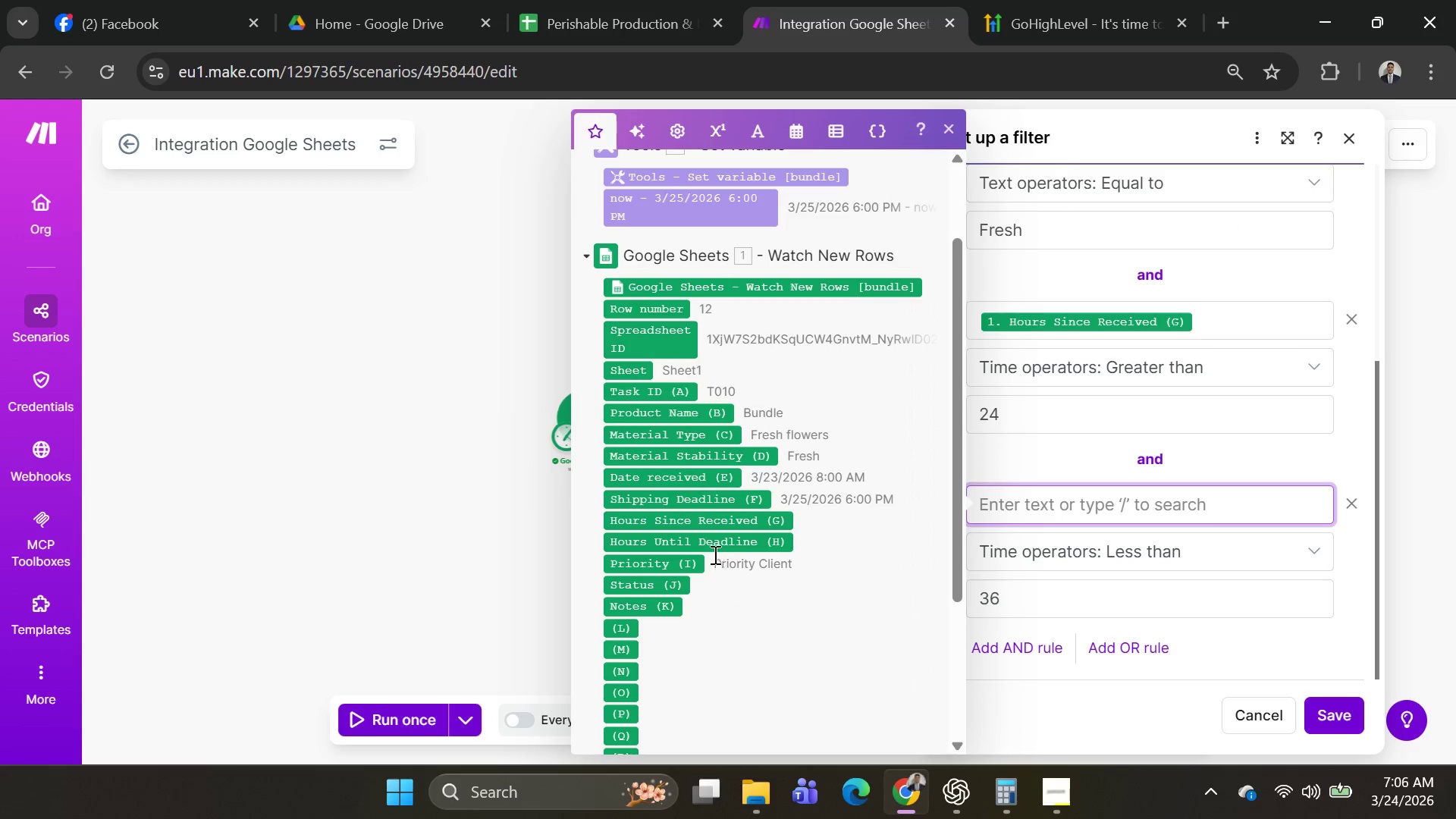 
left_click([724, 538])
 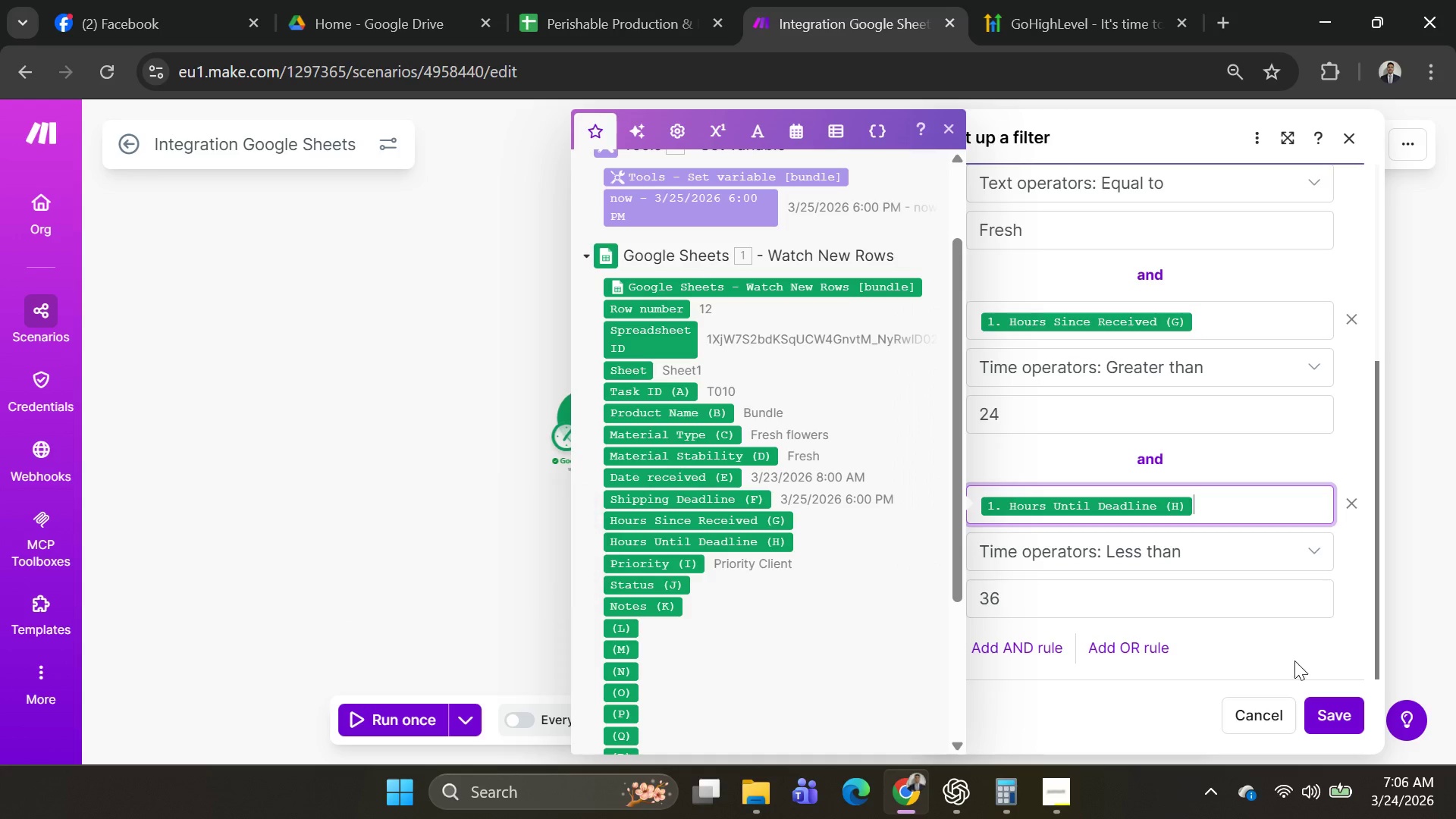 
left_click([1323, 695])
 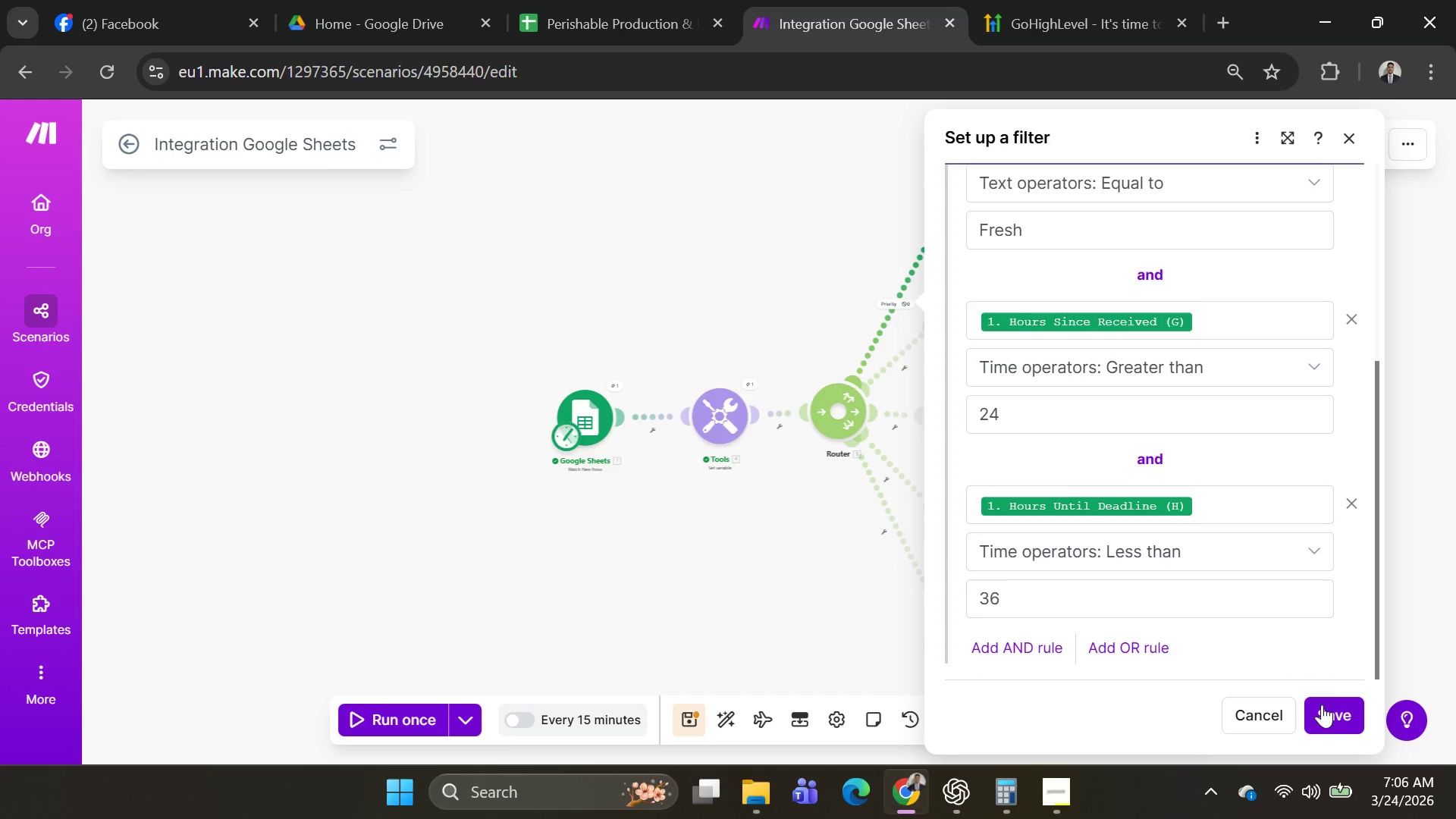 
left_click([1322, 704])
 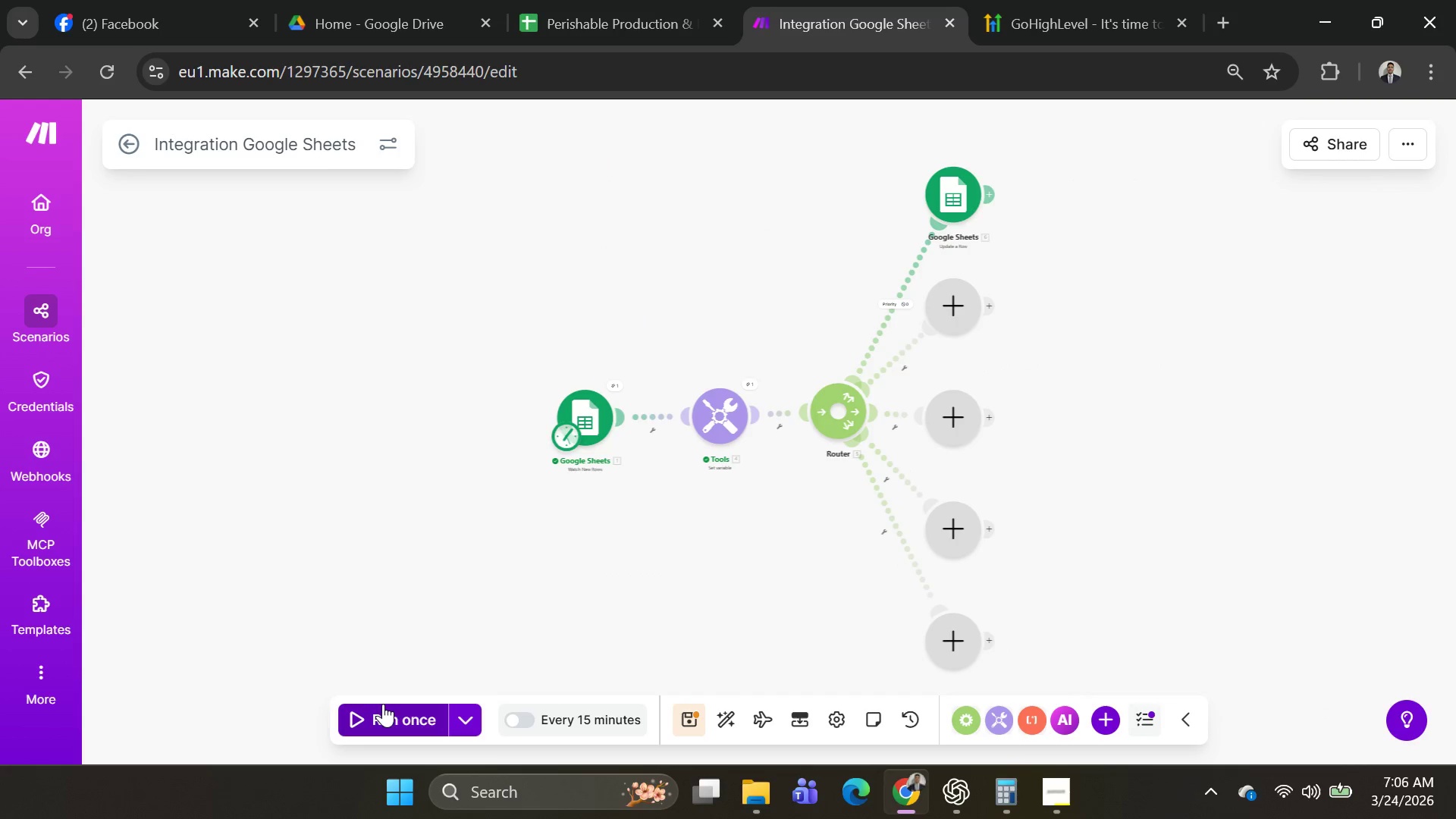 
left_click([479, 717])
 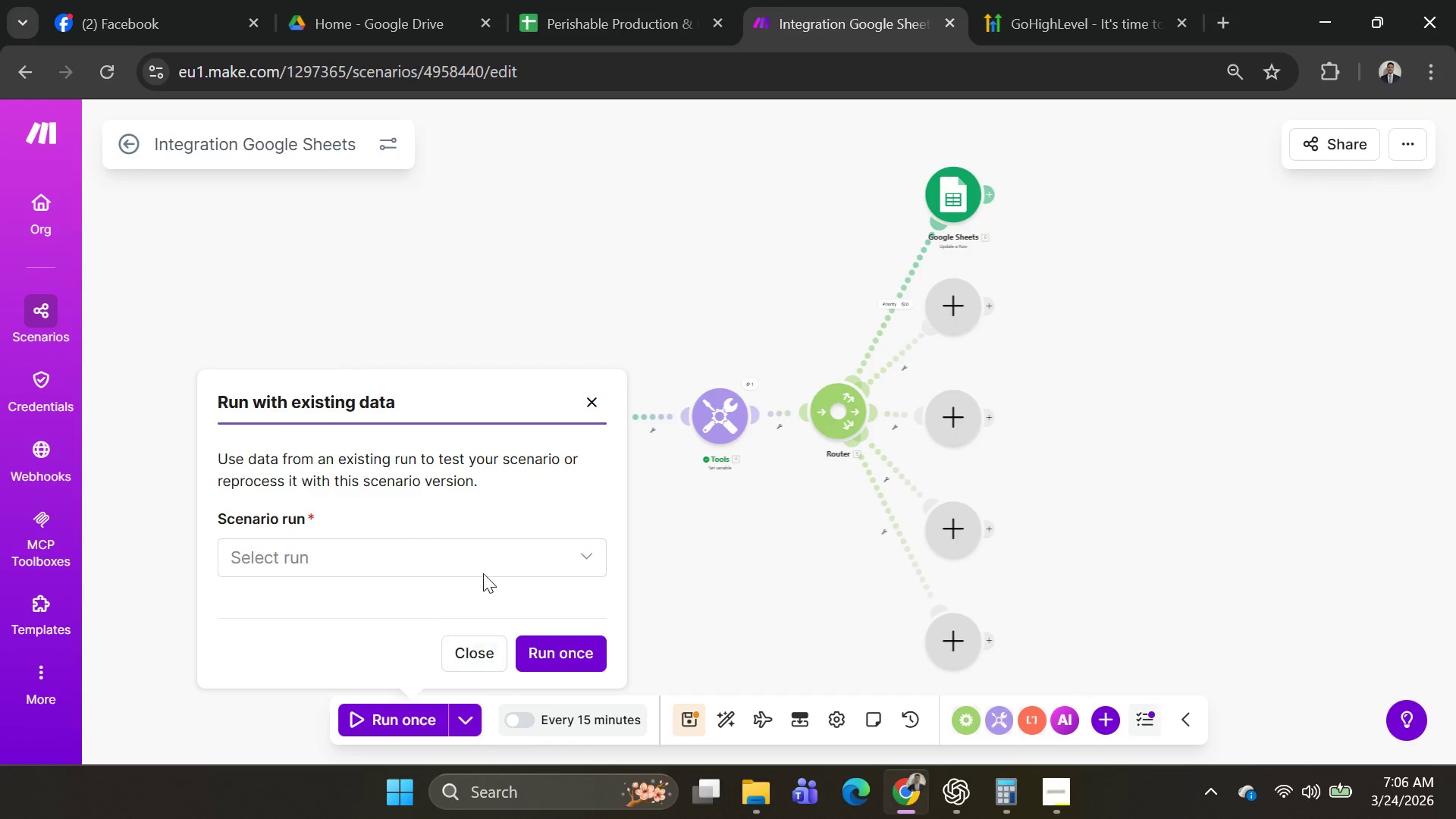 
left_click([483, 569])
 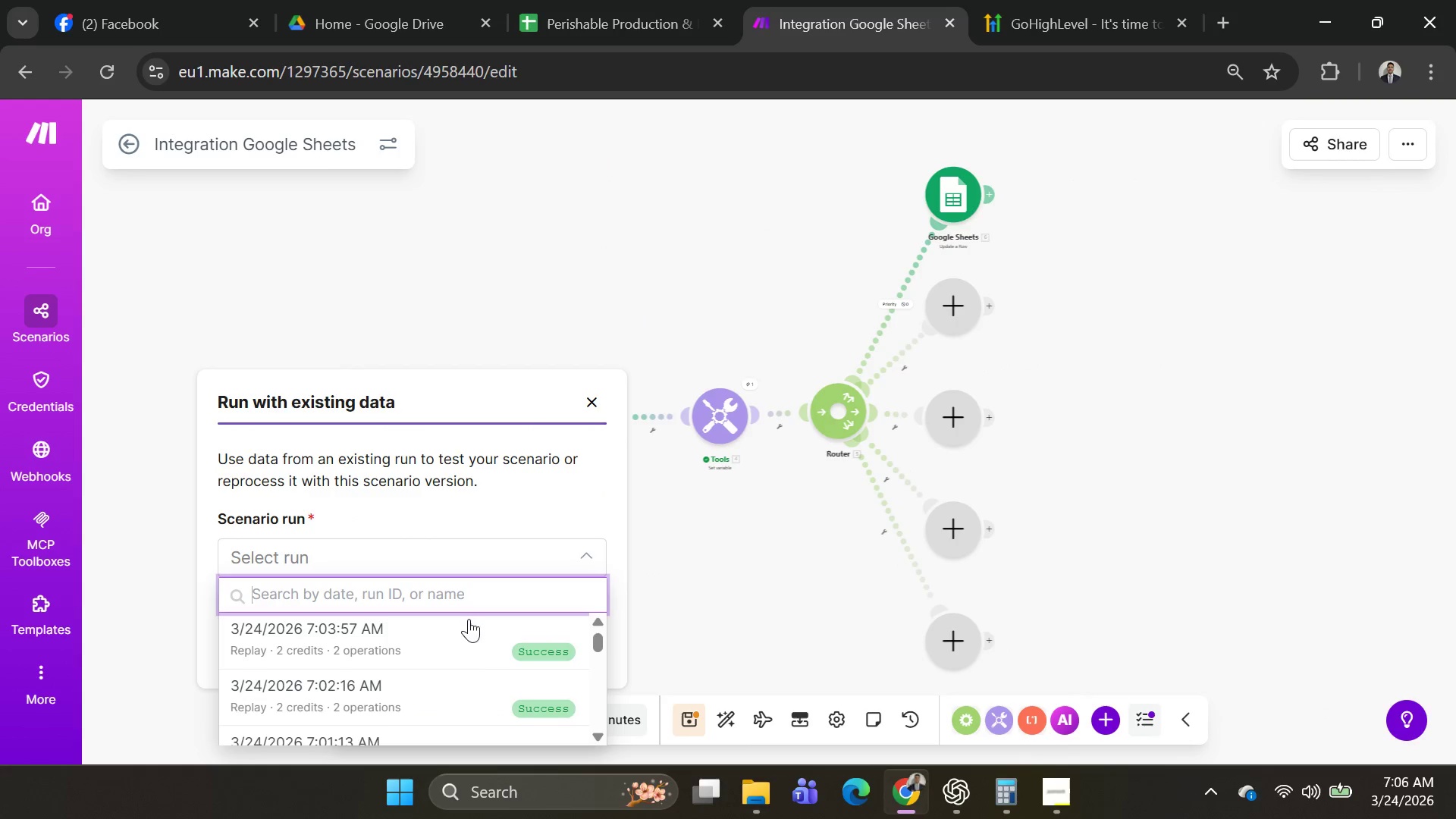 
left_click([466, 643])
 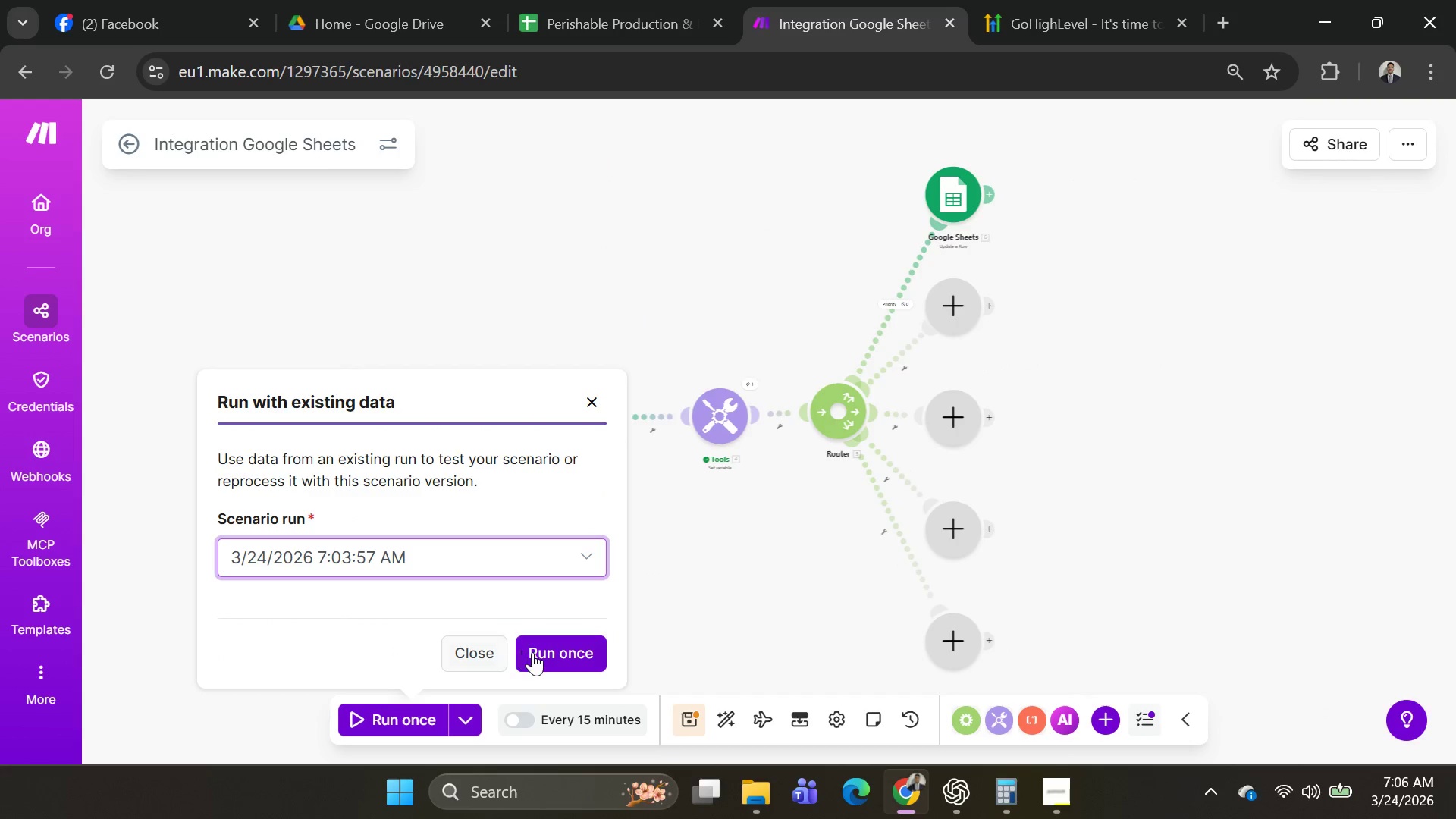 
left_click([532, 652])
 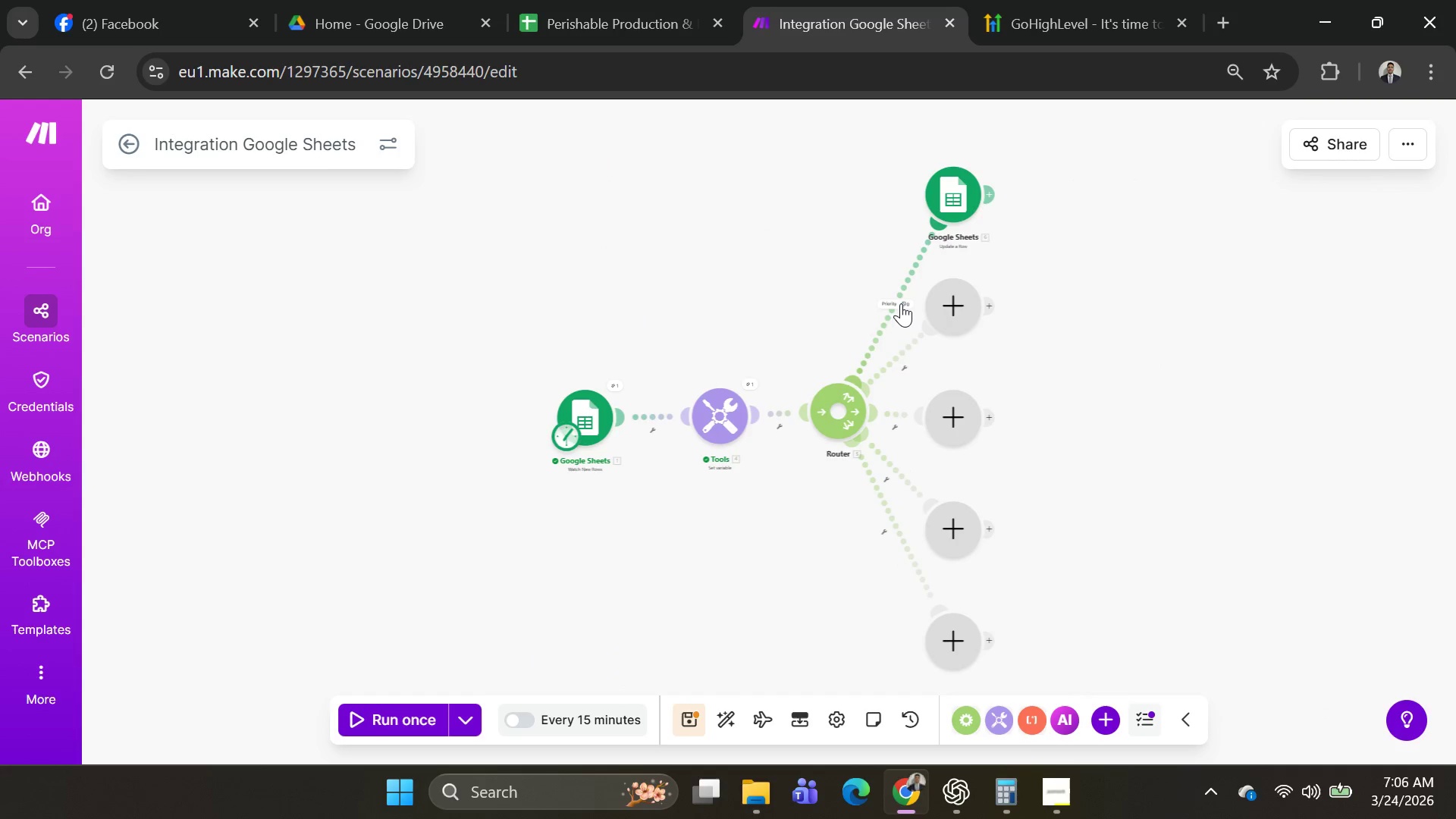 
left_click([905, 288])
 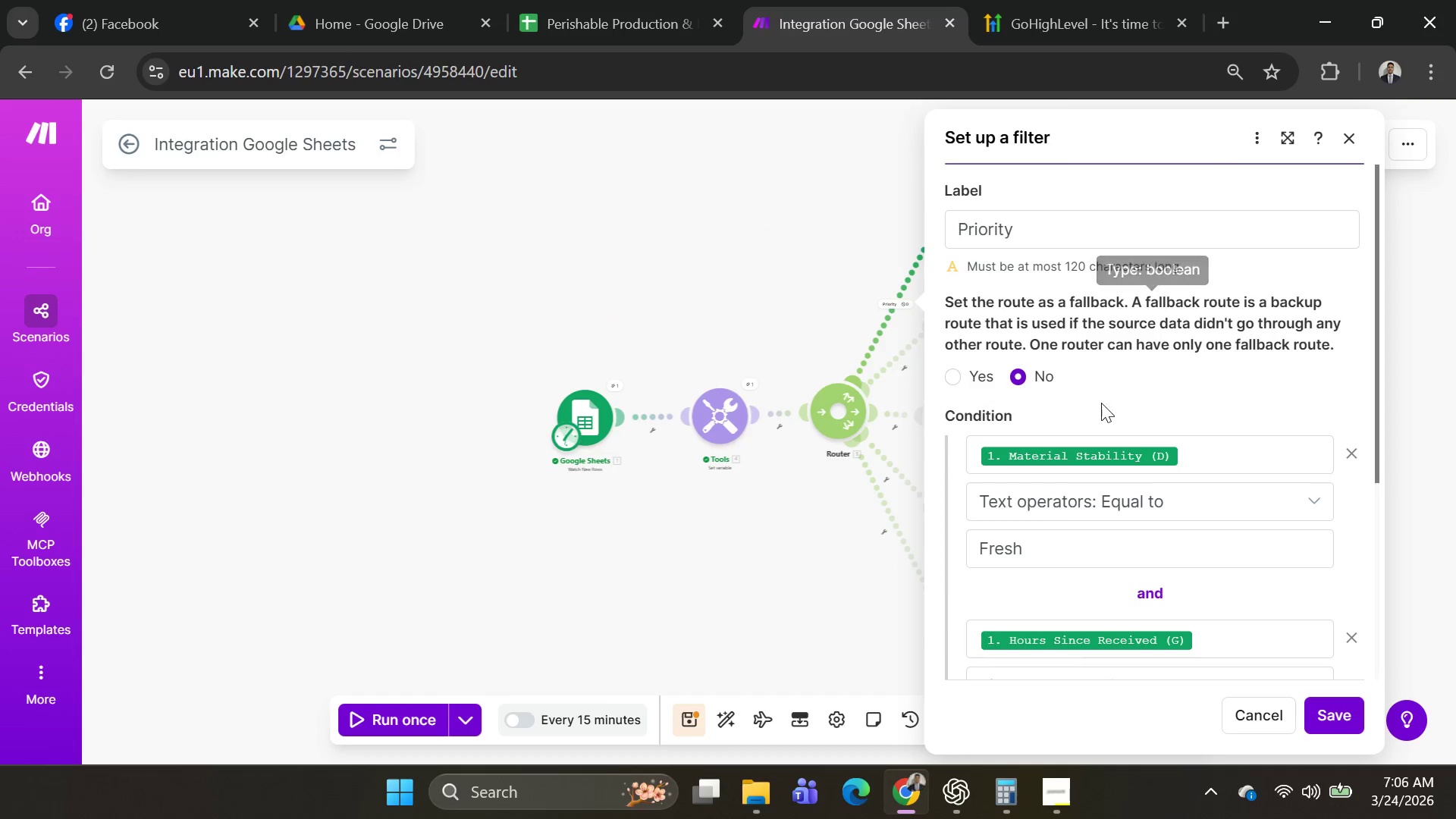 
scroll: coordinate [1138, 447], scroll_direction: down, amount: 3.0
 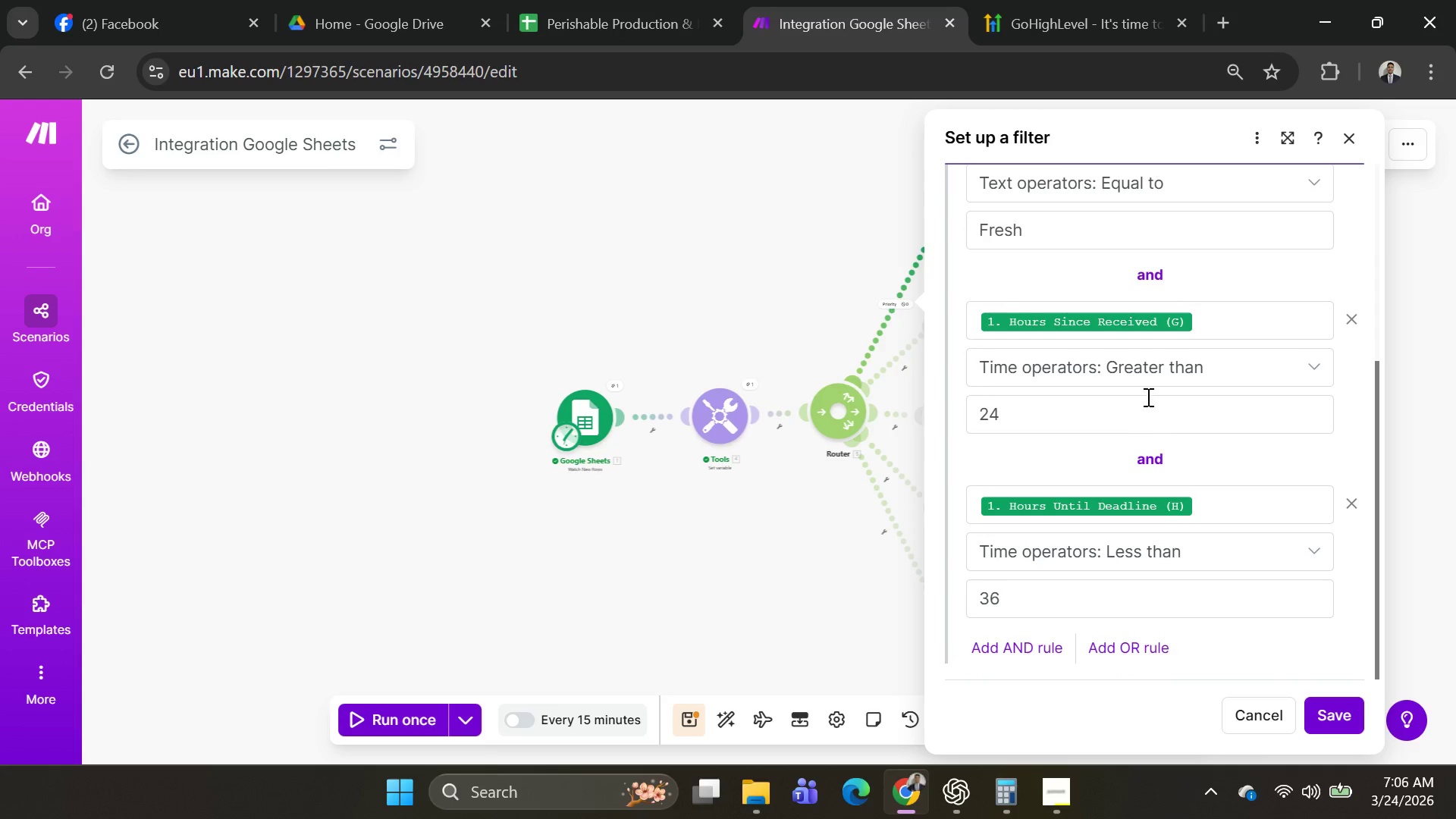 
left_click([1150, 386])
 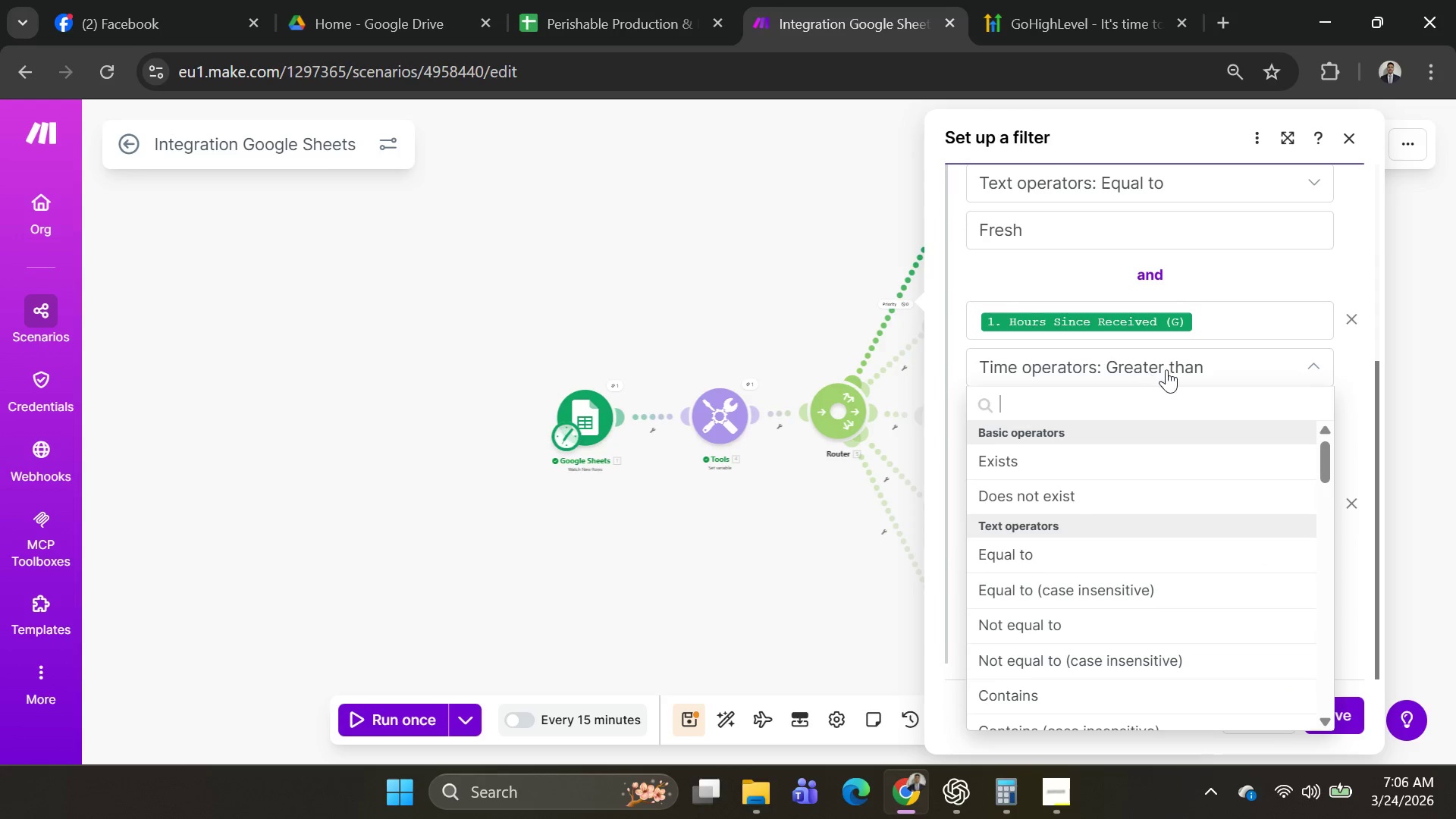 
double_click([1182, 367])
 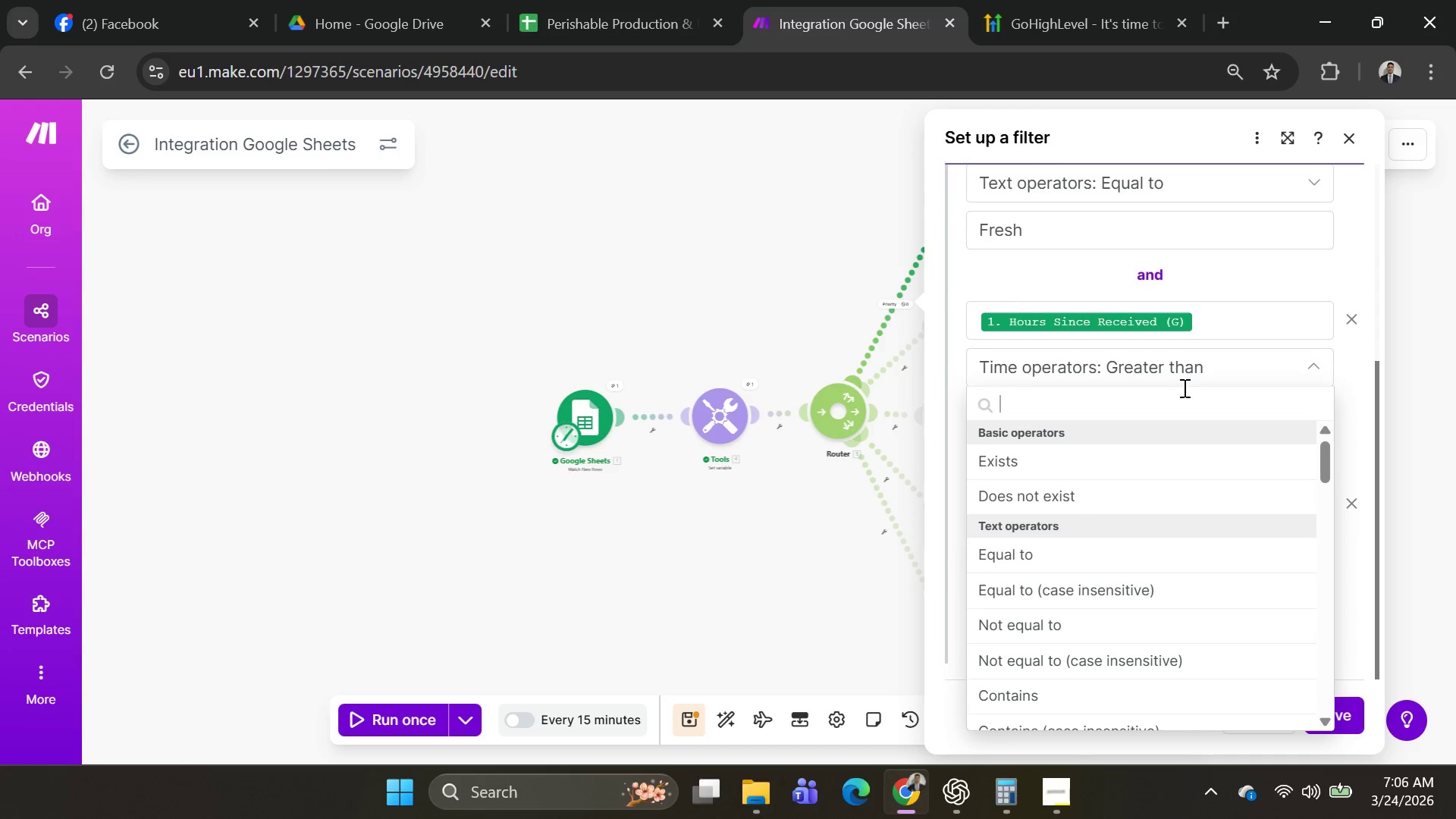 
scroll: coordinate [1178, 536], scroll_direction: down, amount: 3.0
 